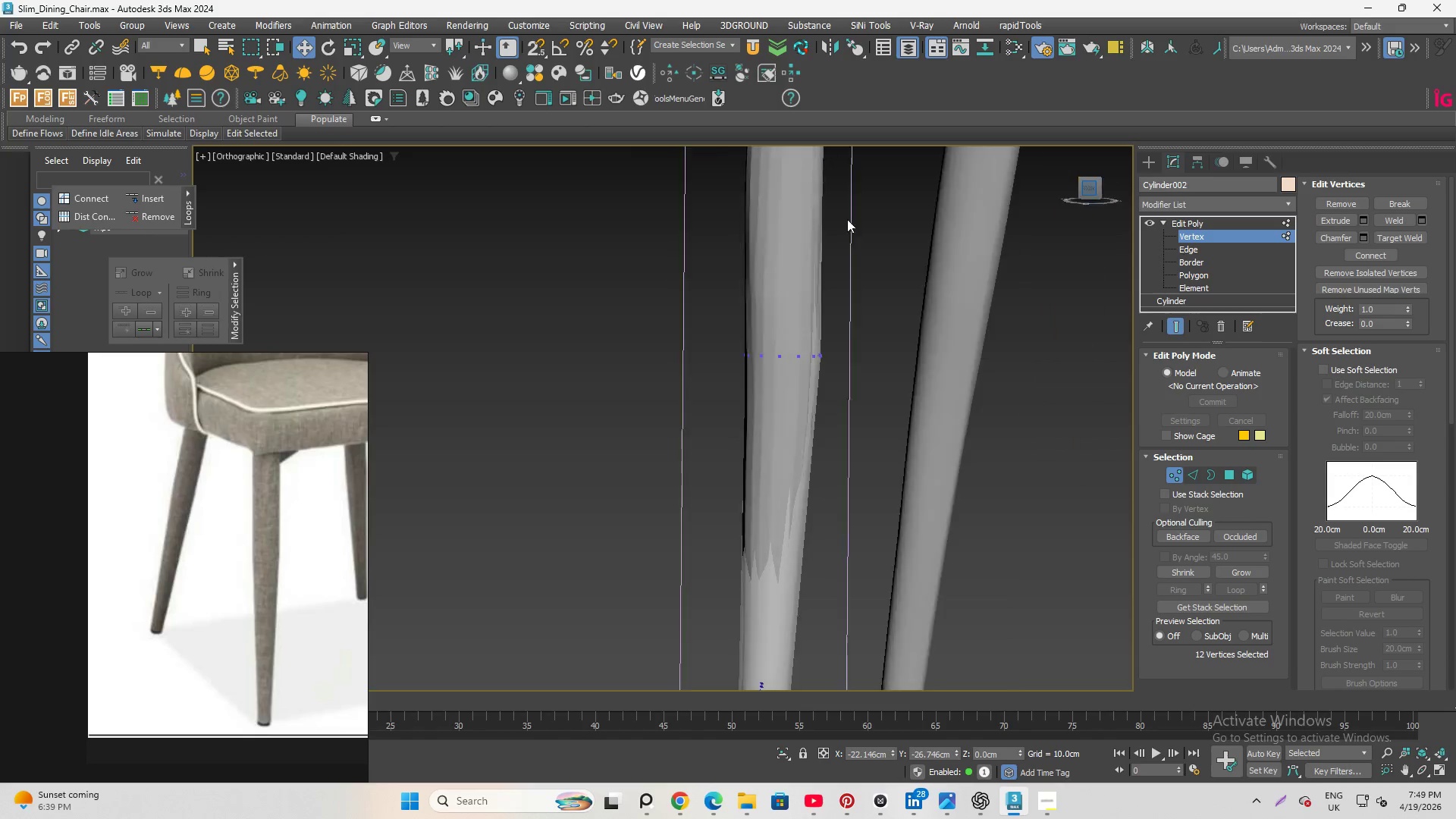 
scroll: coordinate [832, 249], scroll_direction: down, amount: 2.0
 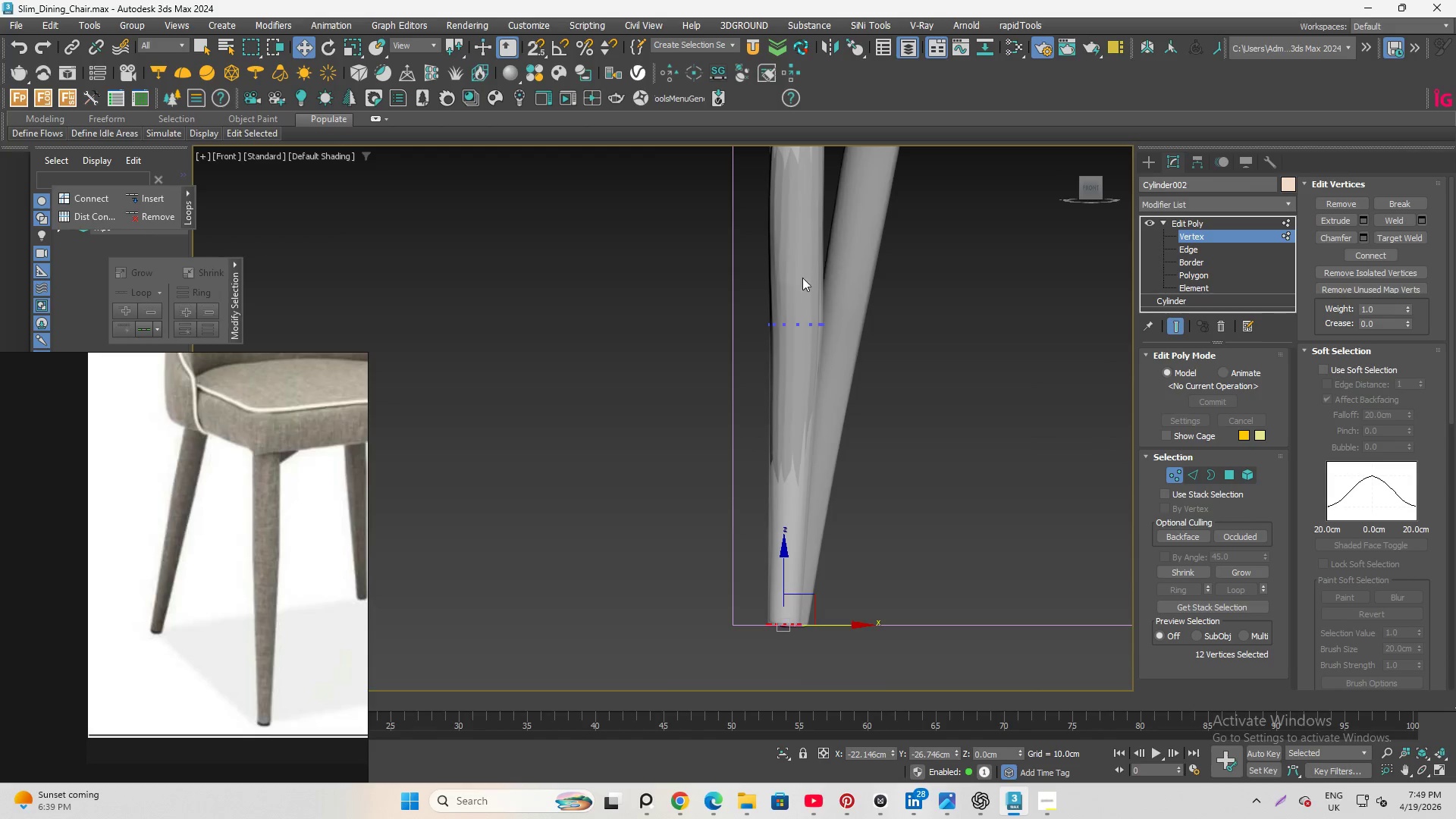 
scroll: coordinate [796, 292], scroll_direction: up, amount: 2.0
 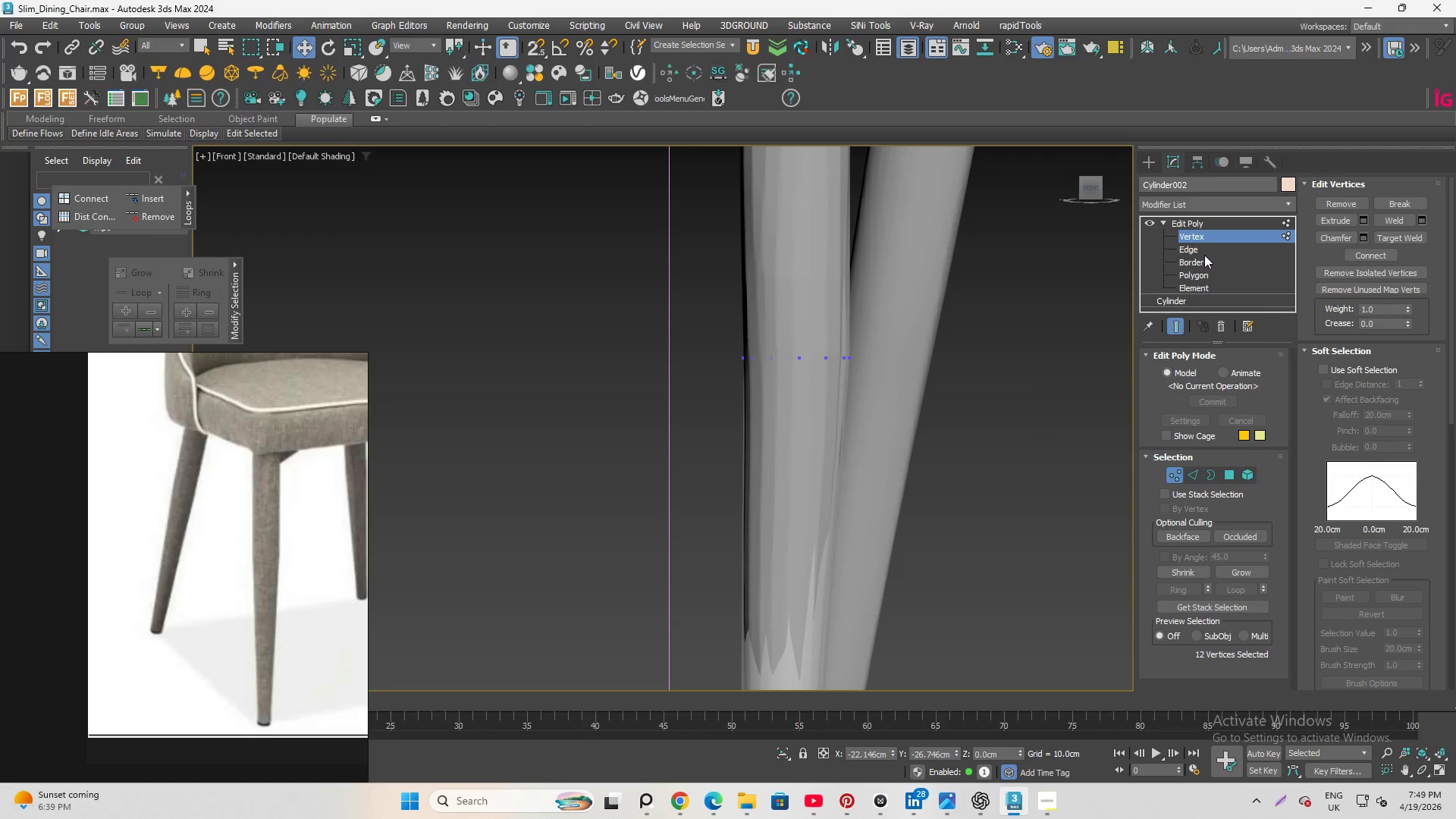 
left_click([1197, 251])
 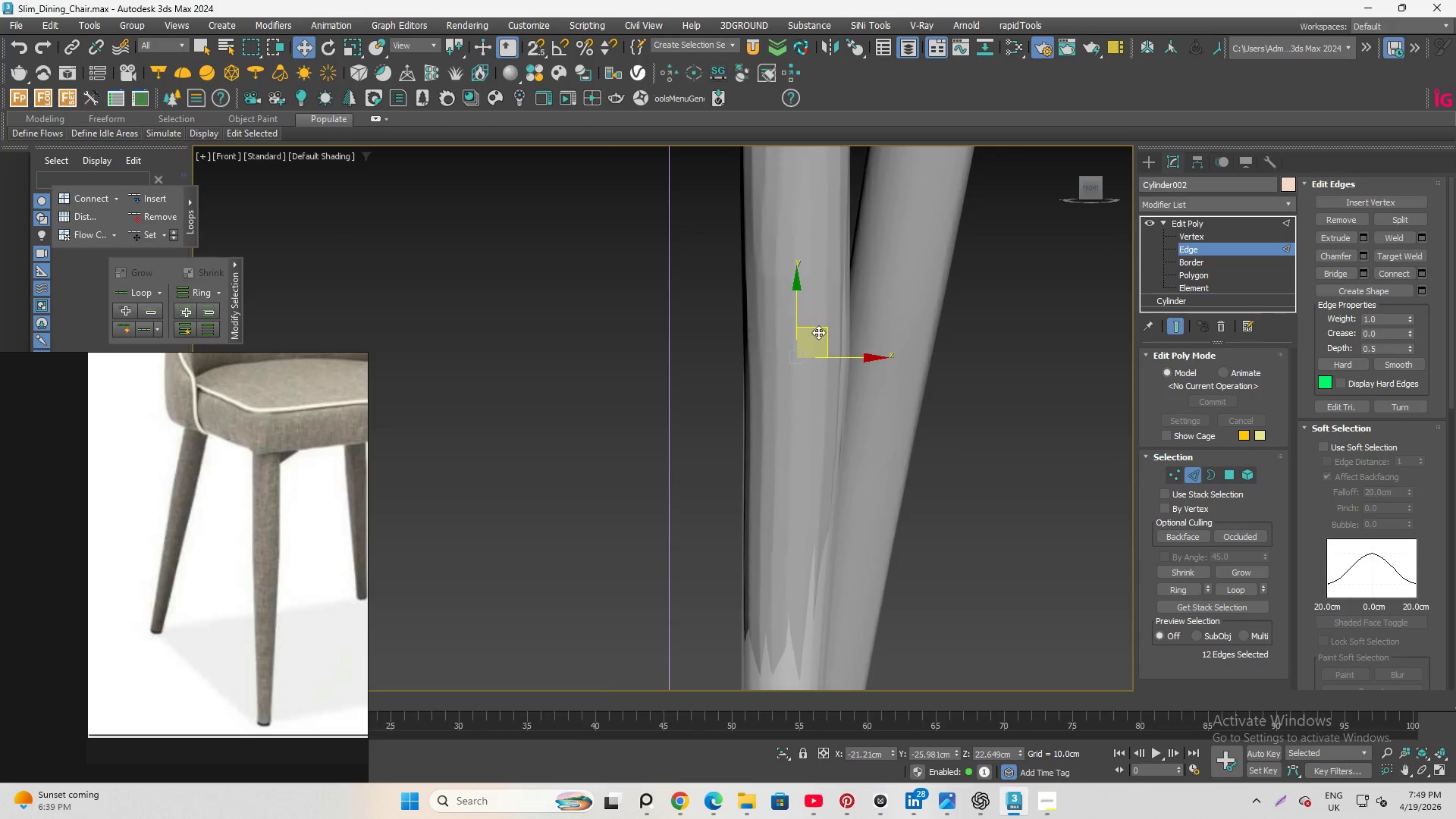 
scroll: coordinate [830, 364], scroll_direction: up, amount: 4.0
 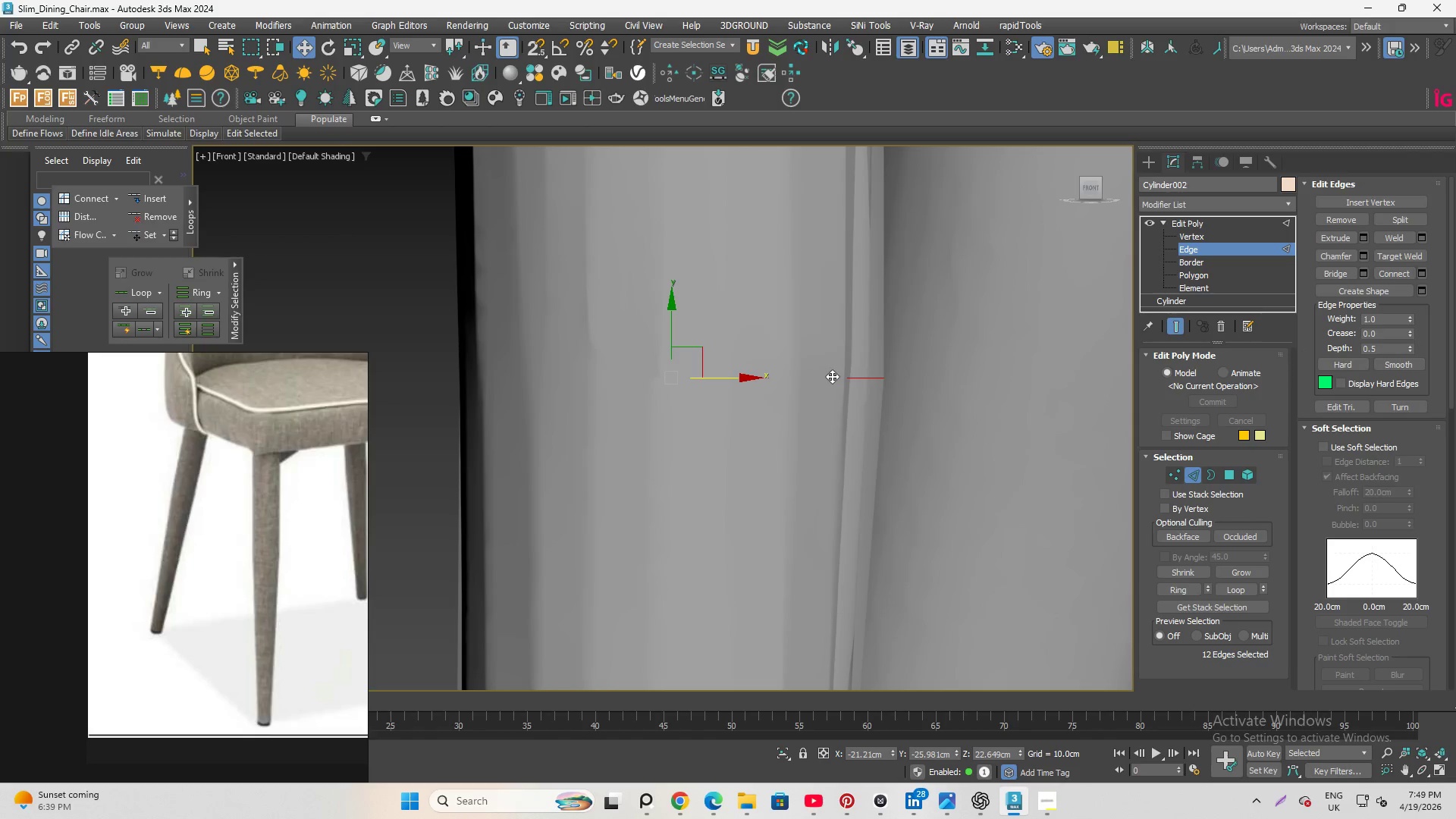 
double_click([833, 376])
 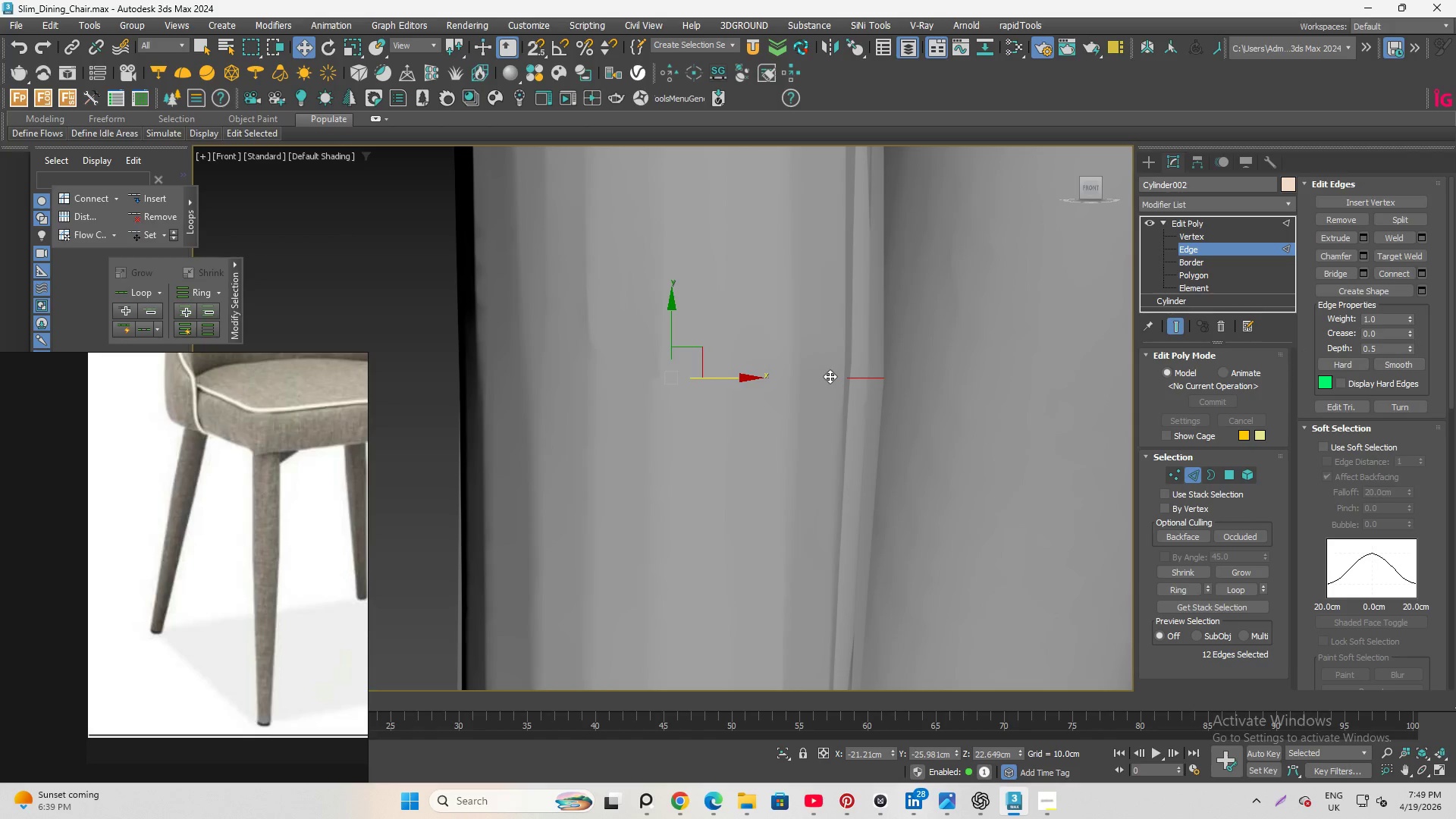 
key(Control+Backspace)
 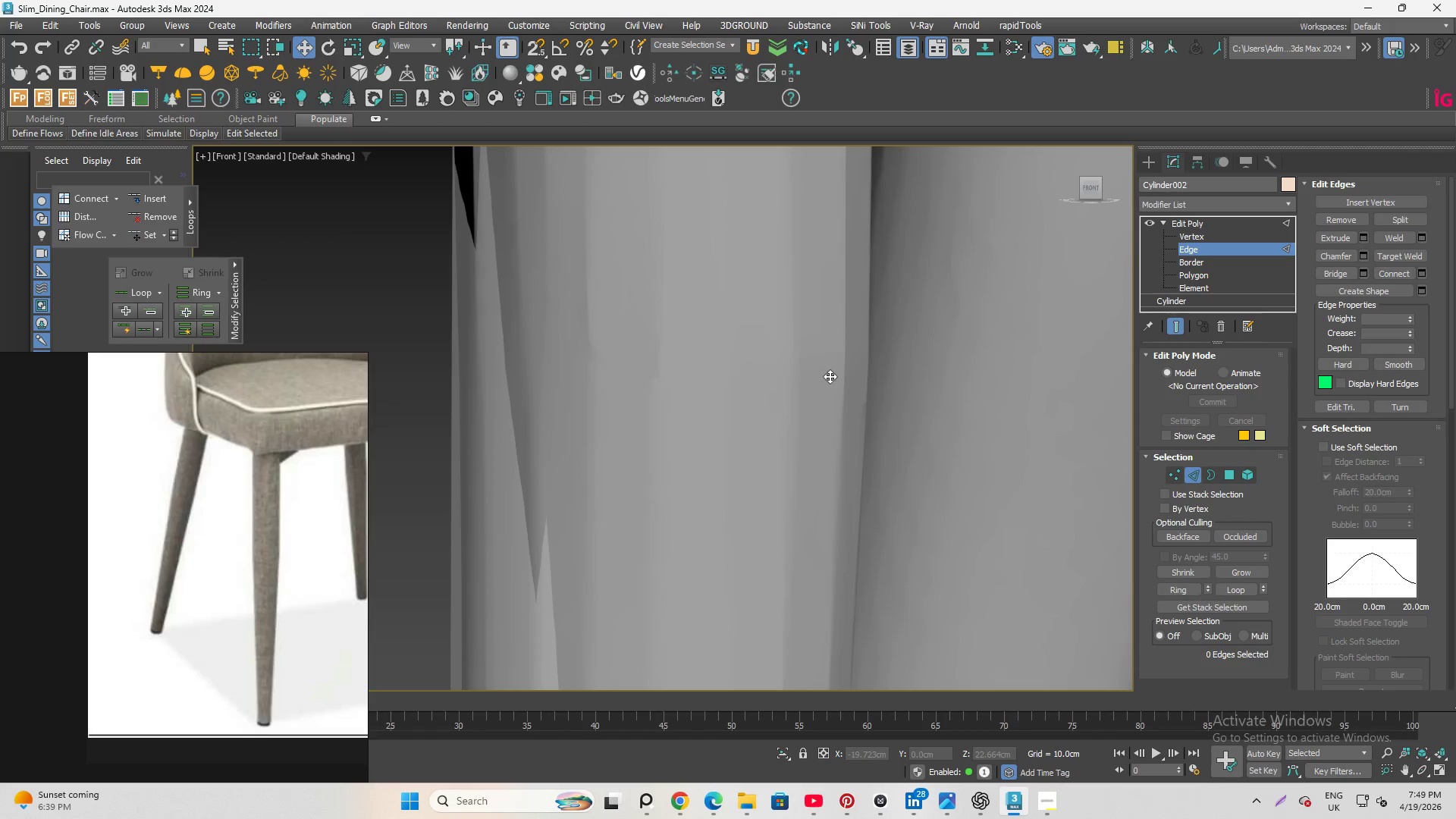 
scroll: coordinate [820, 290], scroll_direction: down, amount: 6.0
 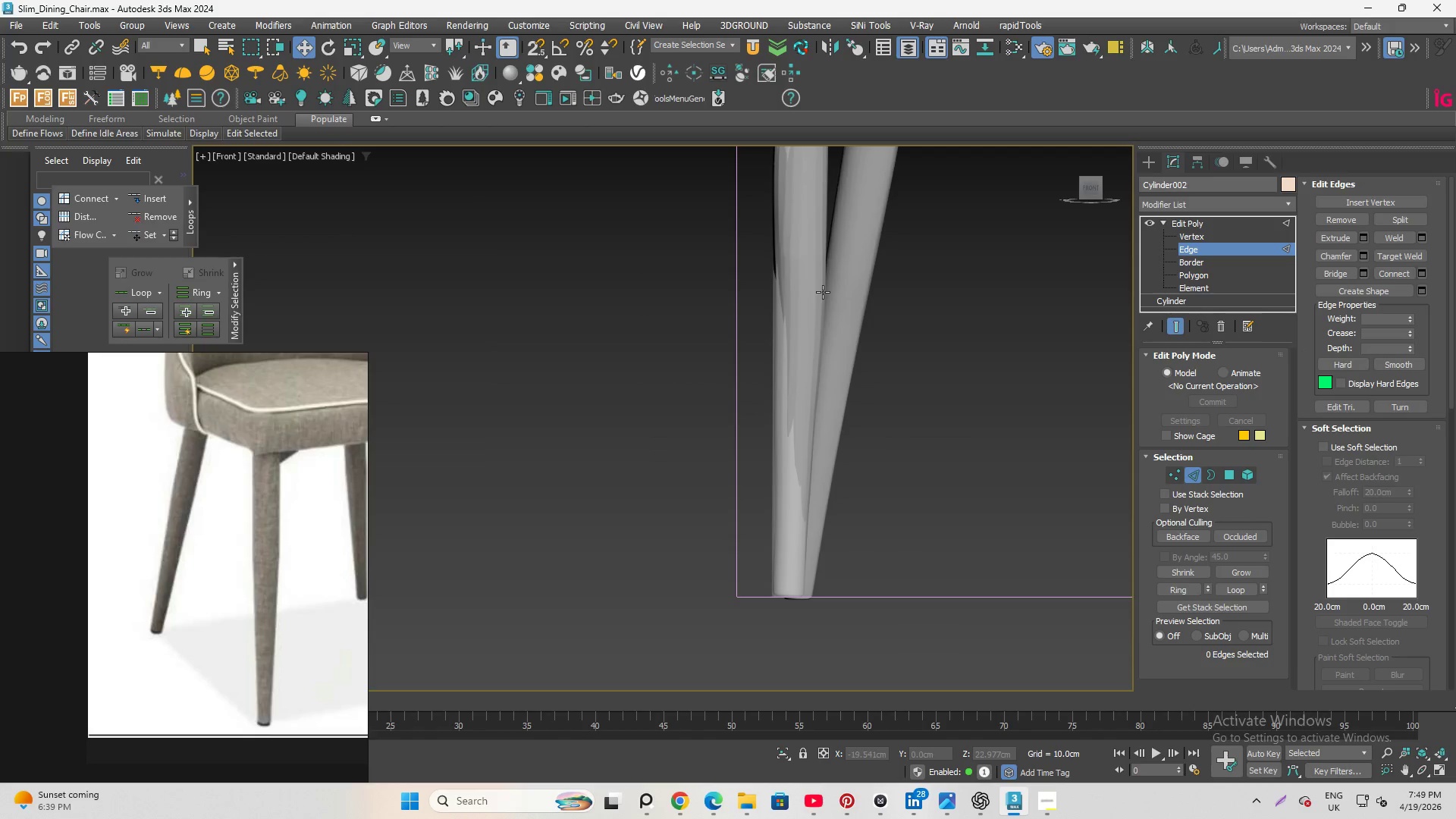 
hold_key(key=AltLeft, duration=2.66)
scroll: coordinate [739, 290], scroll_direction: up, amount: 1.0
 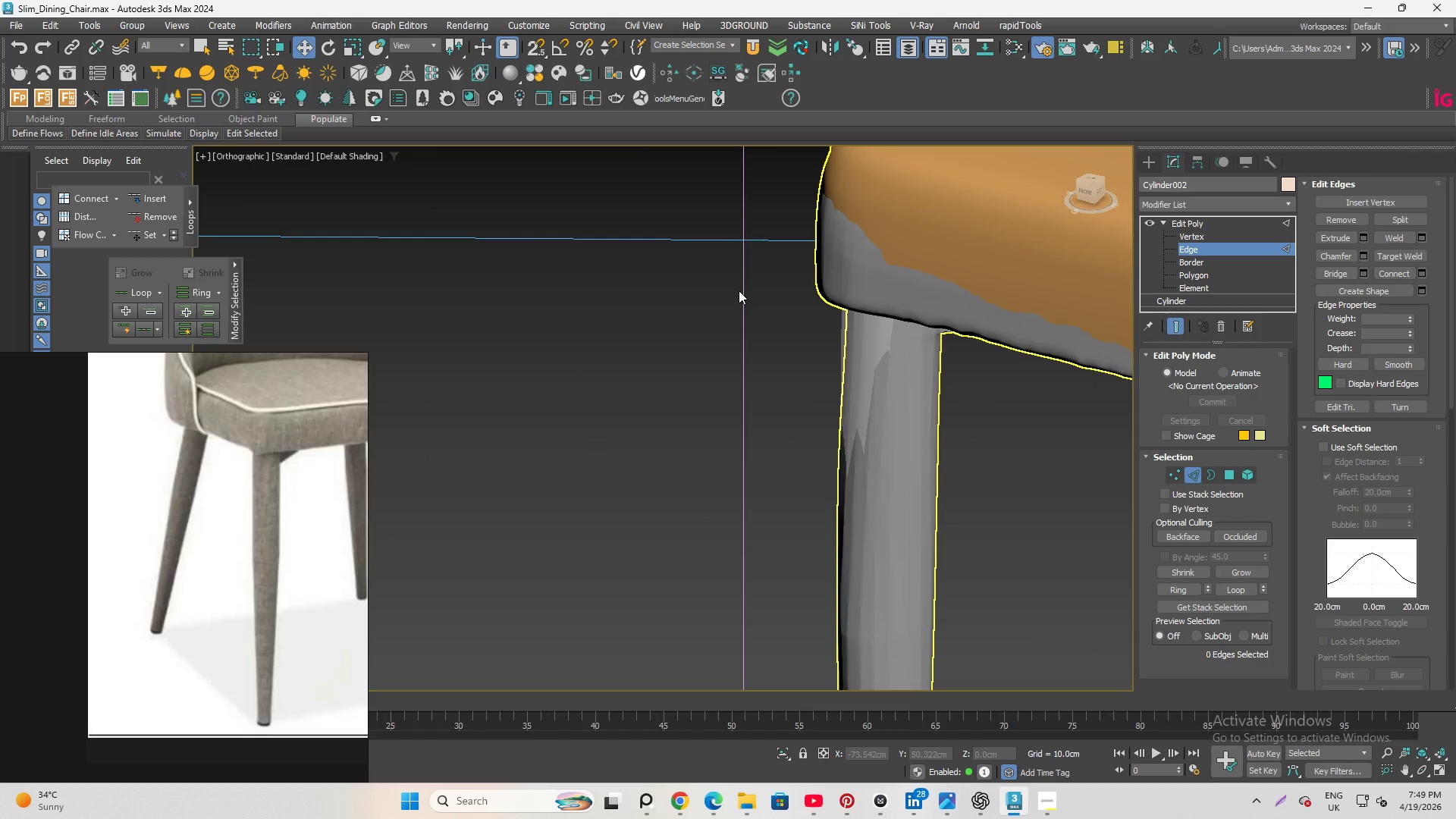 
key(Alt+Q)
 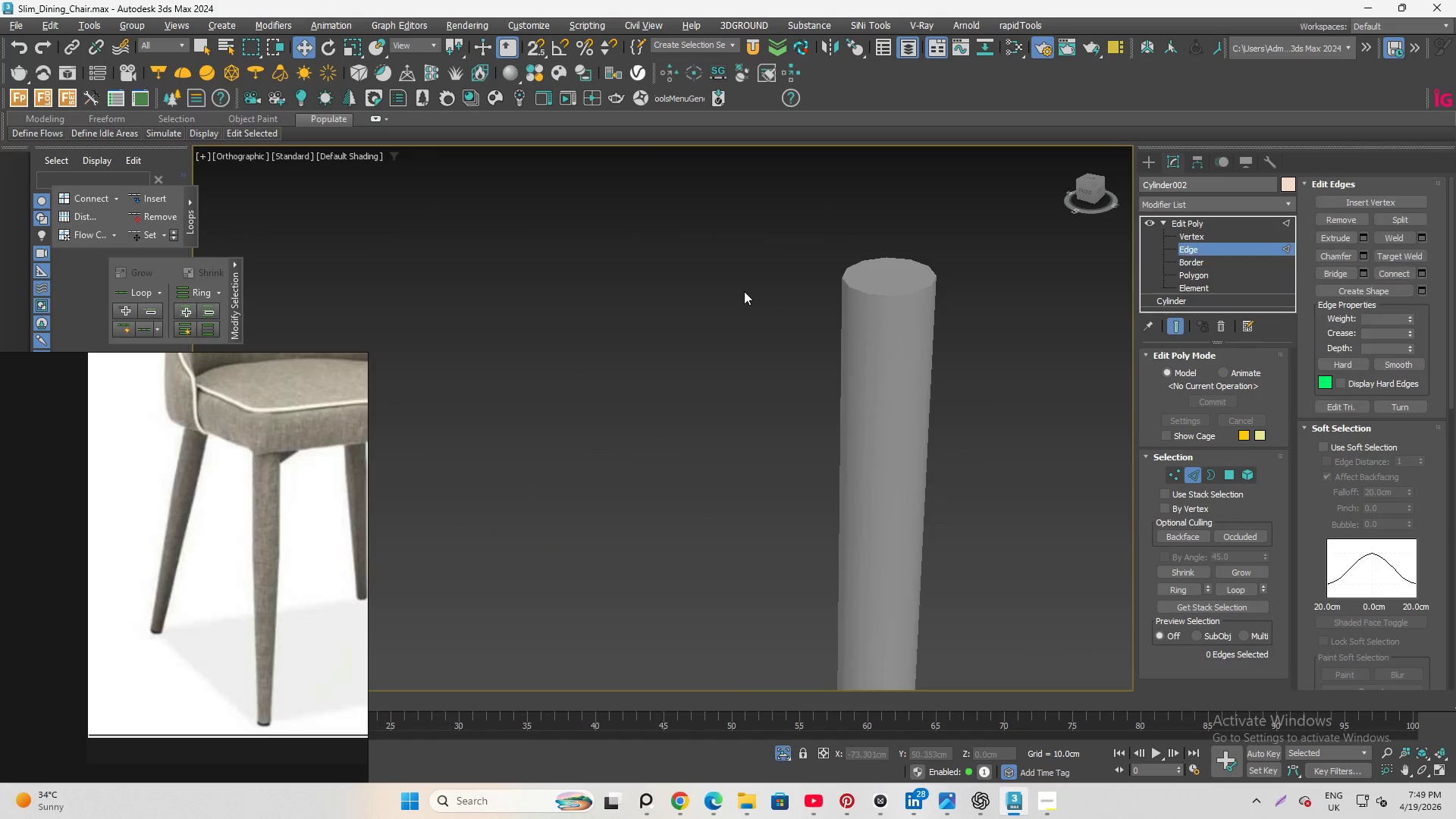 
scroll: coordinate [748, 294], scroll_direction: down, amount: 4.0
 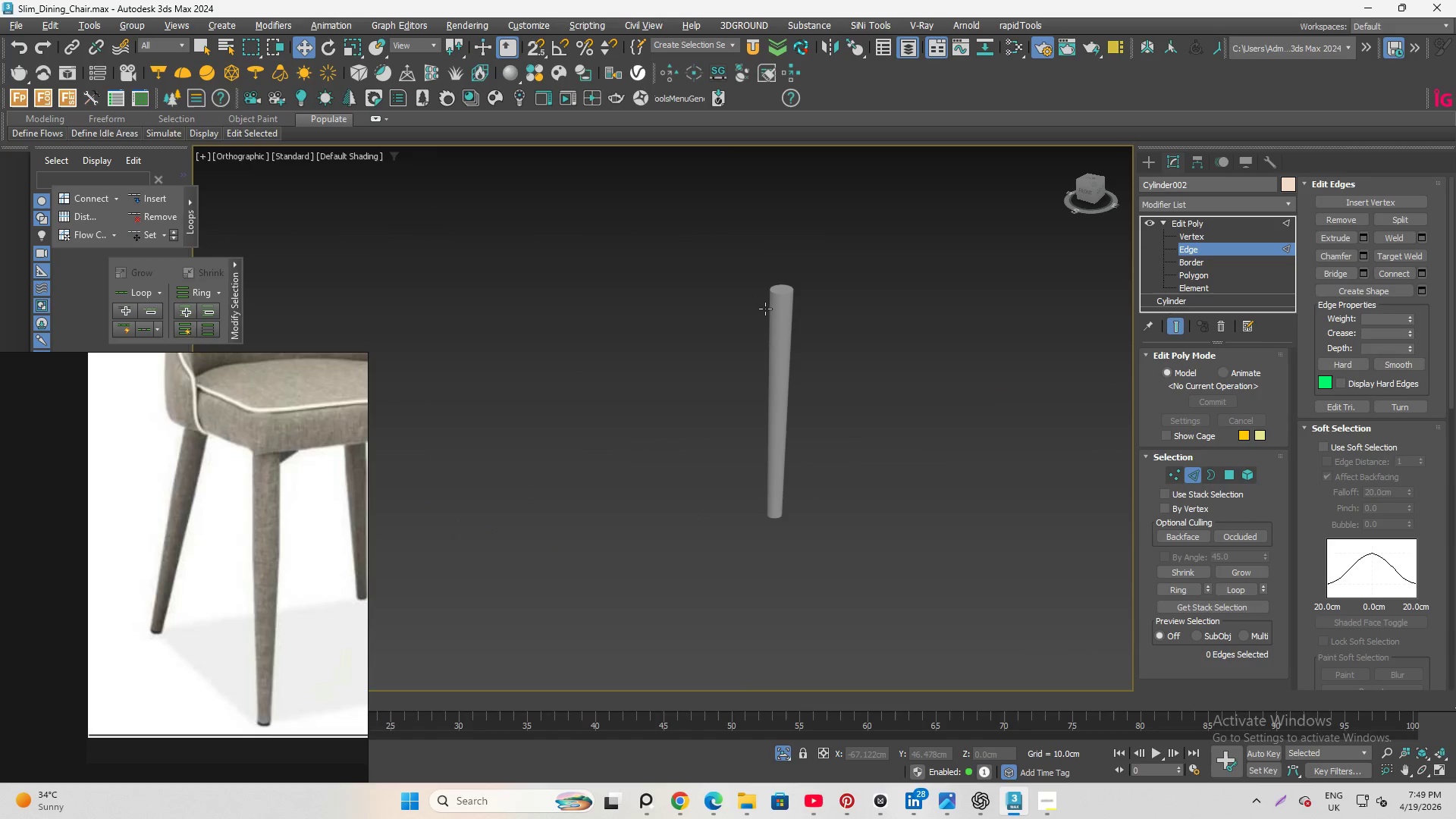 
key(Control+S)
 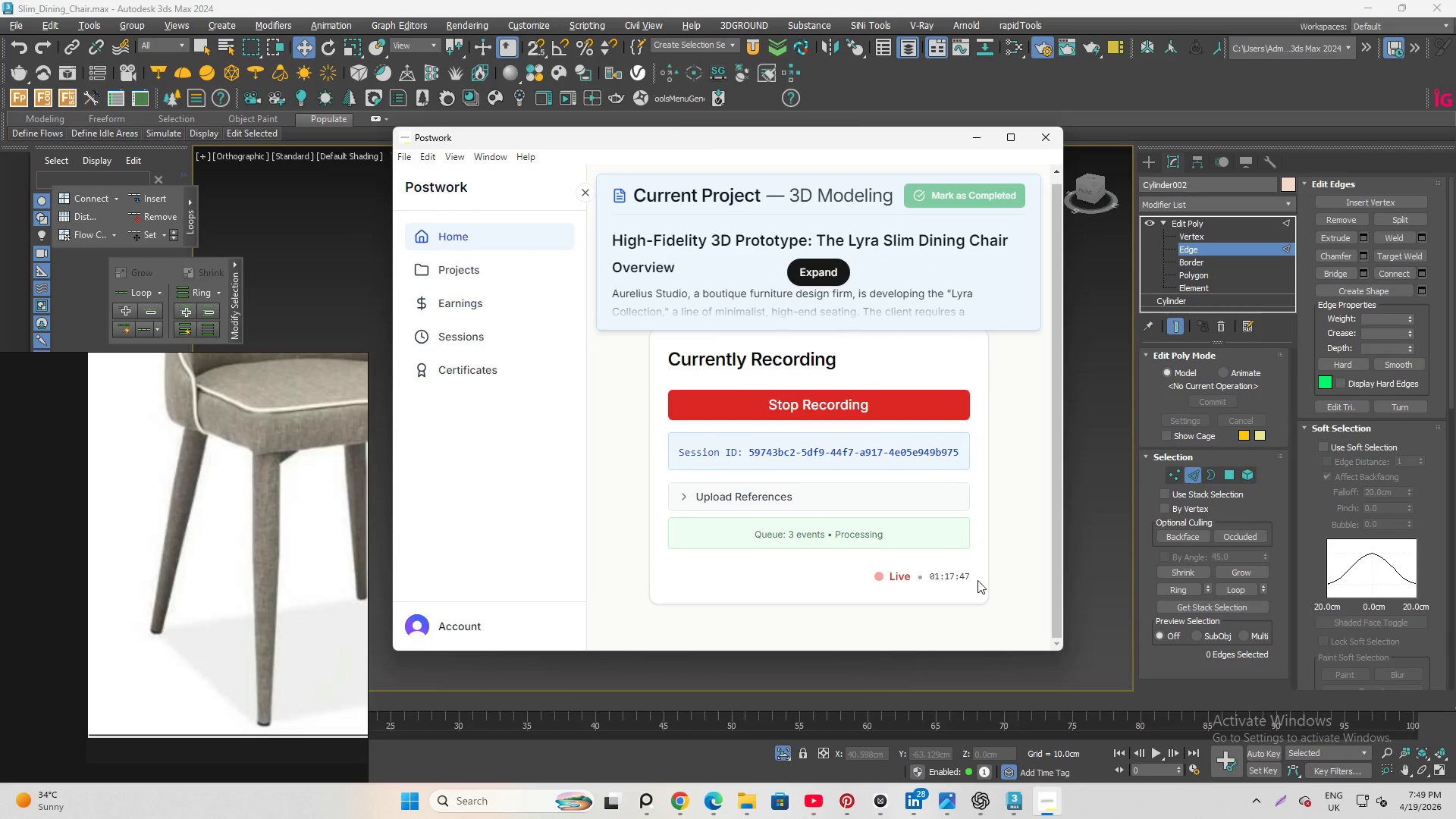 
wait(10.08)
 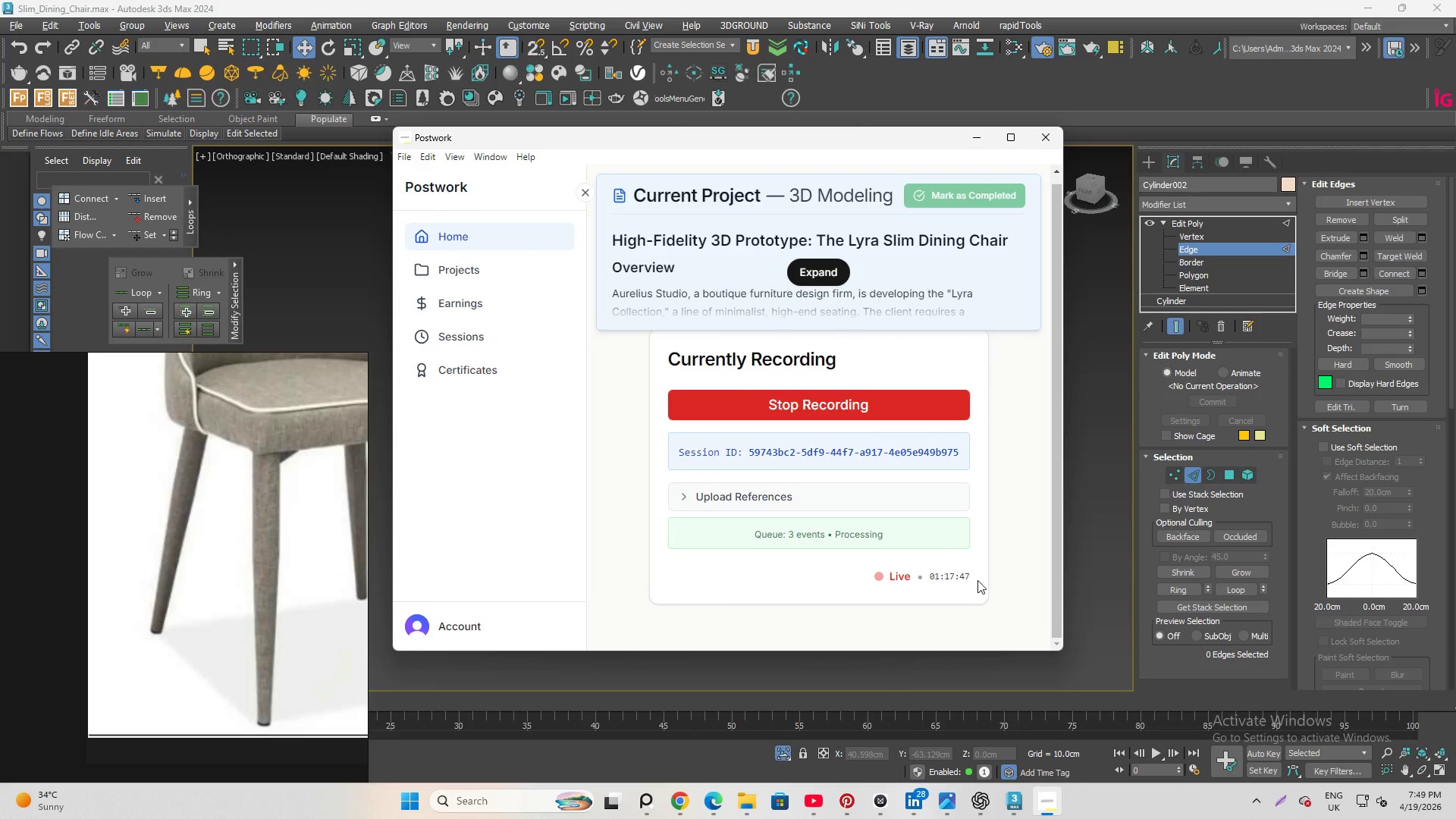 
left_click([972, 137])
 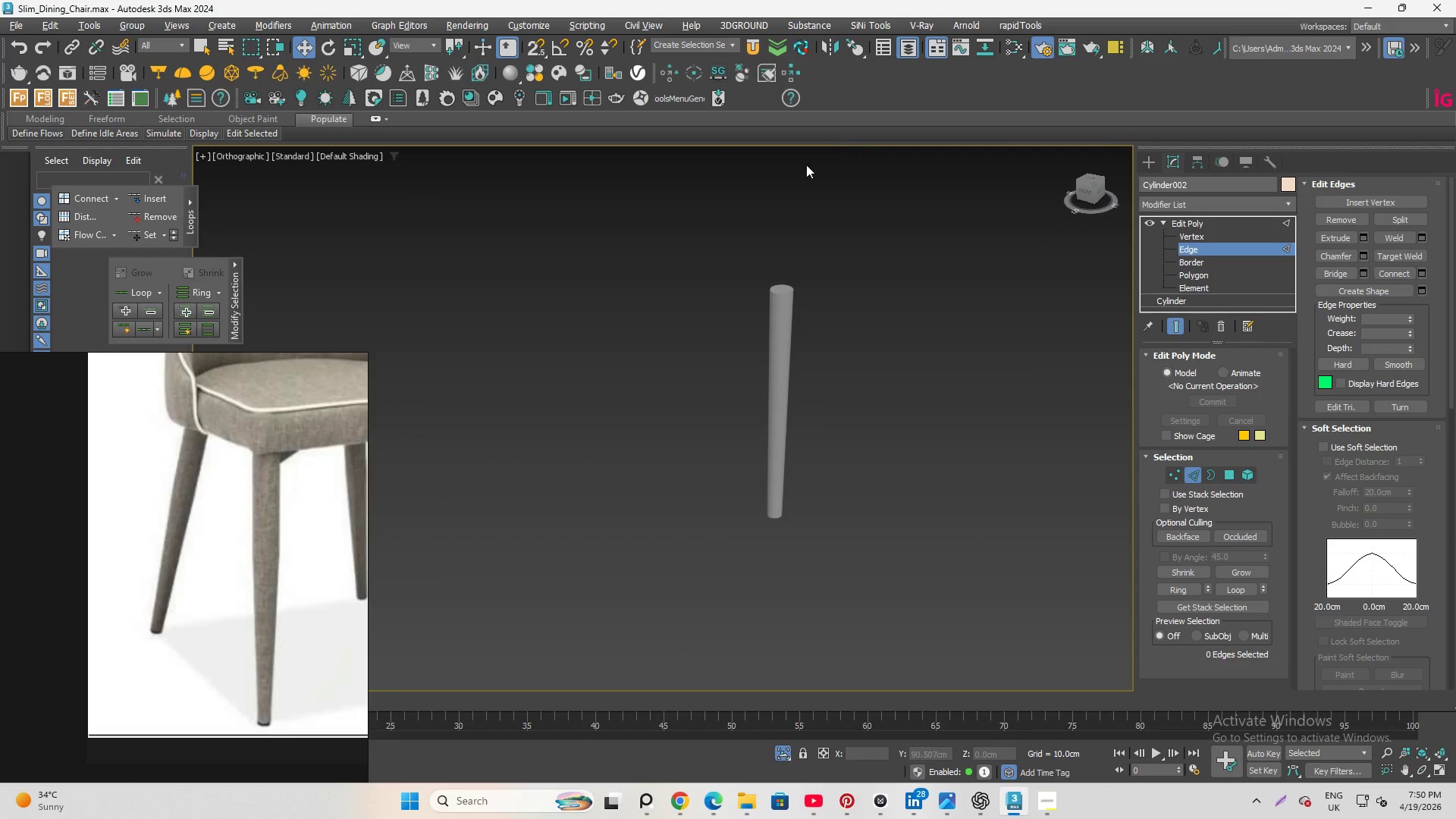 
scroll: coordinate [794, 290], scroll_direction: up, amount: 4.0
 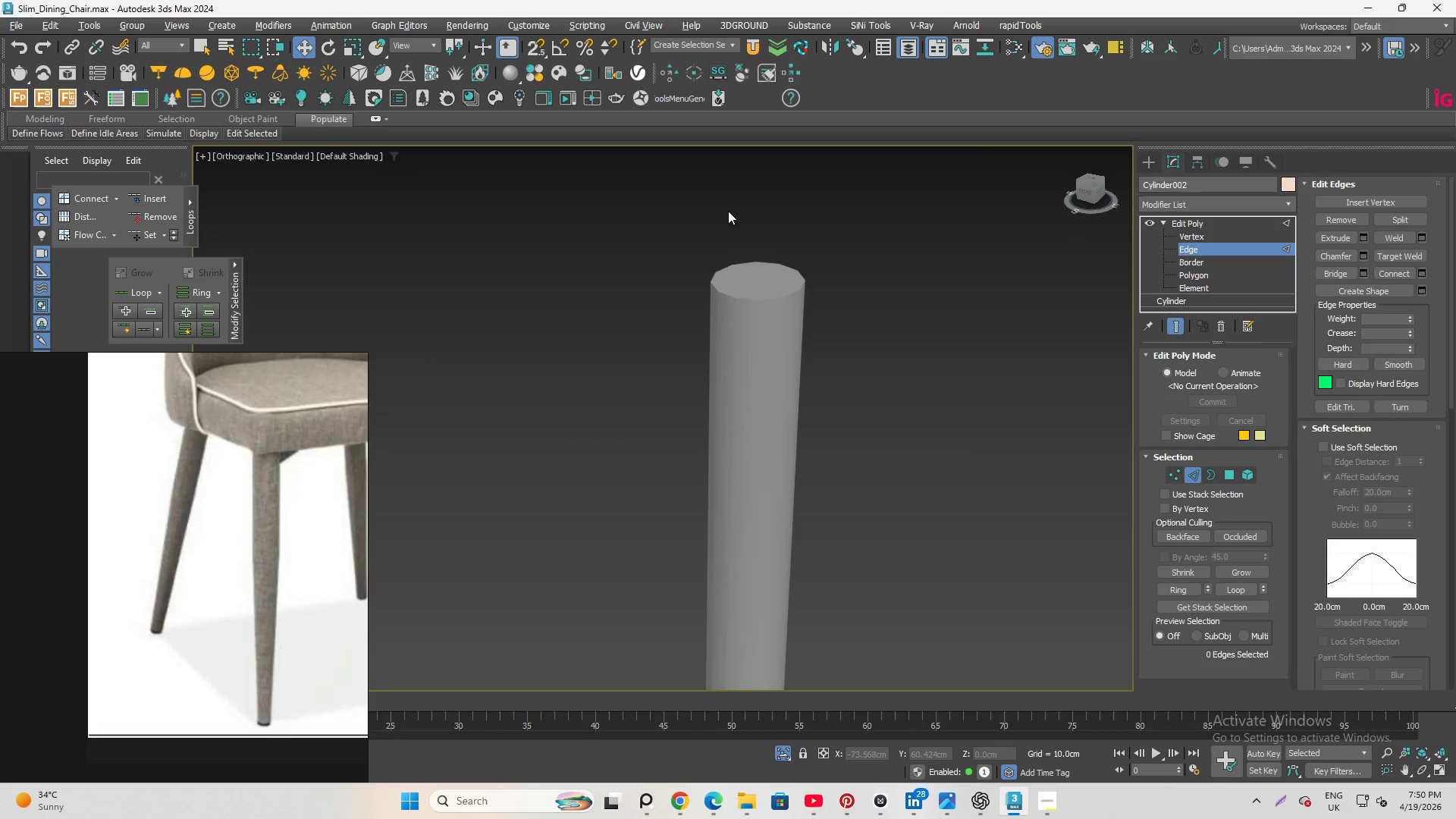 
scroll: coordinate [777, 231], scroll_direction: down, amount: 4.0
 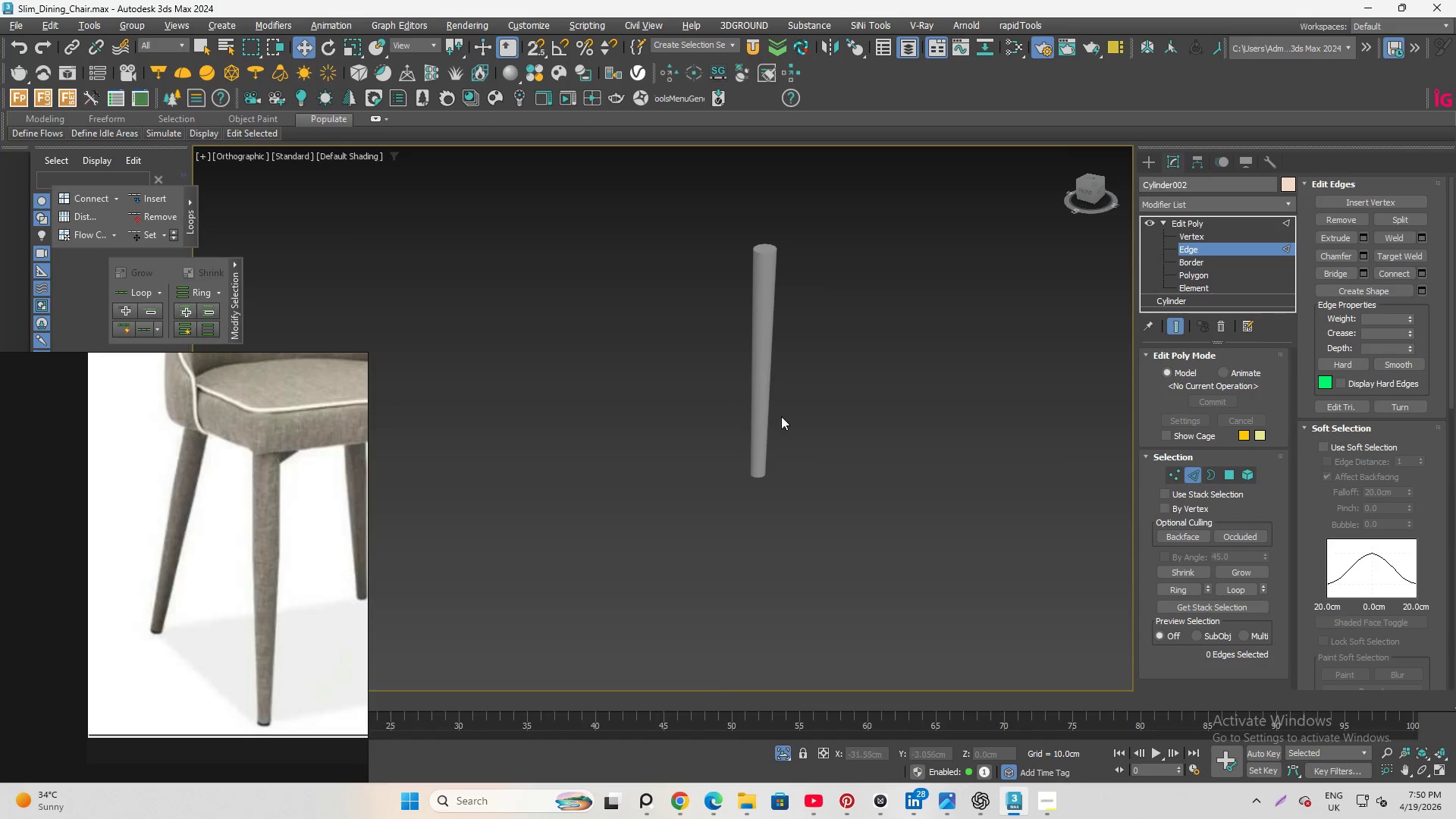 
hold_key(key=AltLeft, duration=0.98)
 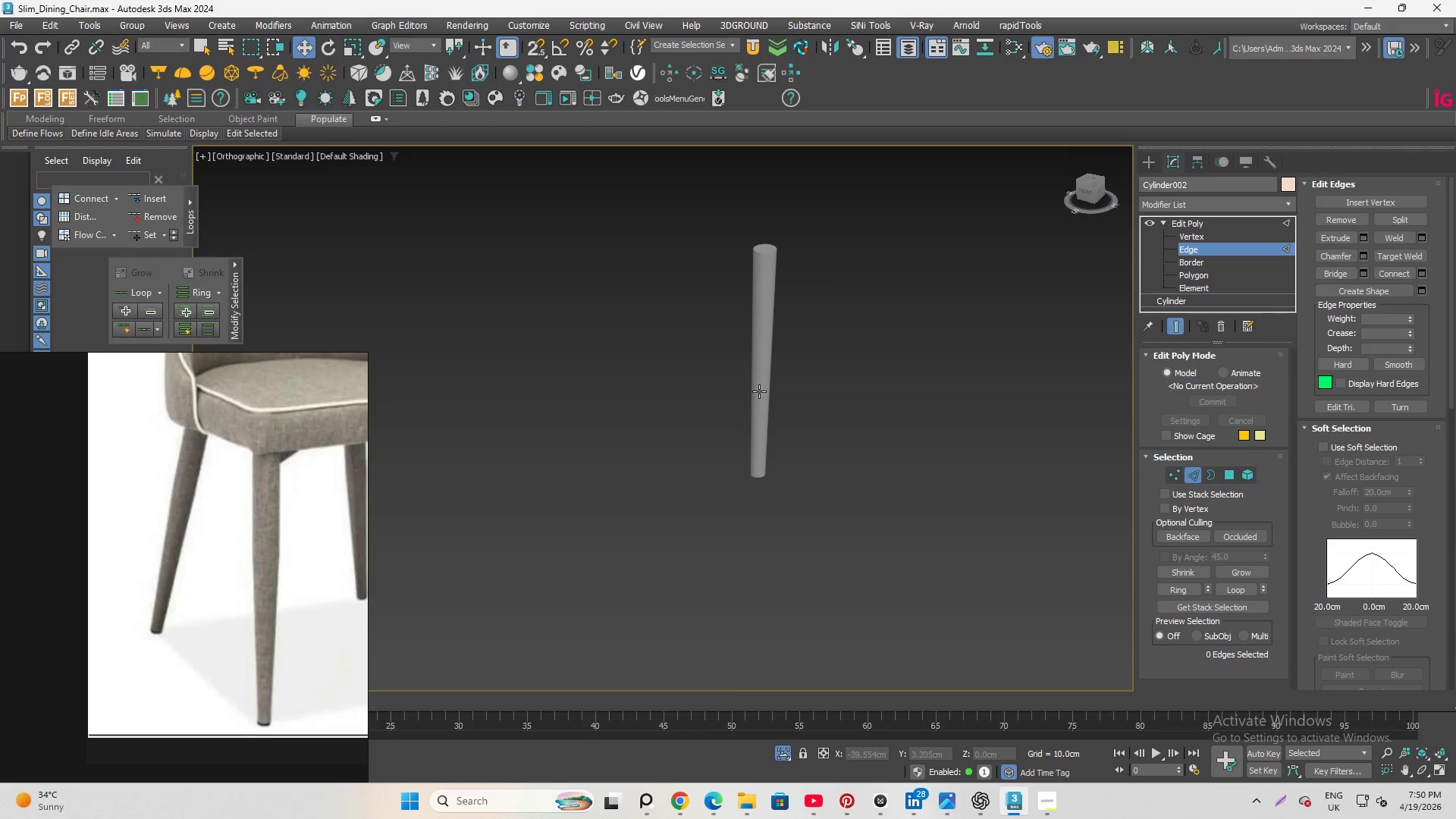 
scroll: coordinate [758, 381], scroll_direction: up, amount: 1.0
 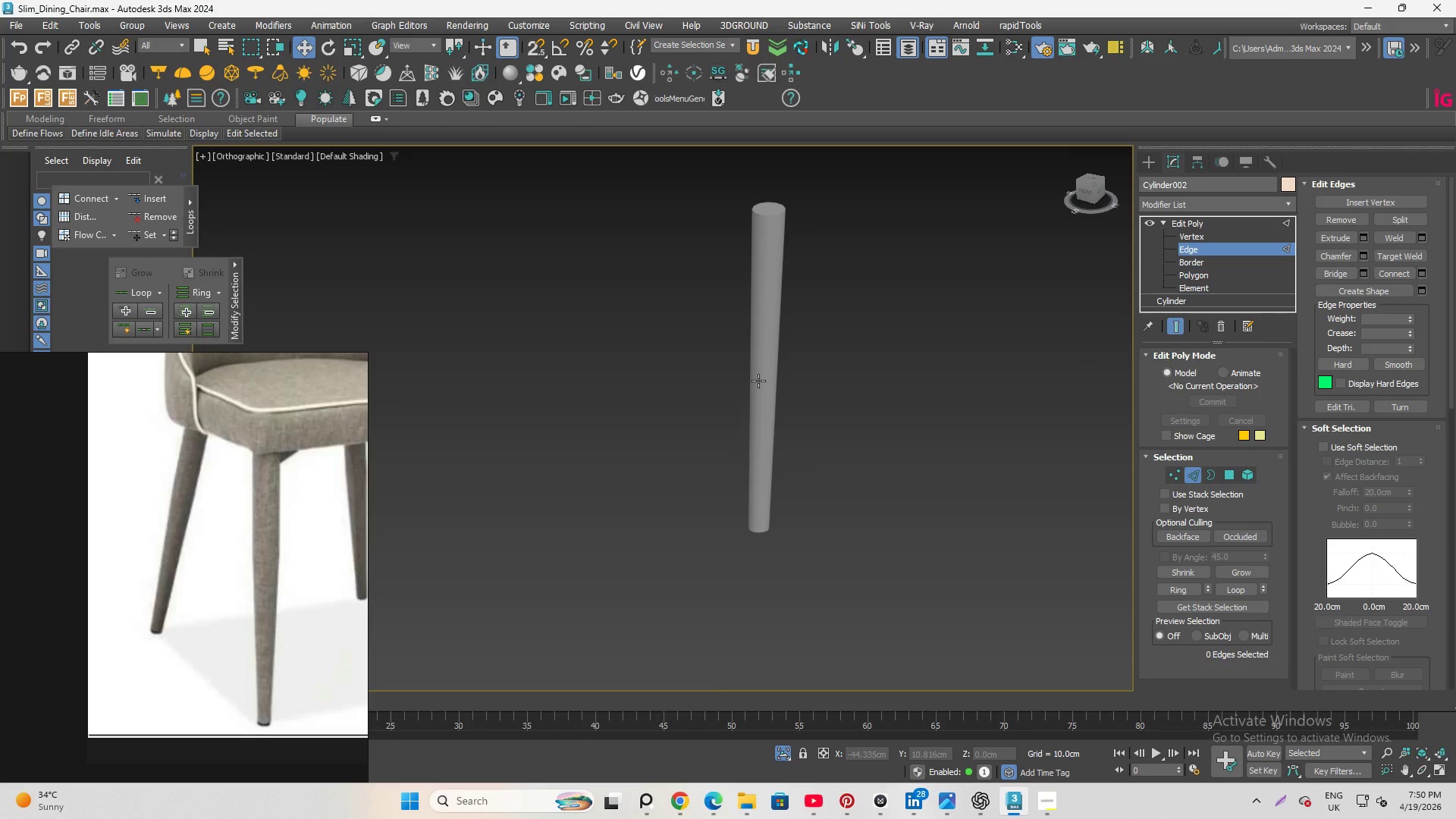 
scroll: coordinate [758, 381], scroll_direction: down, amount: 1.0
 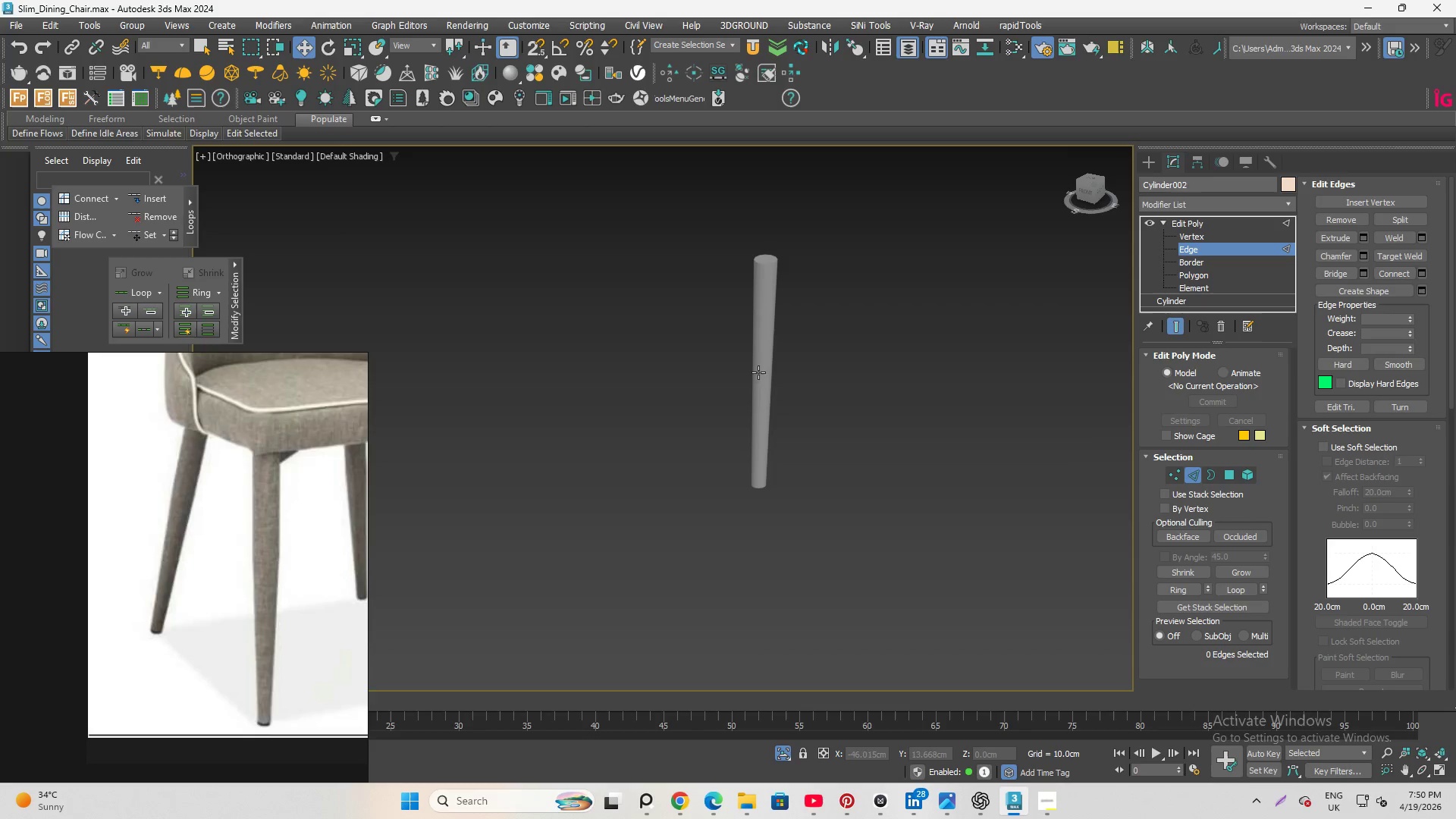 
wait(7.85)
 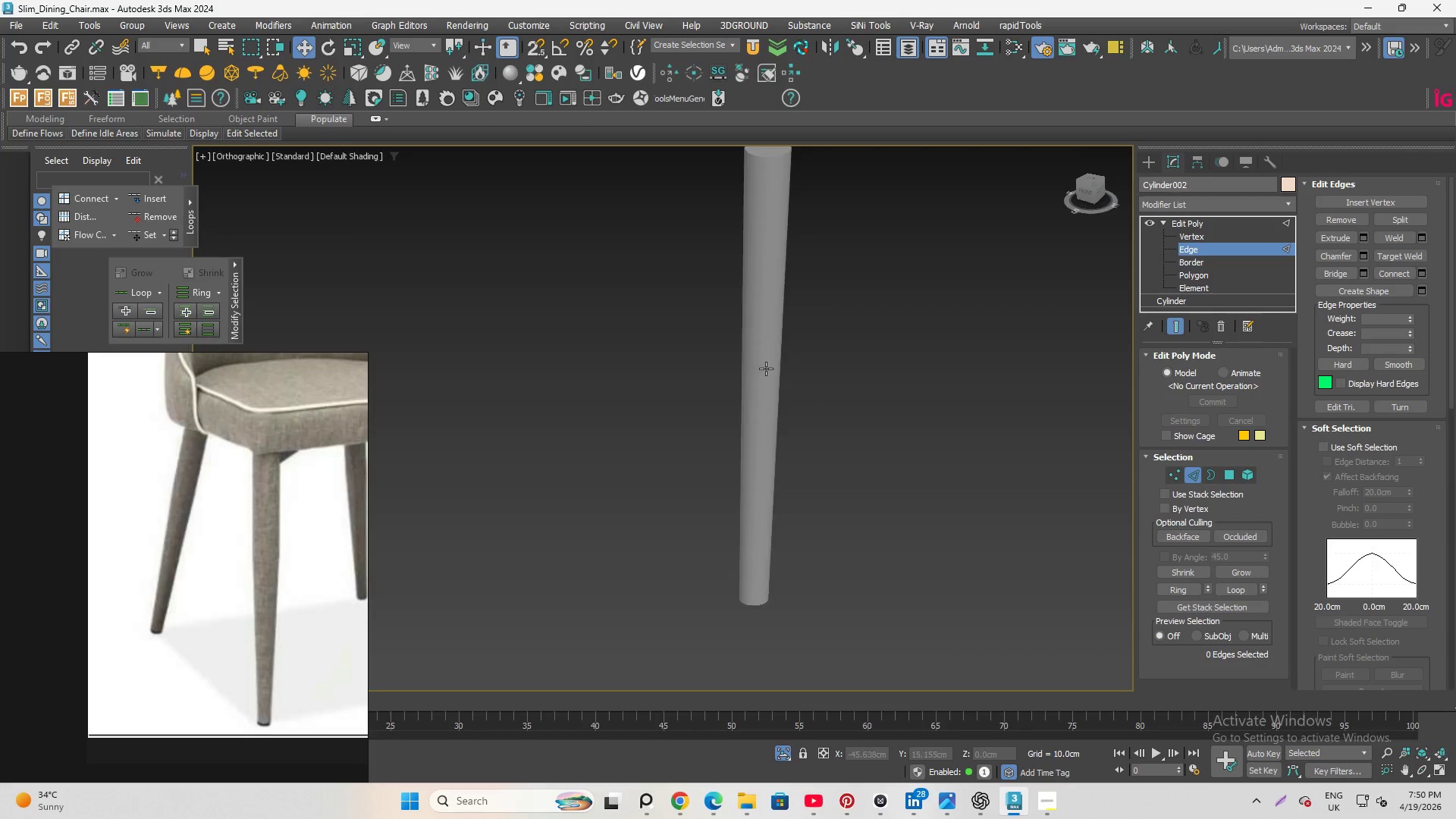 
hold_key(key=AltLeft, duration=1.81)
 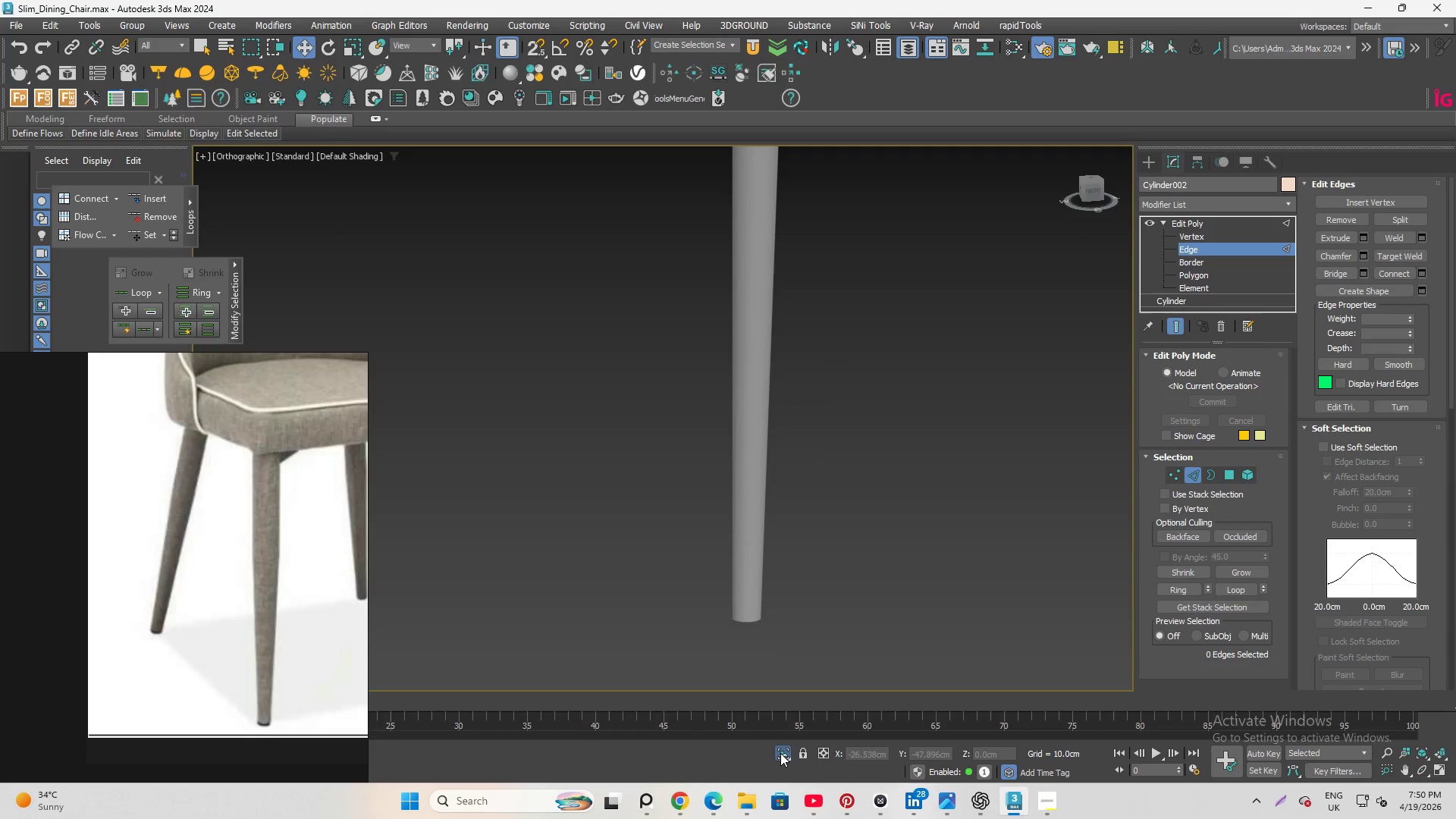 
scroll: coordinate [764, 370], scroll_direction: up, amount: 2.0
 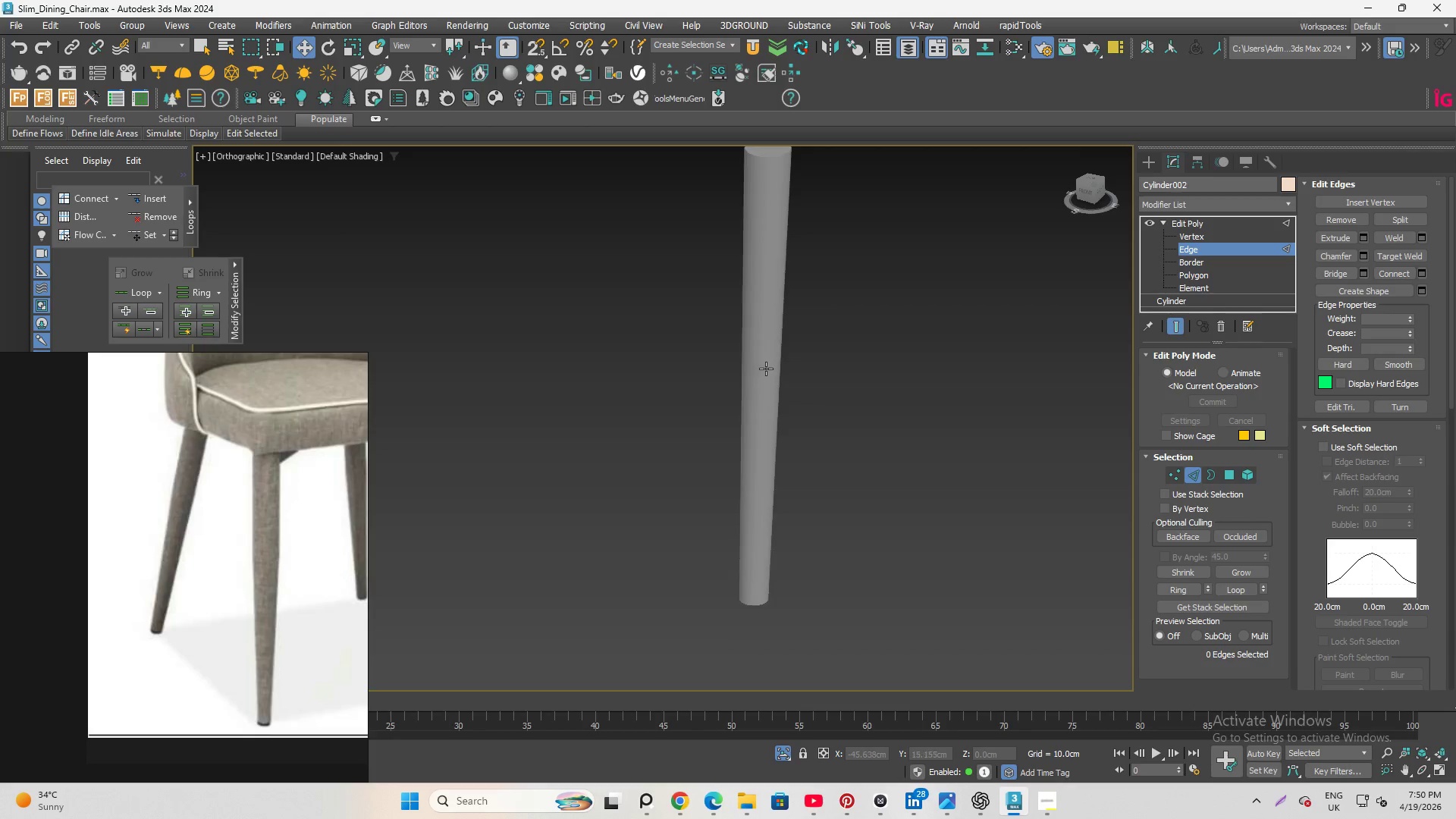 
left_click([780, 753])
 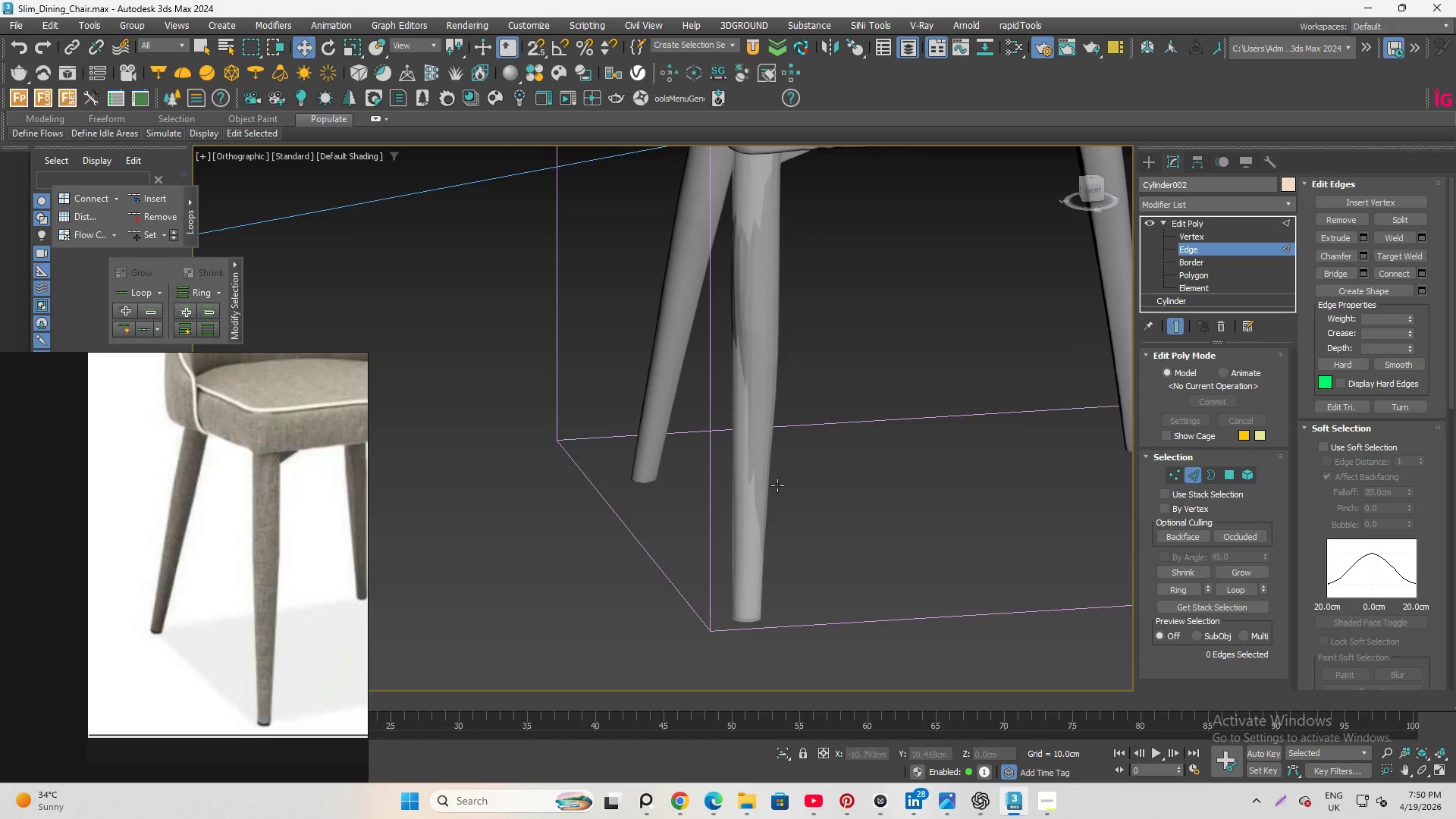 
hold_key(key=AltLeft, duration=3.75)
 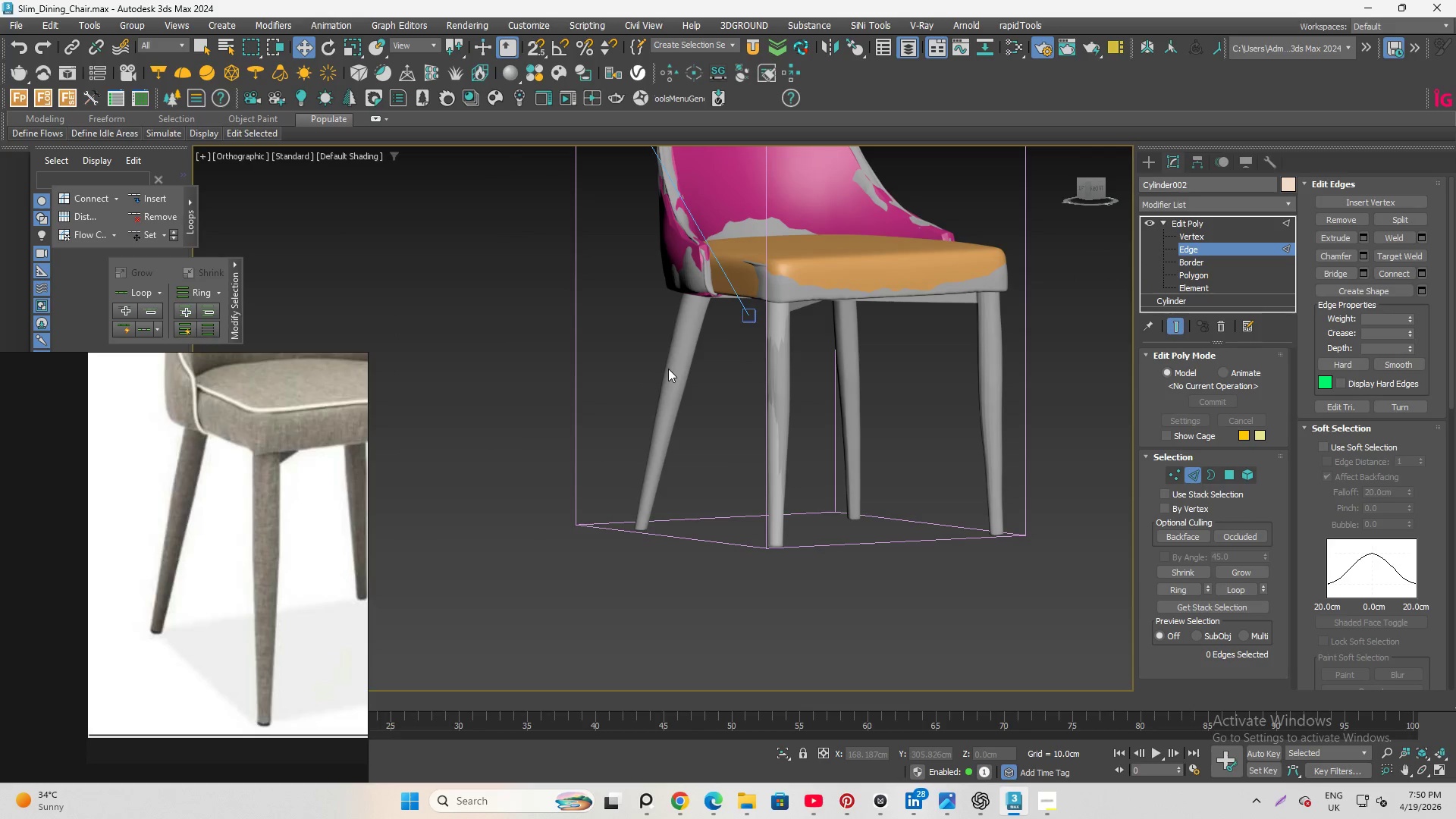 
scroll: coordinate [777, 490], scroll_direction: down, amount: 2.0
 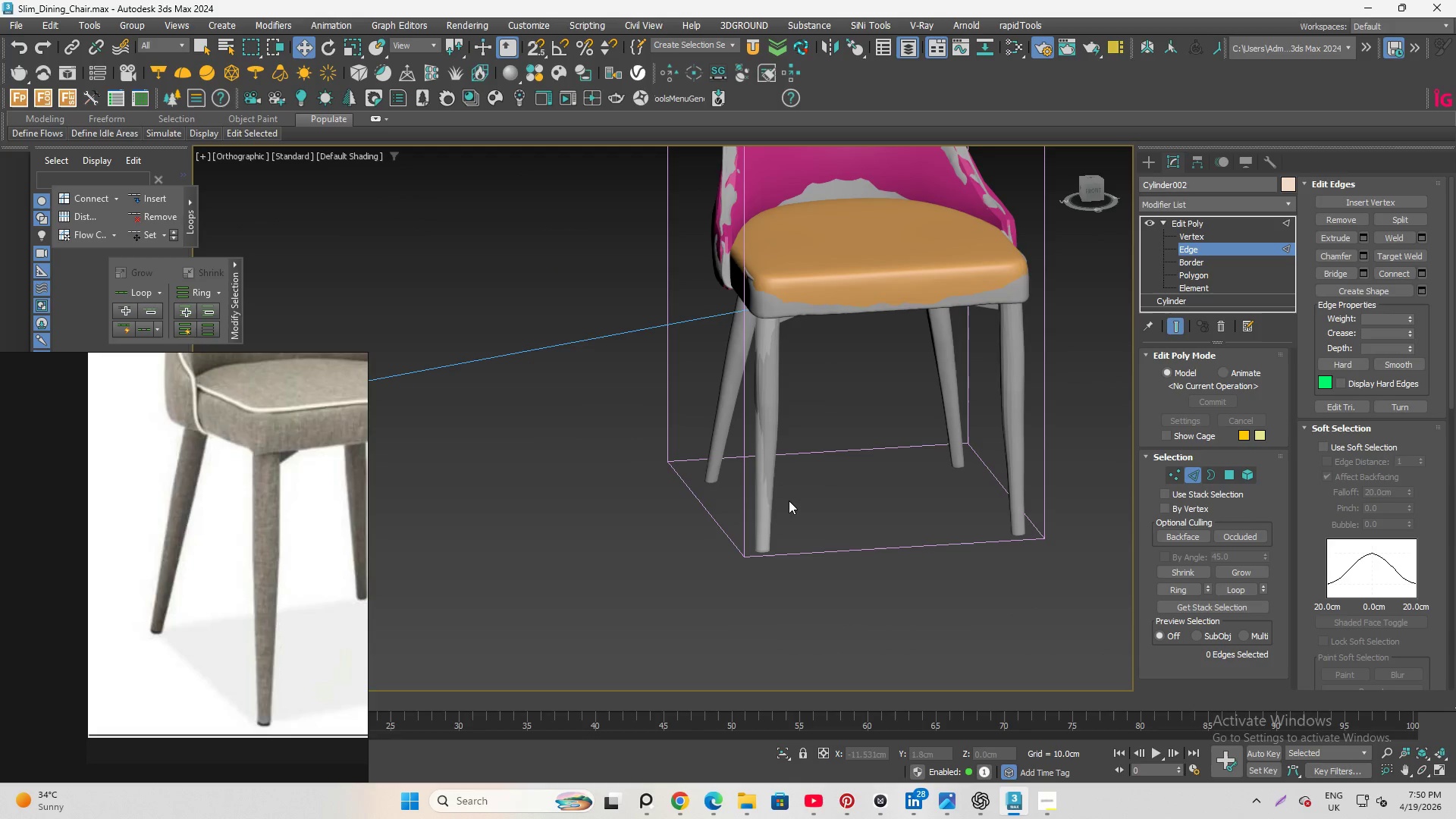 
hold_key(key=AltLeft, duration=3.36)
 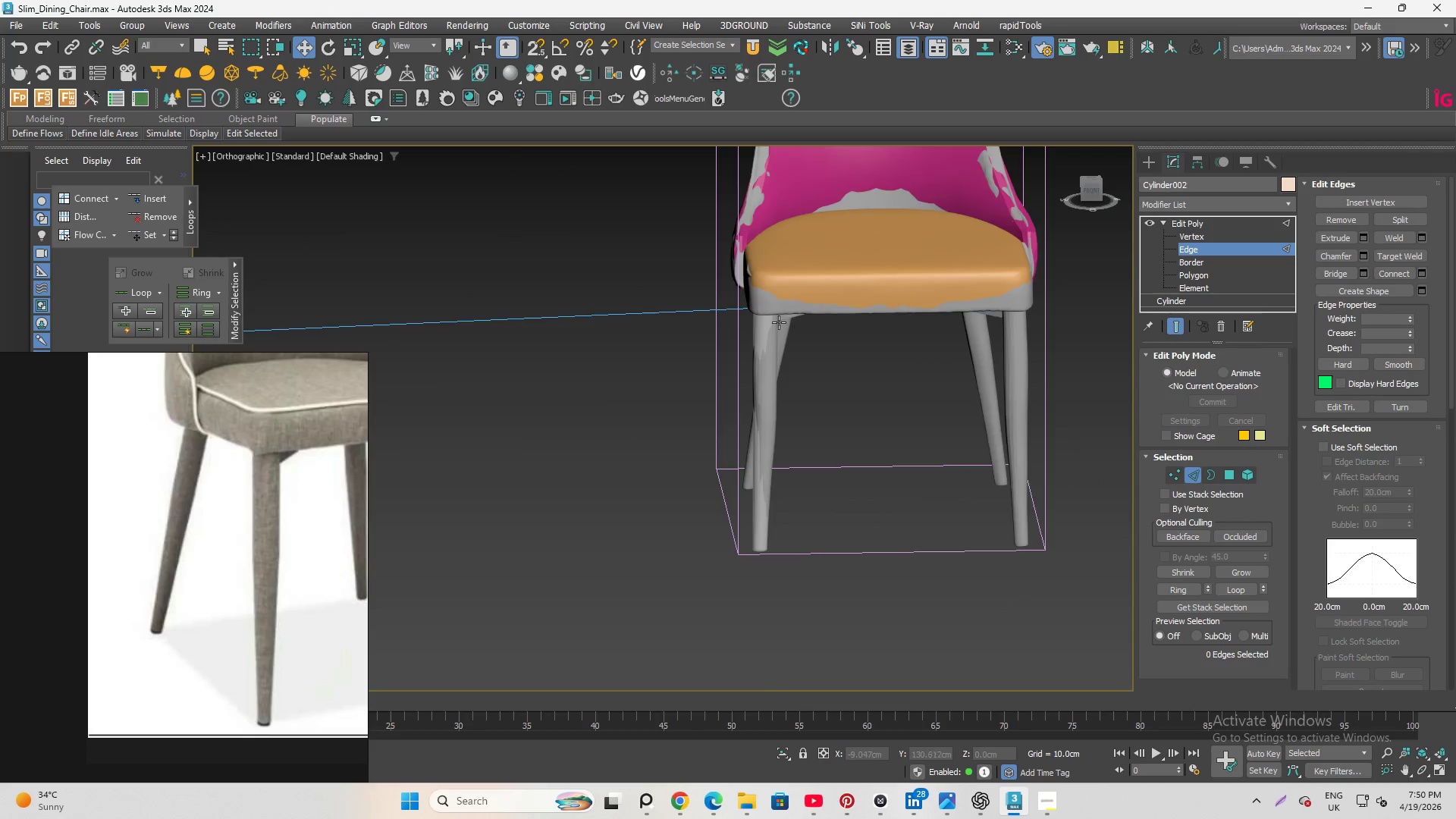 
hold_key(key=AltLeft, duration=2.02)
 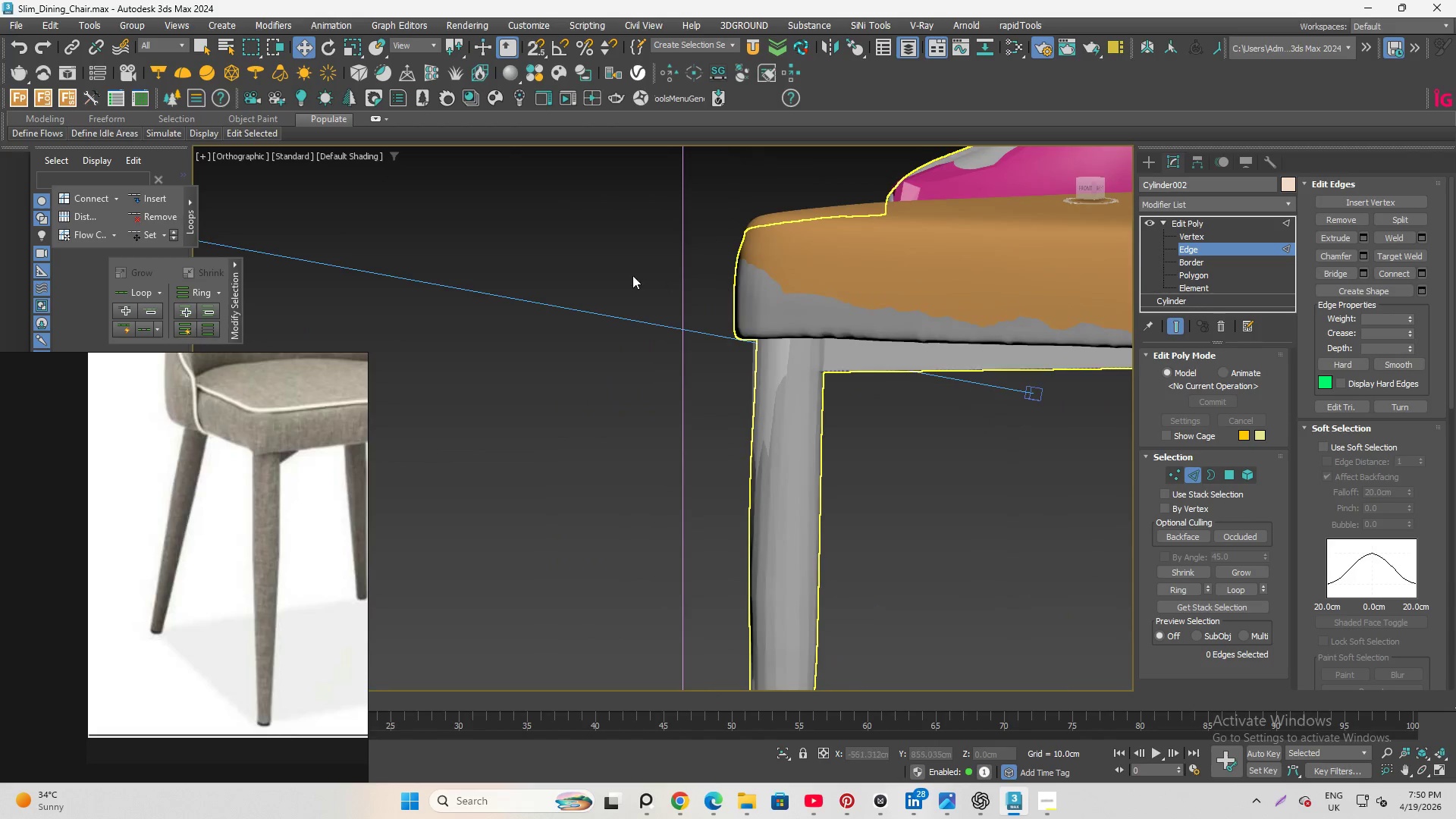 
scroll: coordinate [775, 287], scroll_direction: up, amount: 3.0
 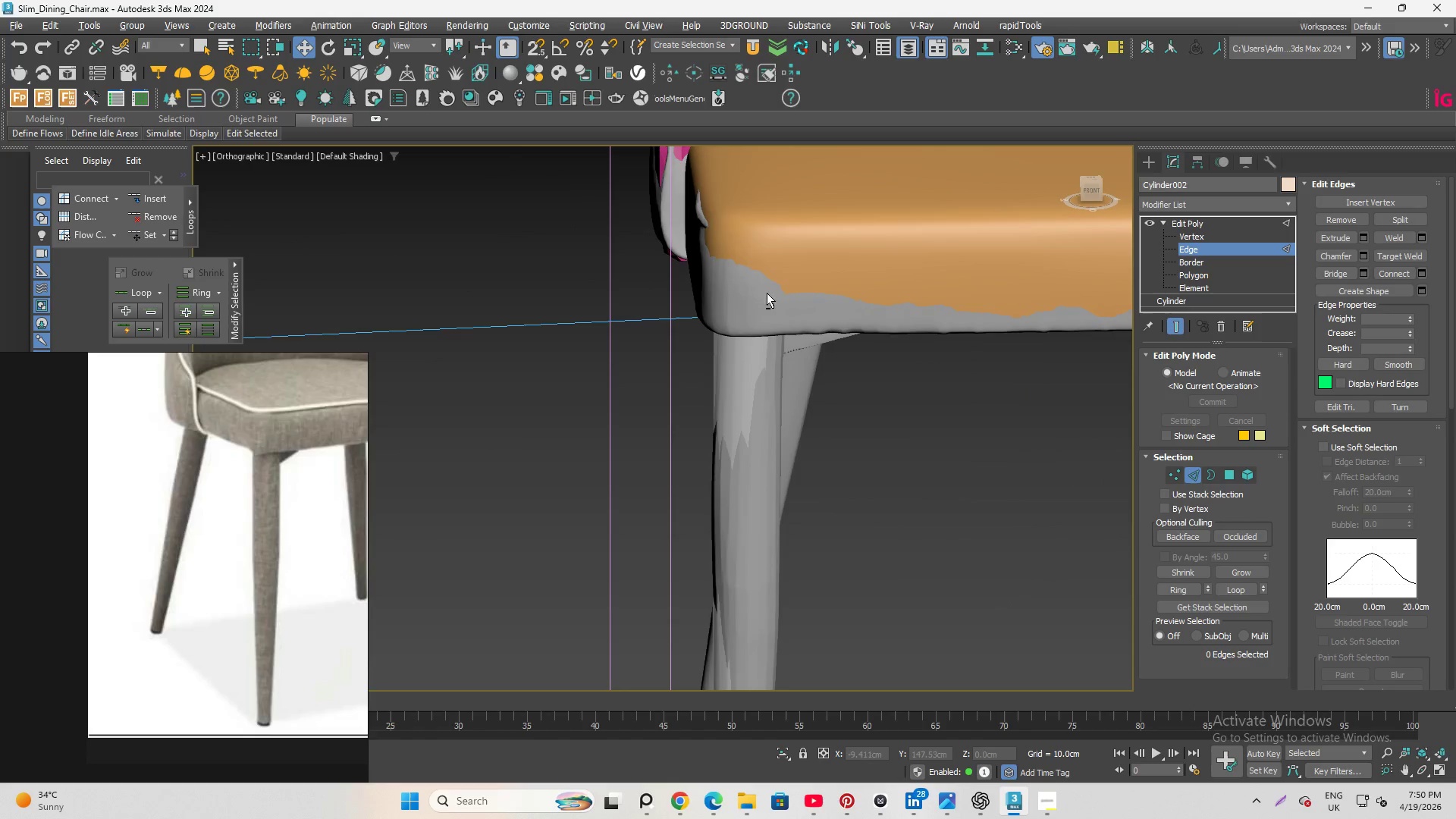 
scroll: coordinate [546, 322], scroll_direction: down, amount: 3.0
 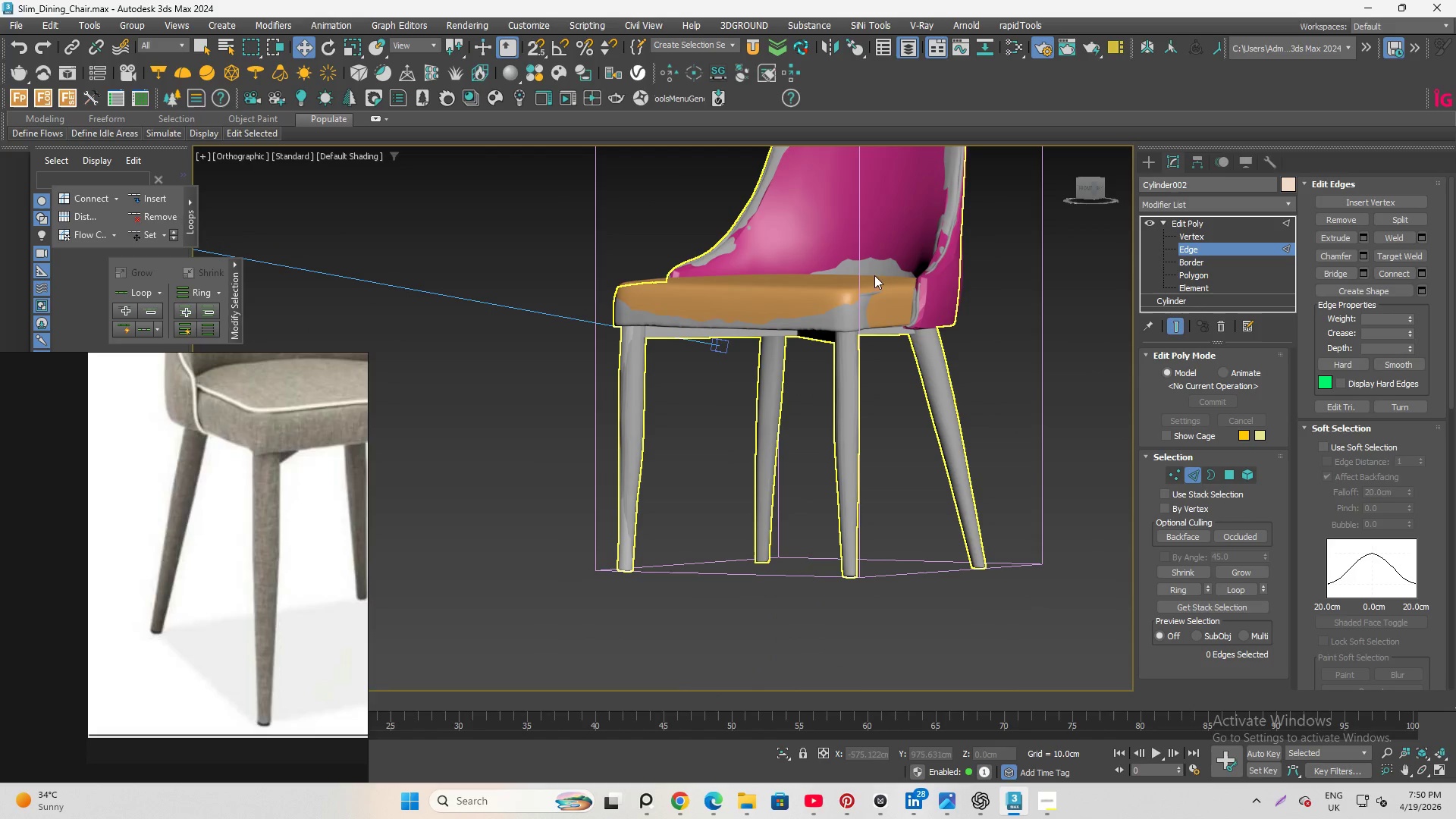 
hold_key(key=AltLeft, duration=2.36)
 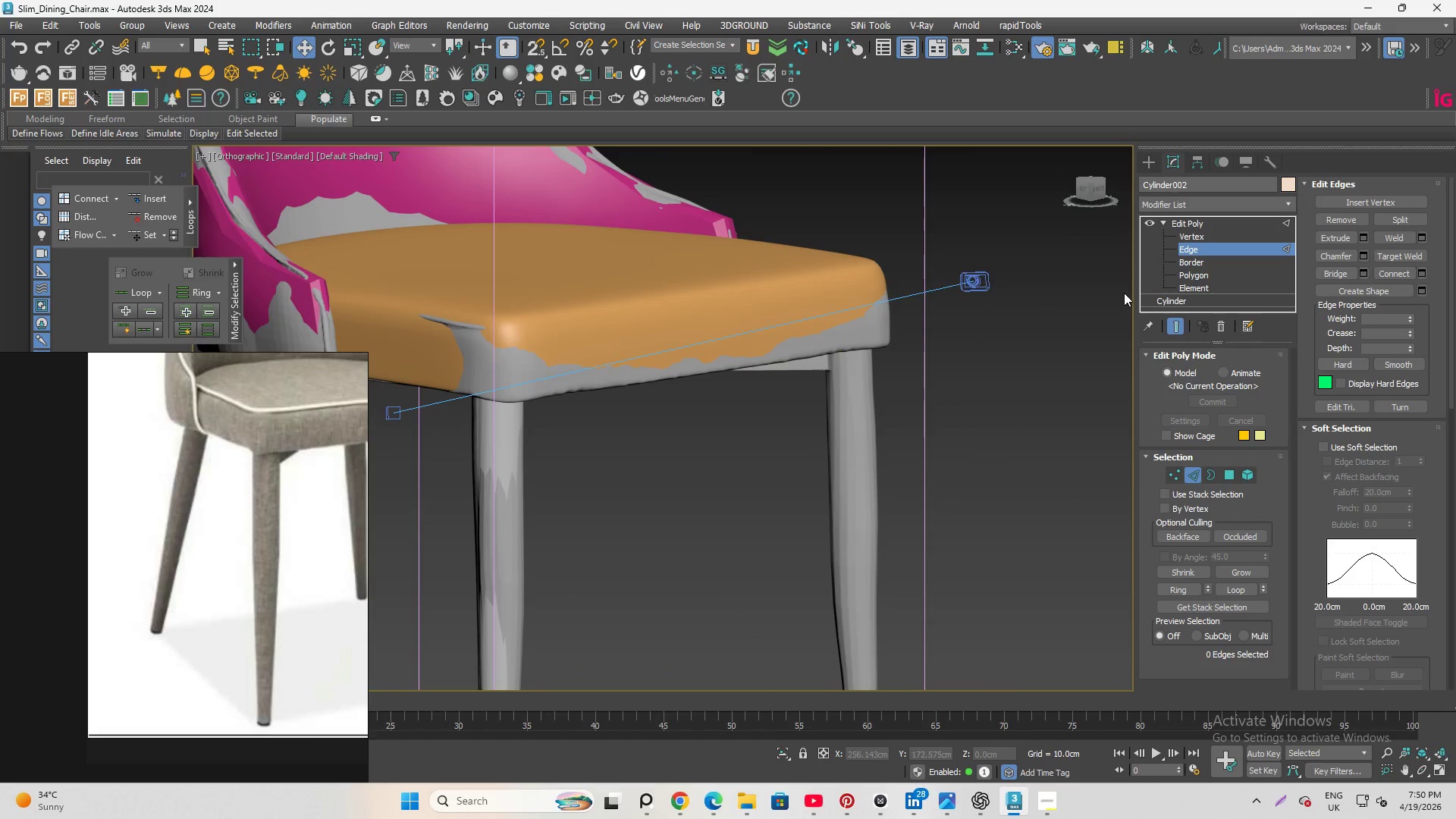 
scroll: coordinate [867, 314], scroll_direction: up, amount: 2.0
 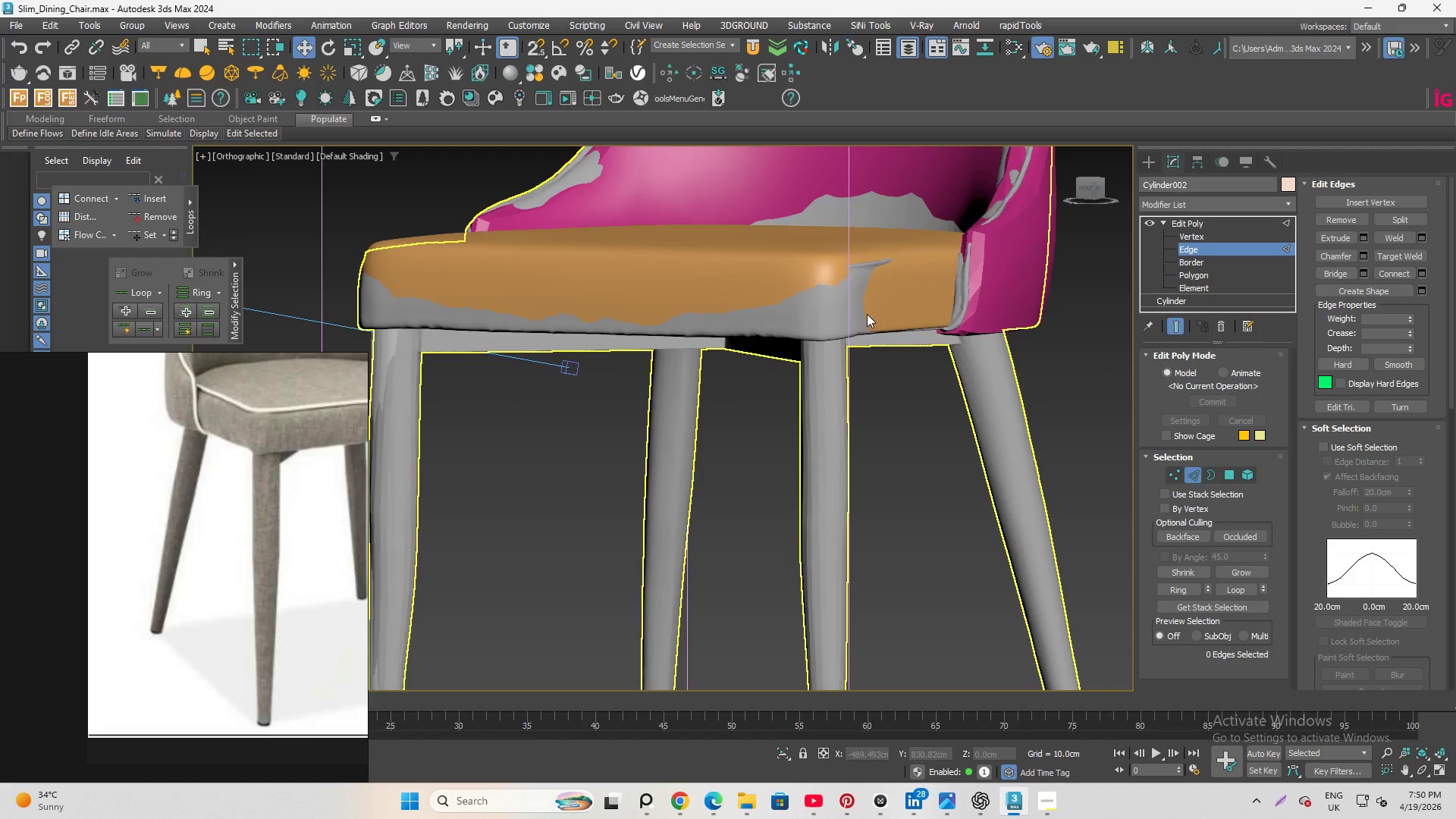 
scroll: coordinate [695, 425], scroll_direction: down, amount: 3.0
 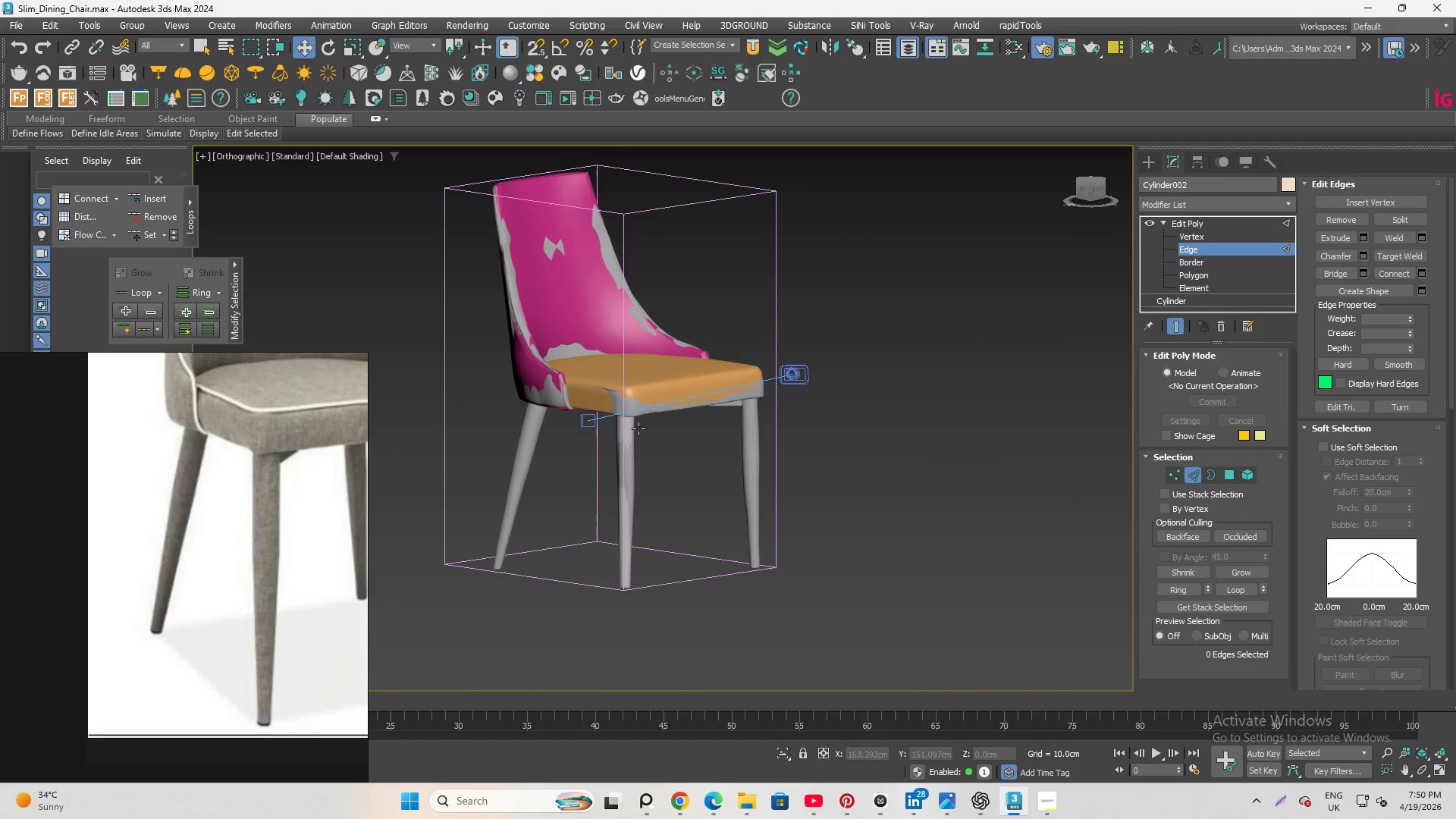 
scroll: coordinate [614, 388], scroll_direction: up, amount: 3.0
 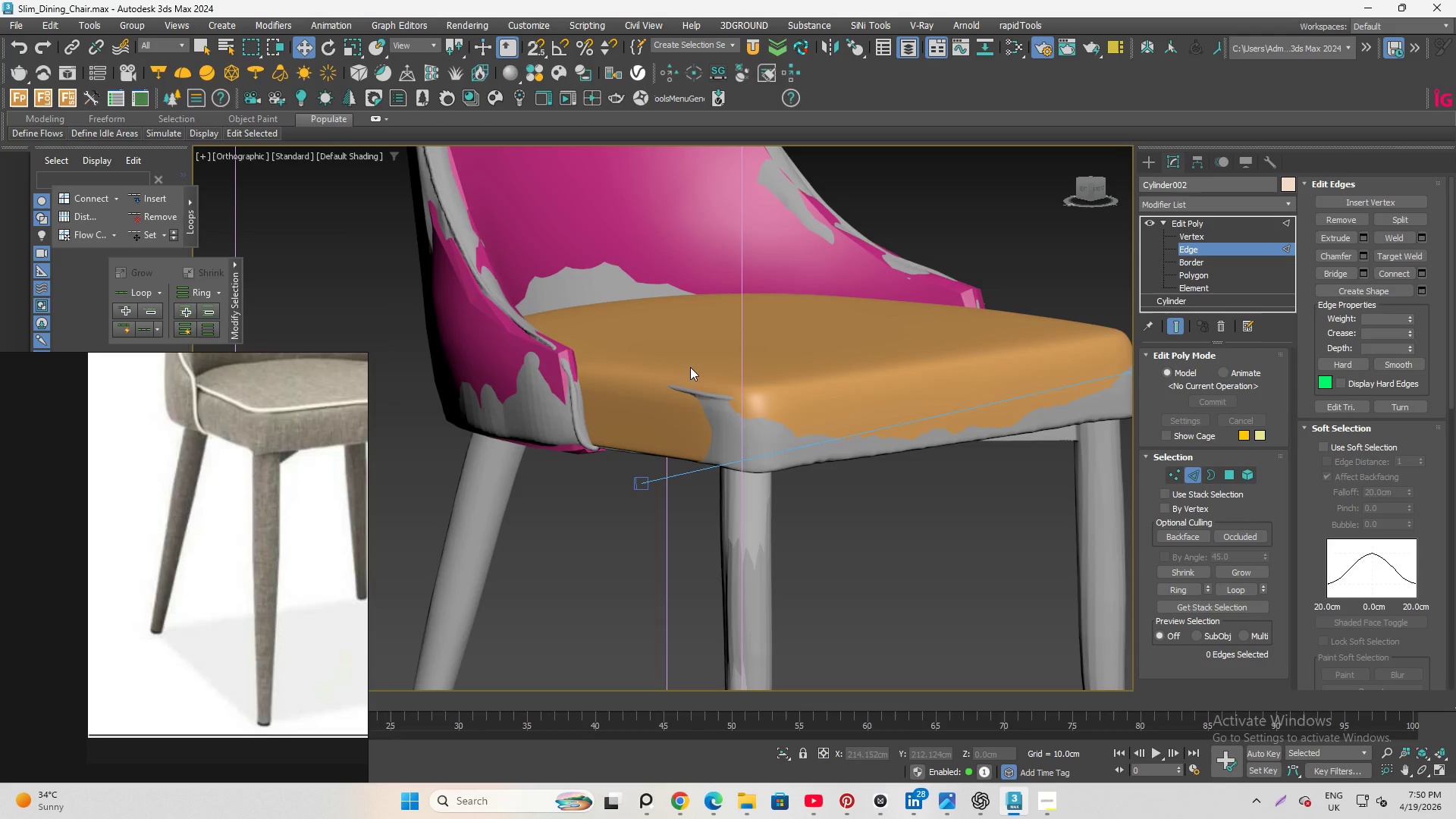 
hold_key(key=AltLeft, duration=2.17)
 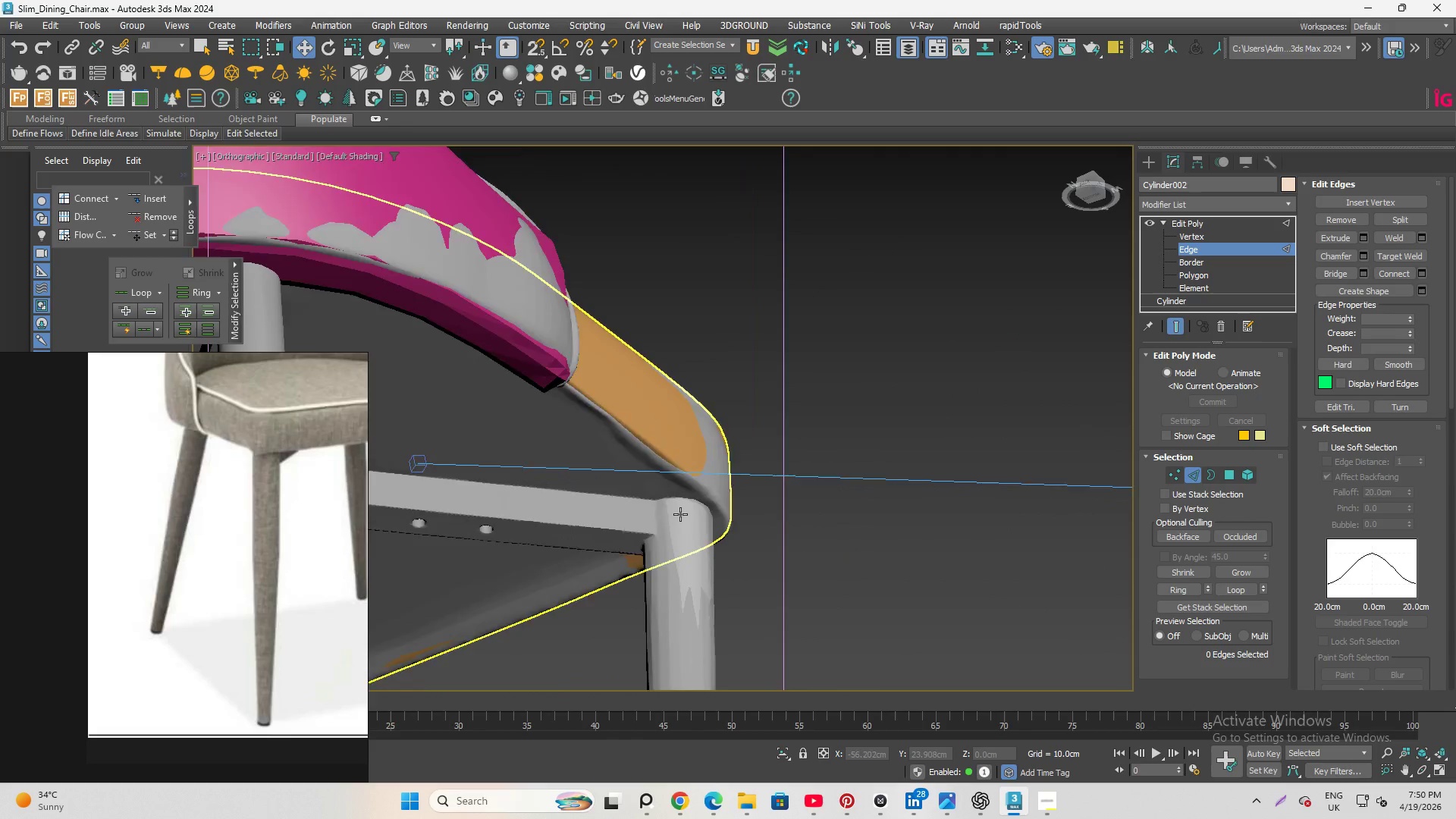 
left_click([687, 544])
 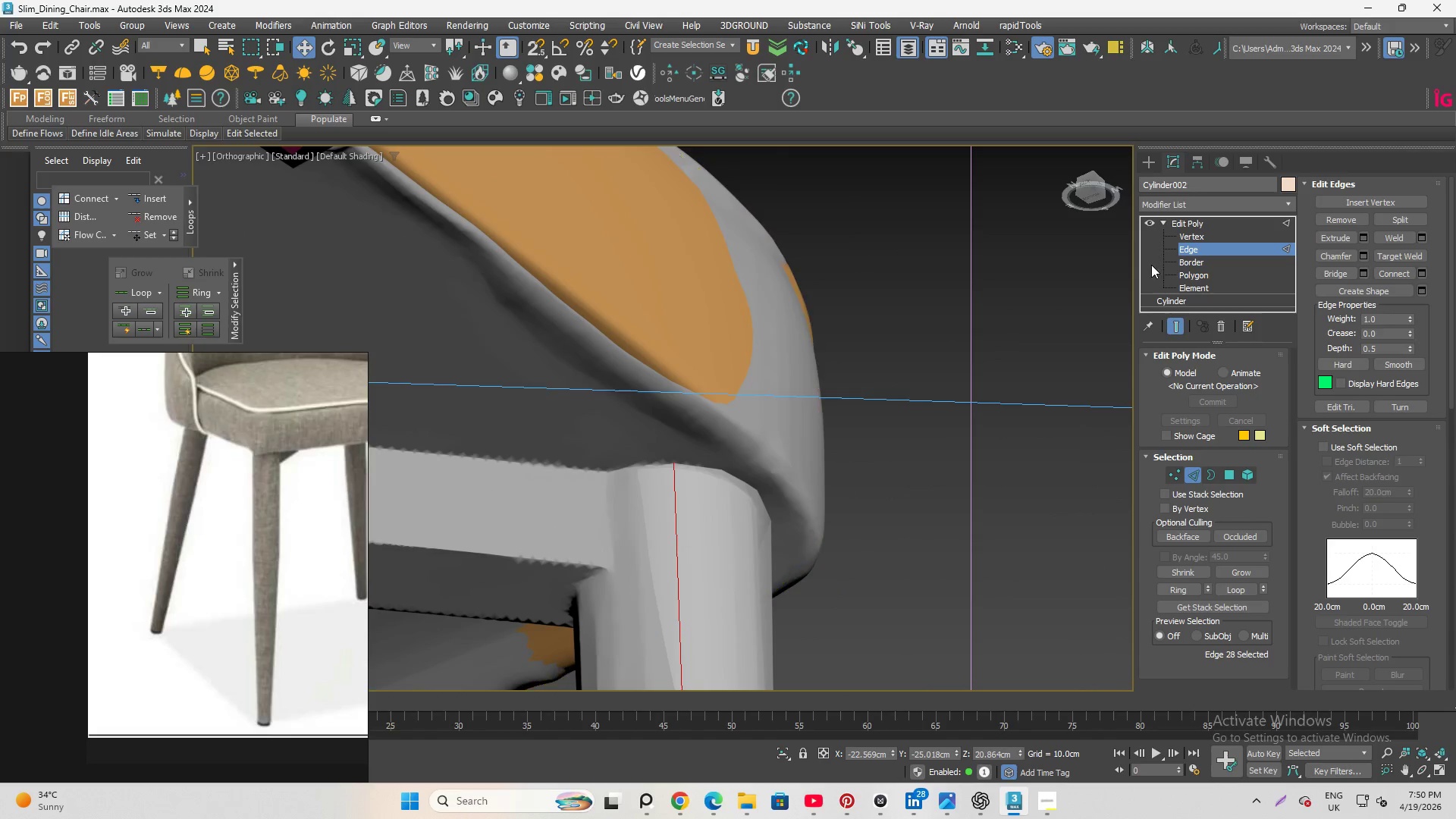 
scroll: coordinate [684, 519], scroll_direction: up, amount: 4.0
 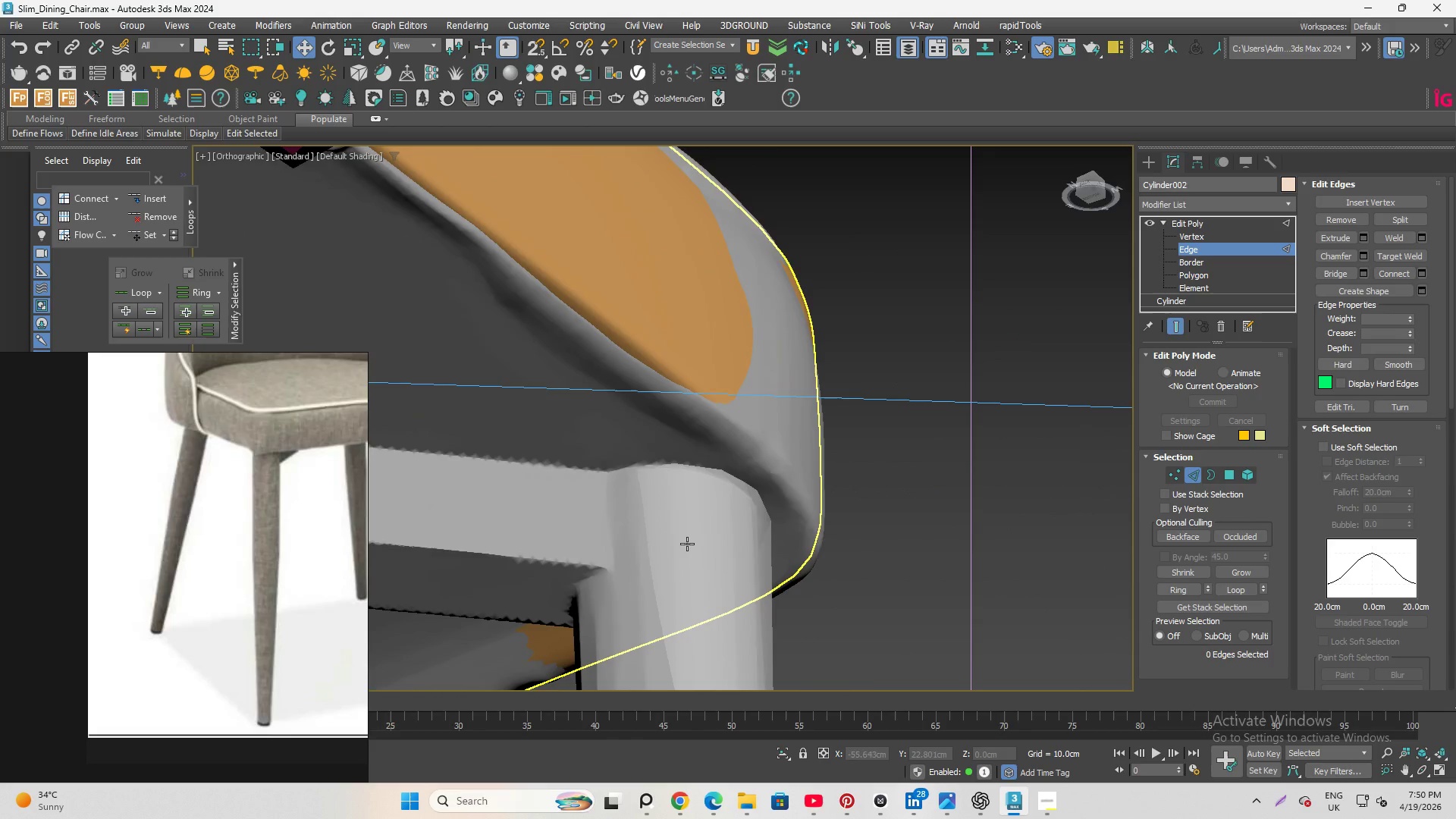 
left_click([1197, 246])
 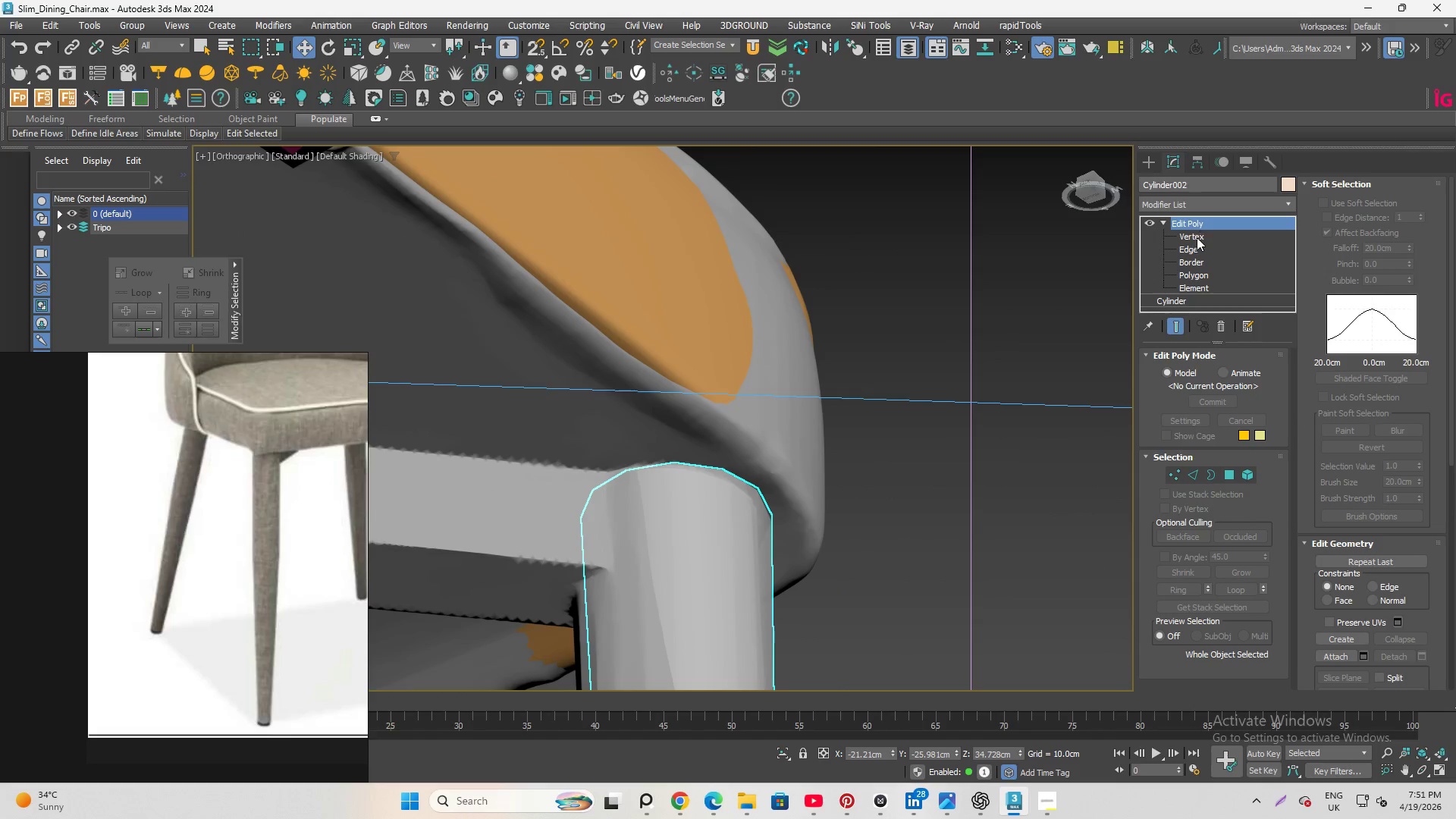 
left_click([1195, 244])
 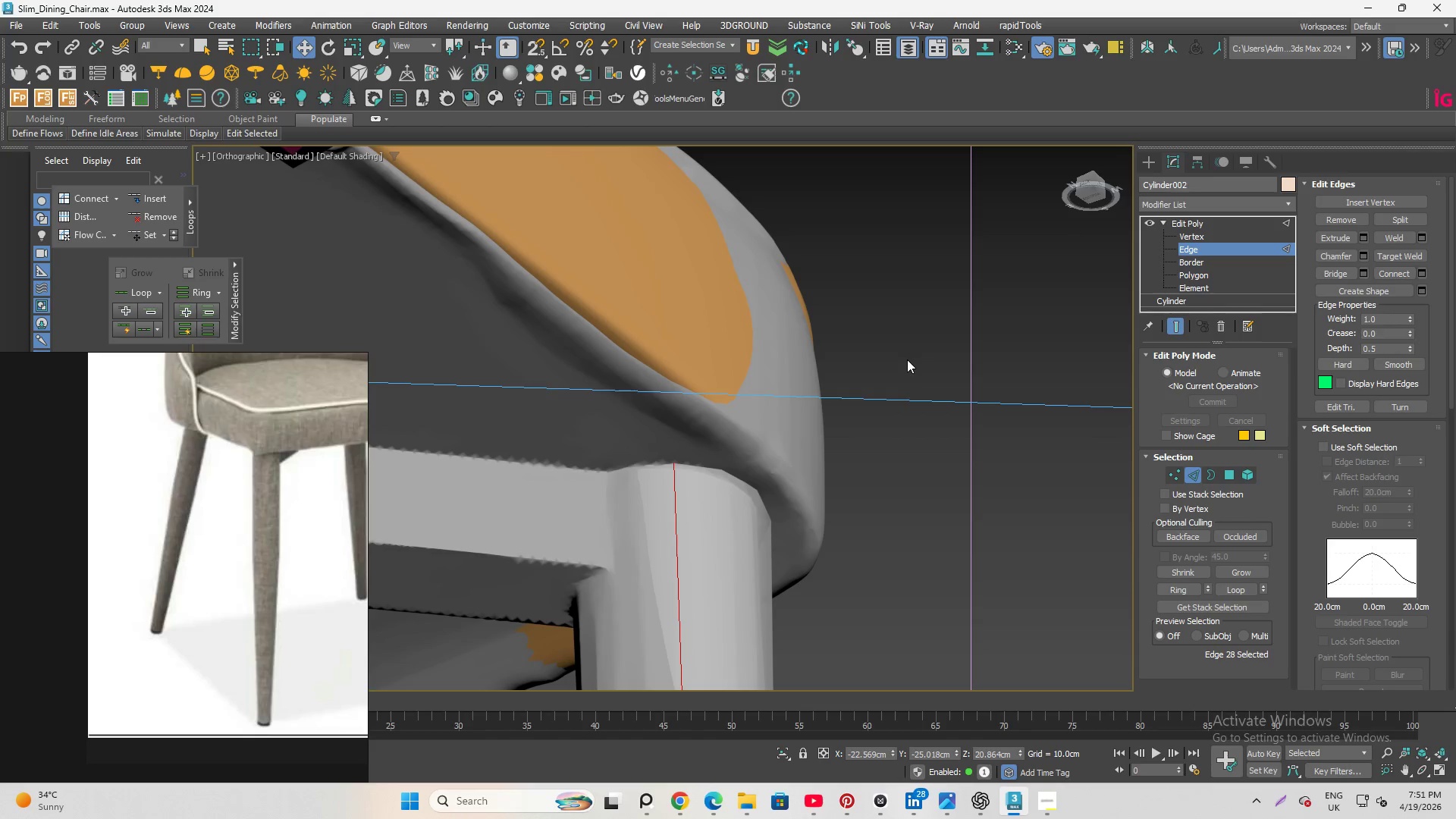 
key(Alt+1)
 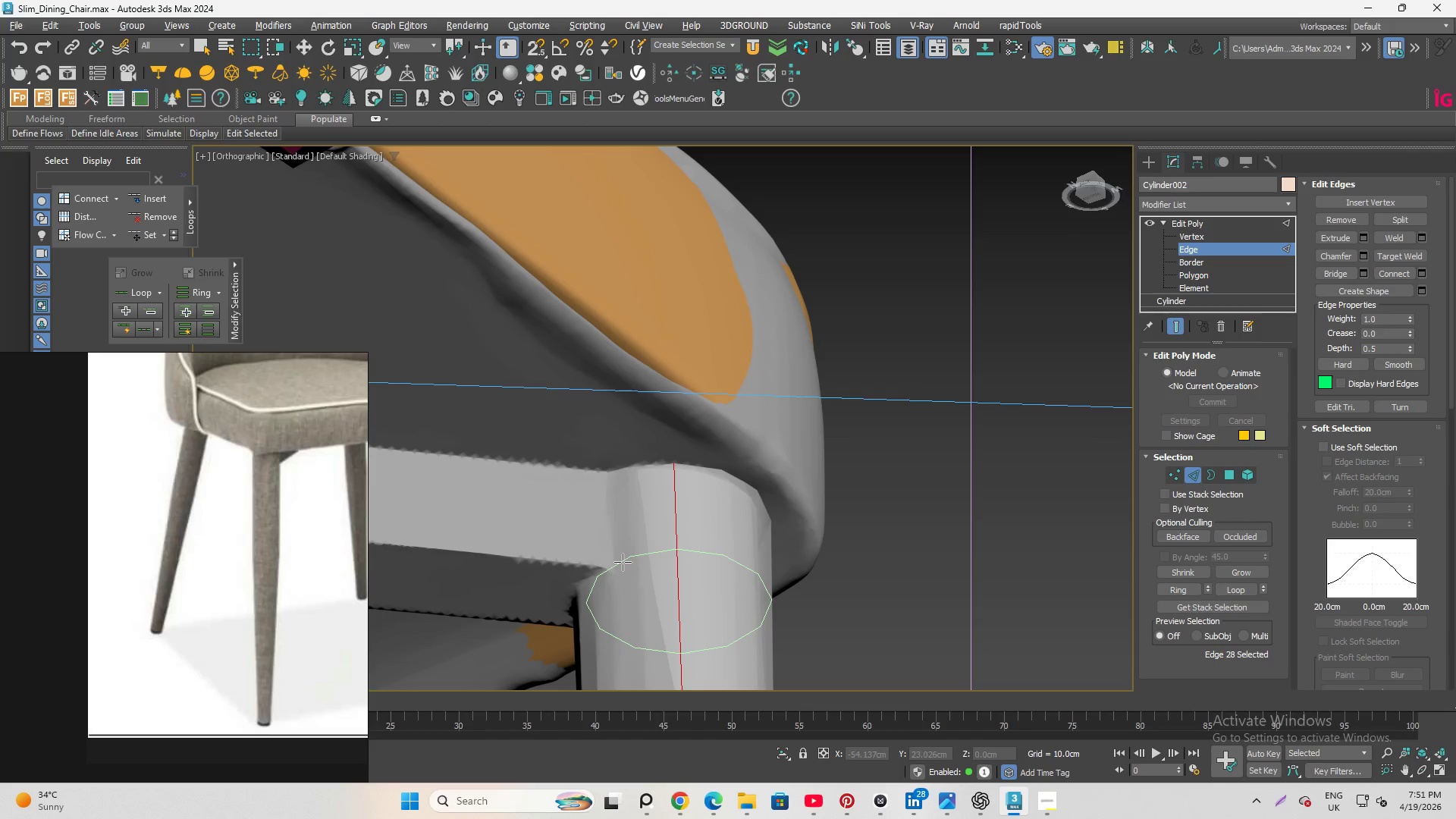 
left_click([623, 562])
 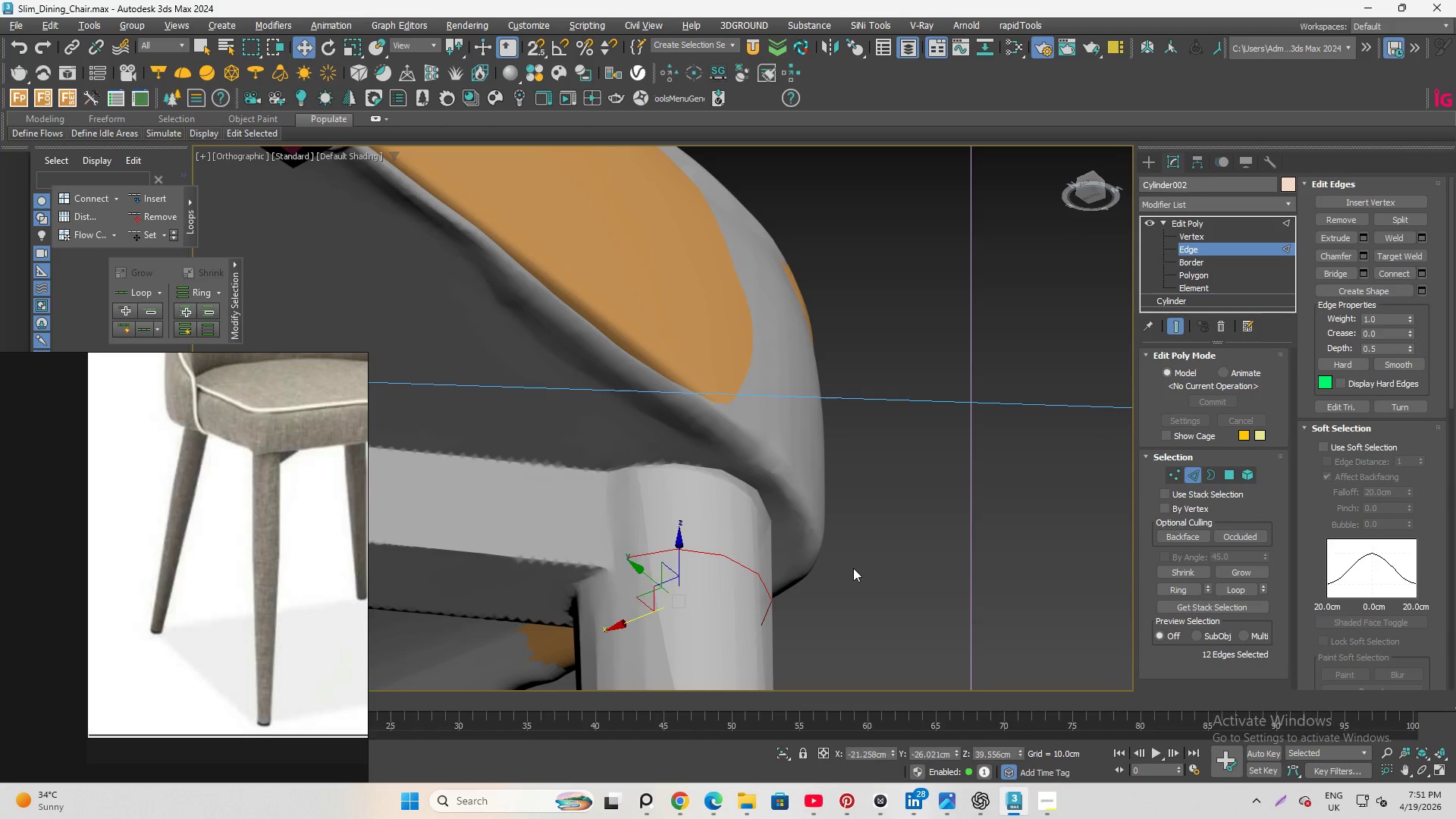 
hold_key(key=AltLeft, duration=0.94)
 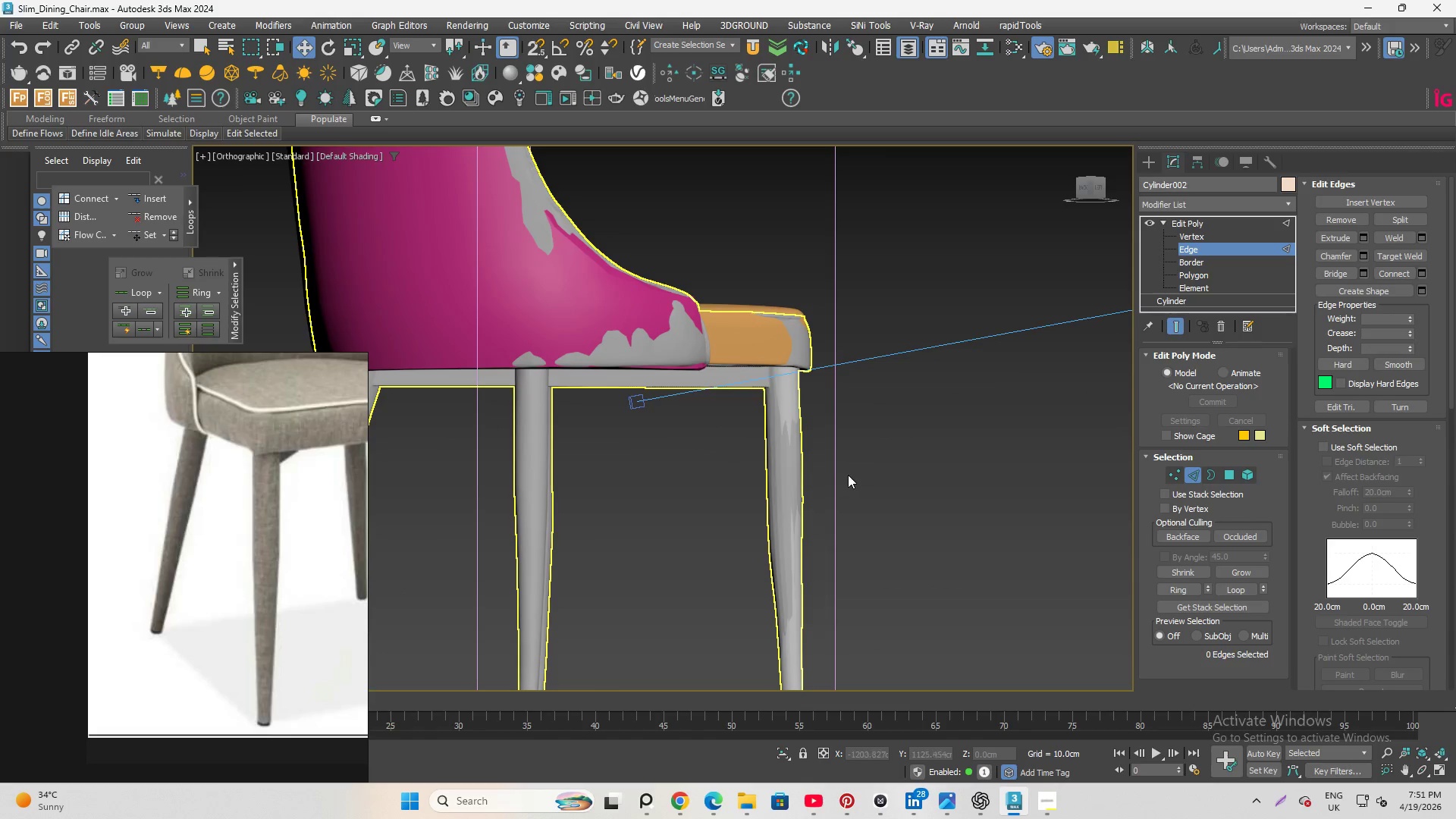 
scroll: coordinate [803, 378], scroll_direction: down, amount: 5.0
 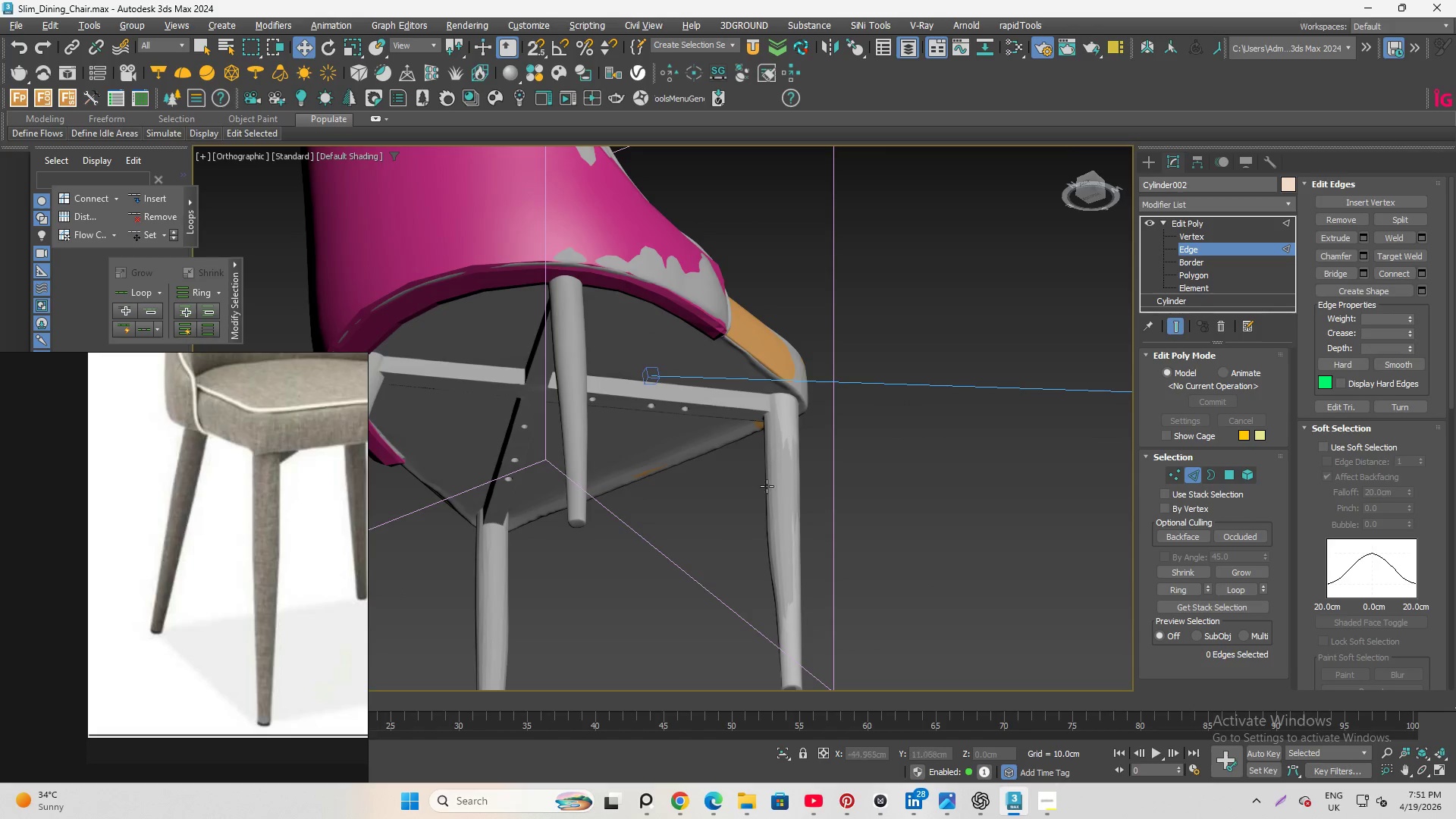 
key(Alt+X)
 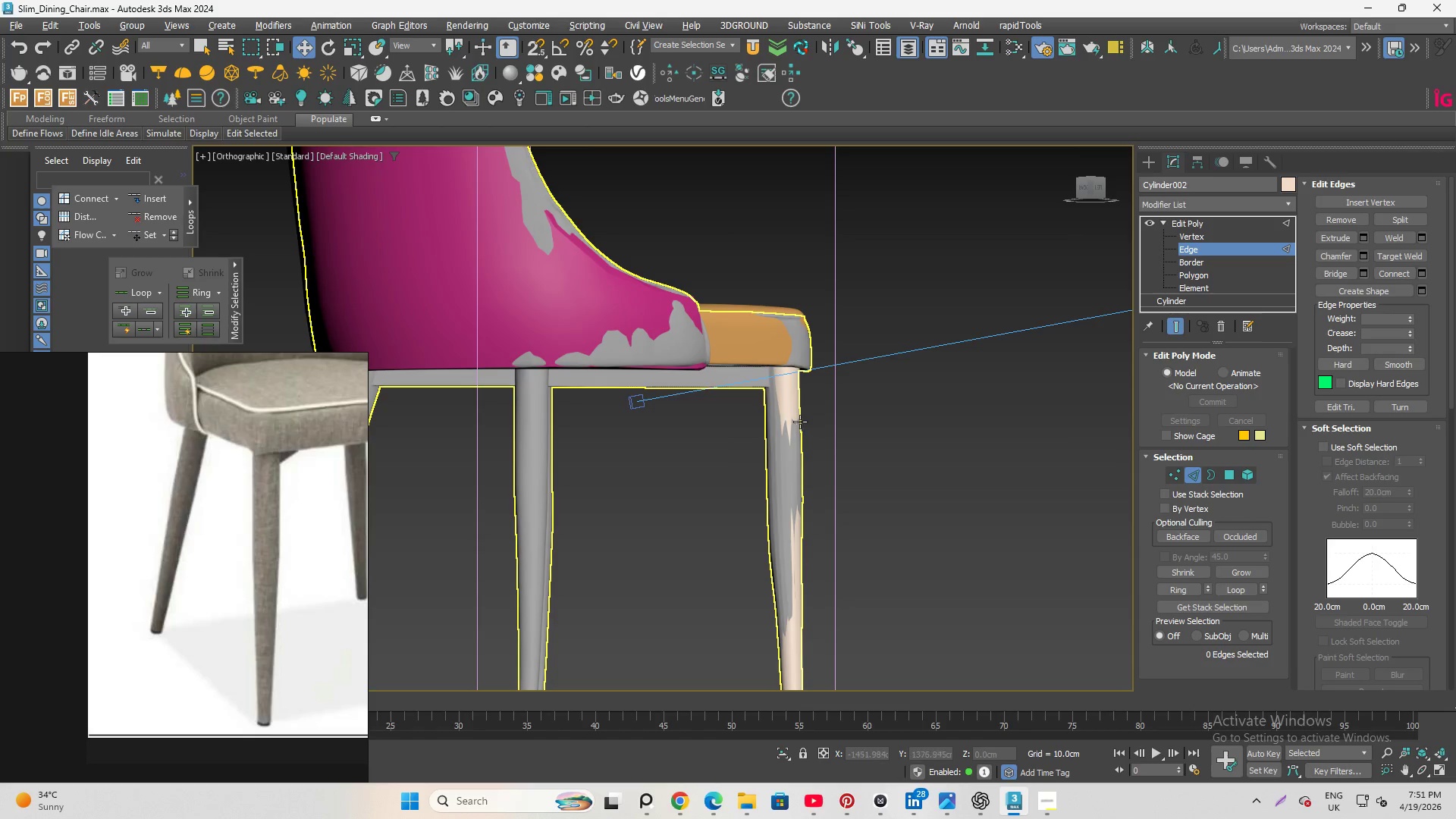 
hold_key(key=AltLeft, duration=2.2)
 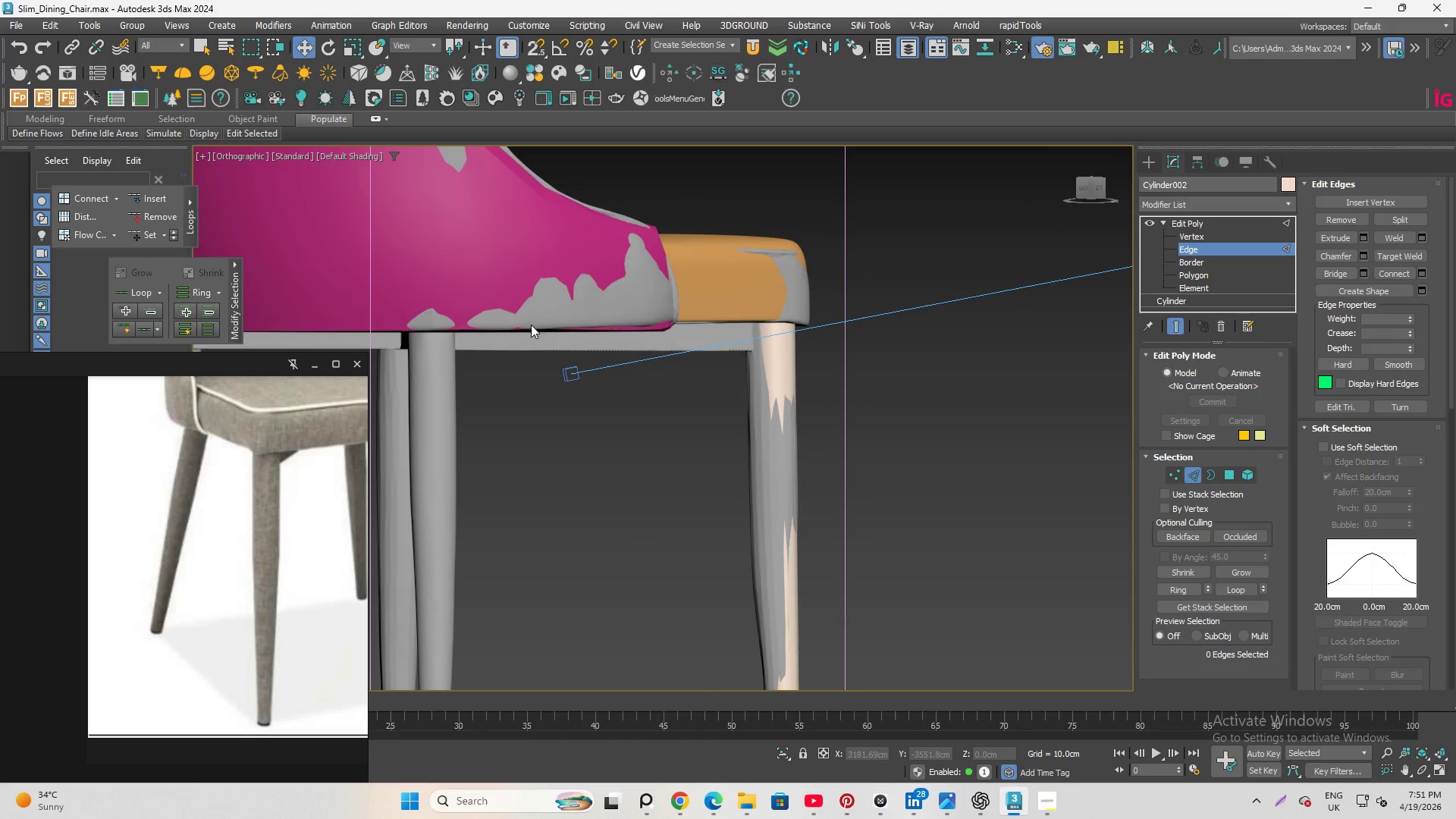 
scroll: coordinate [773, 356], scroll_direction: up, amount: 1.0
 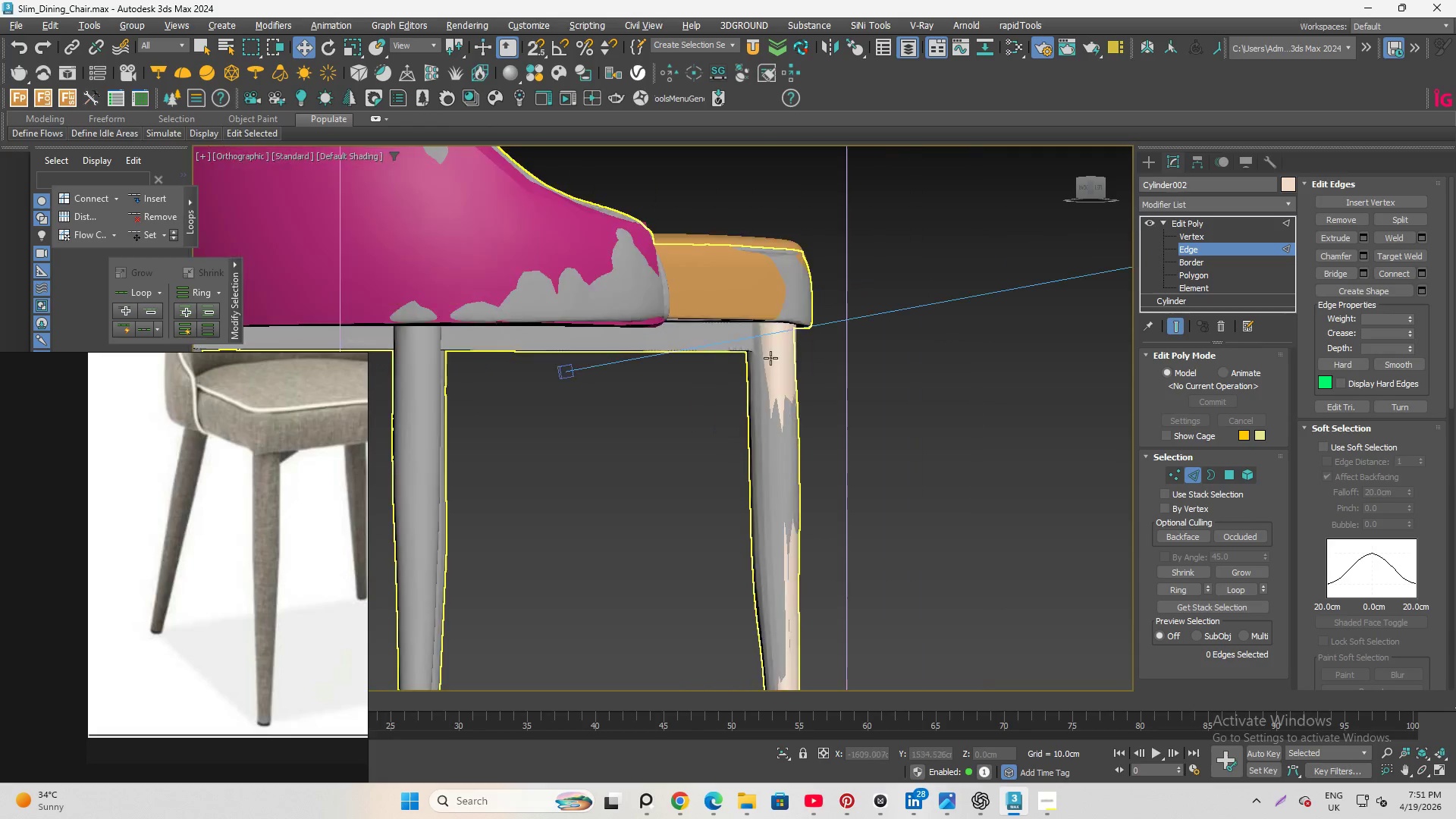 
scroll: coordinate [626, 331], scroll_direction: down, amount: 2.0
 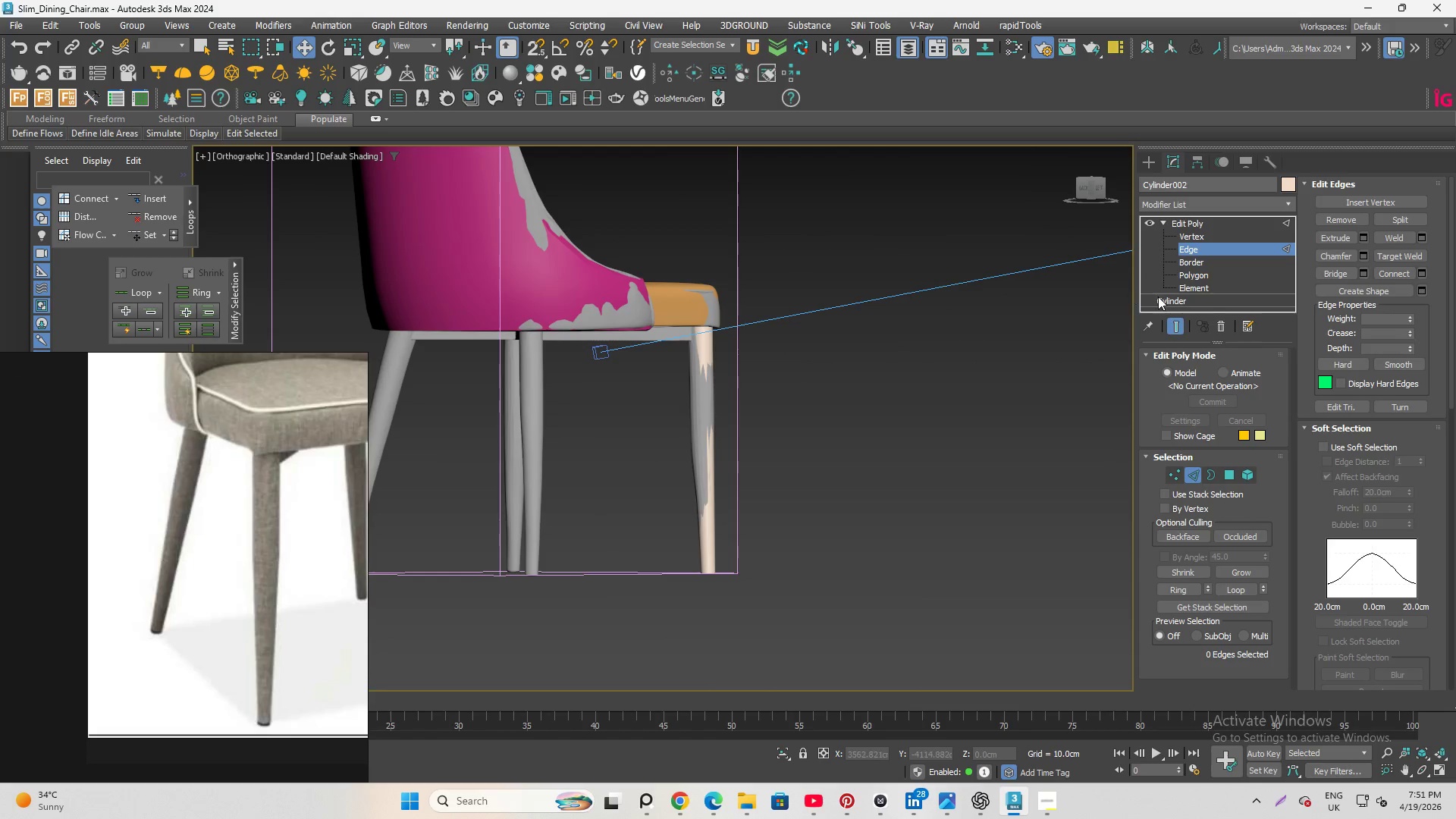 
left_click([1164, 298])
 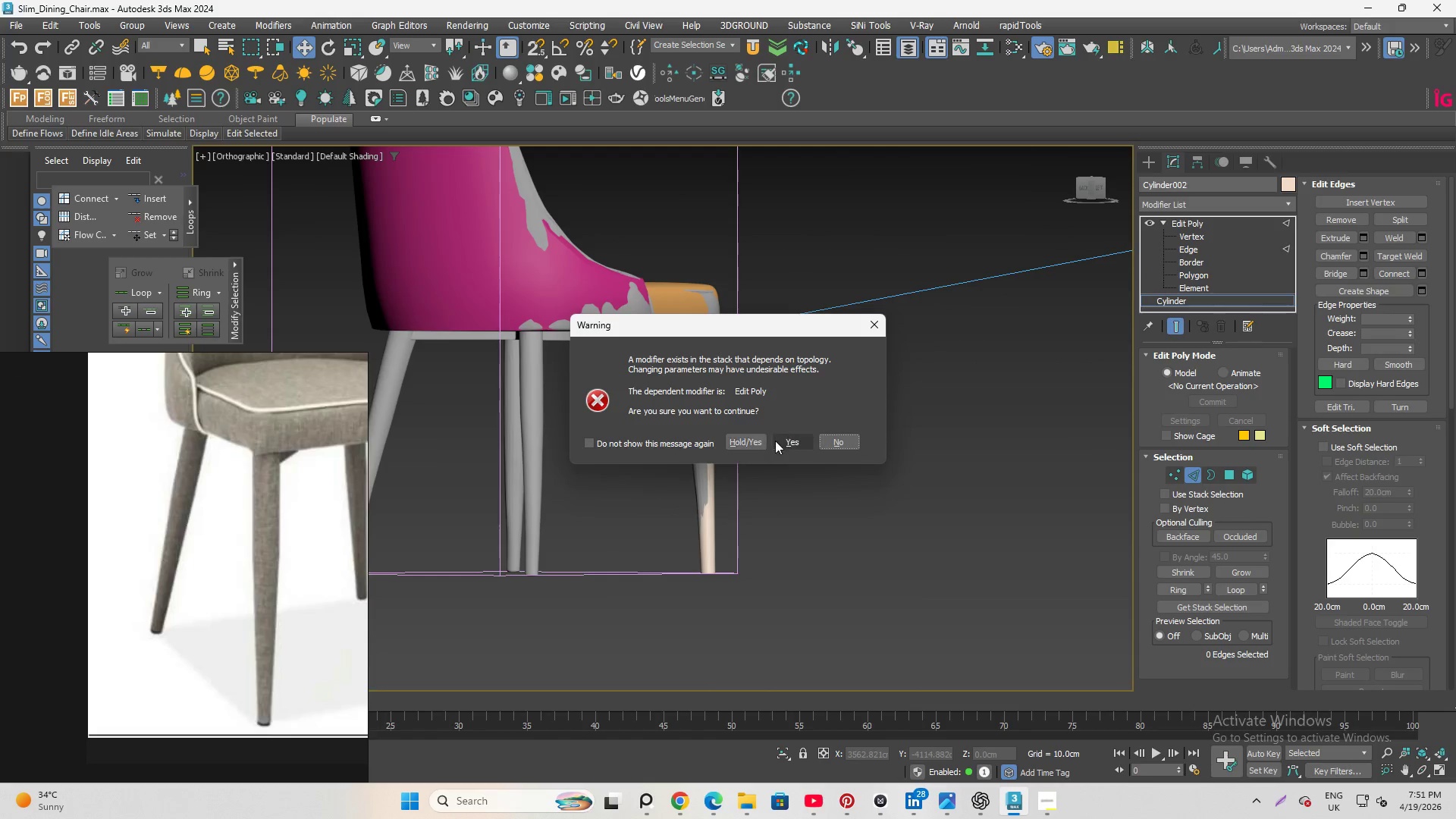 
left_click([791, 444])
 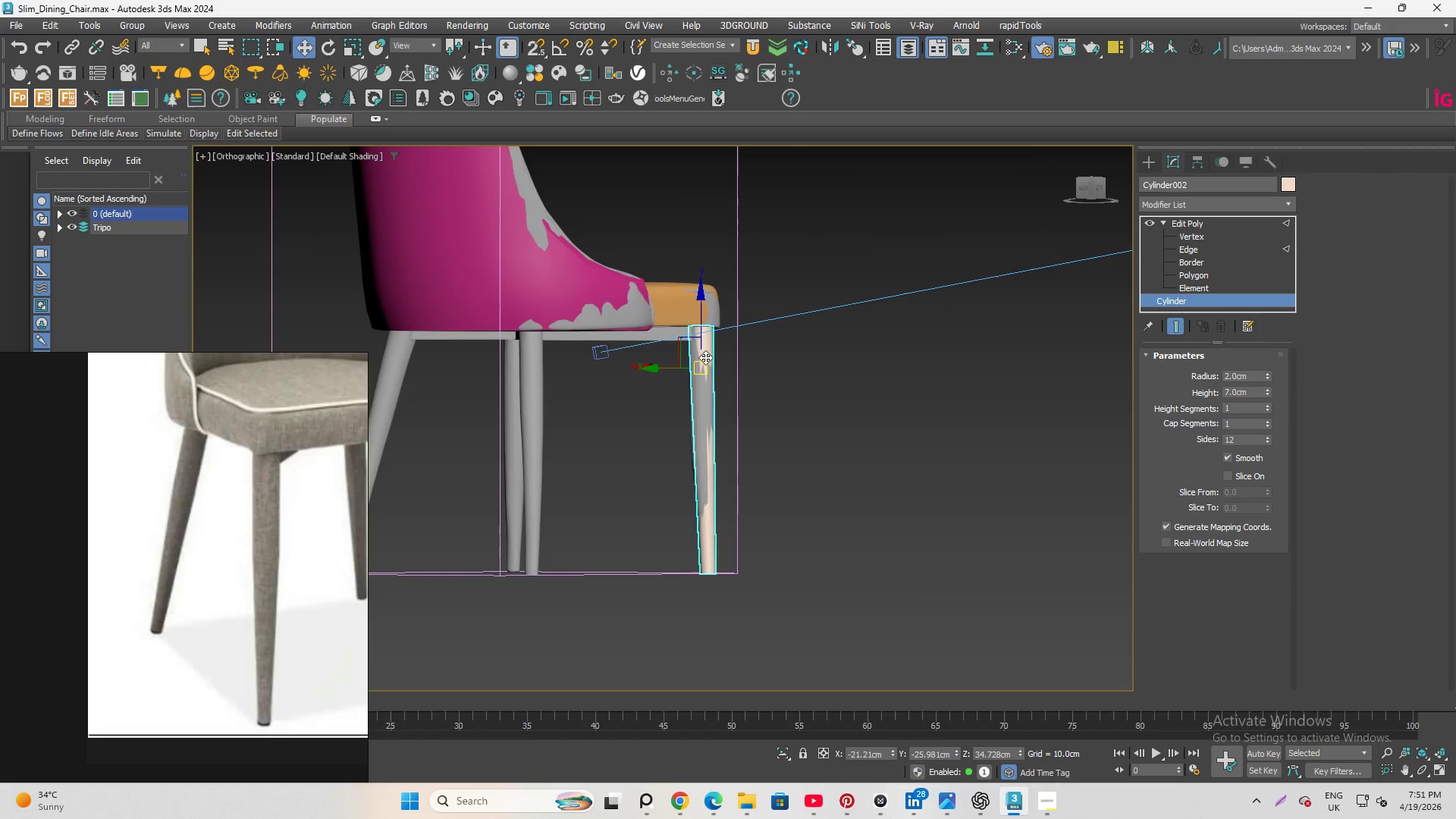 
scroll: coordinate [707, 355], scroll_direction: up, amount: 2.0
 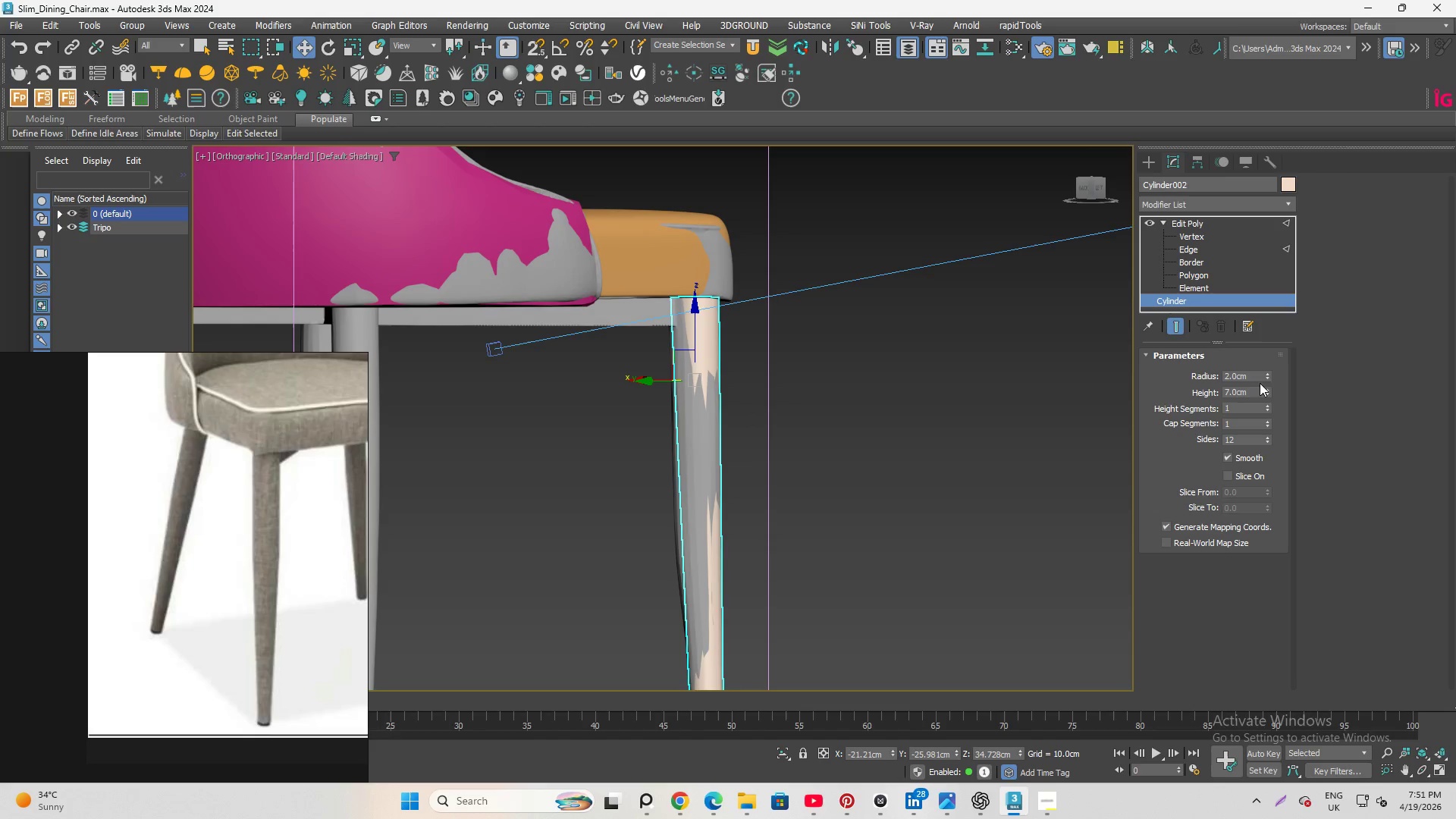 
left_click_drag(start_coordinate=[1252, 375], to_coordinate=[1051, 358])
 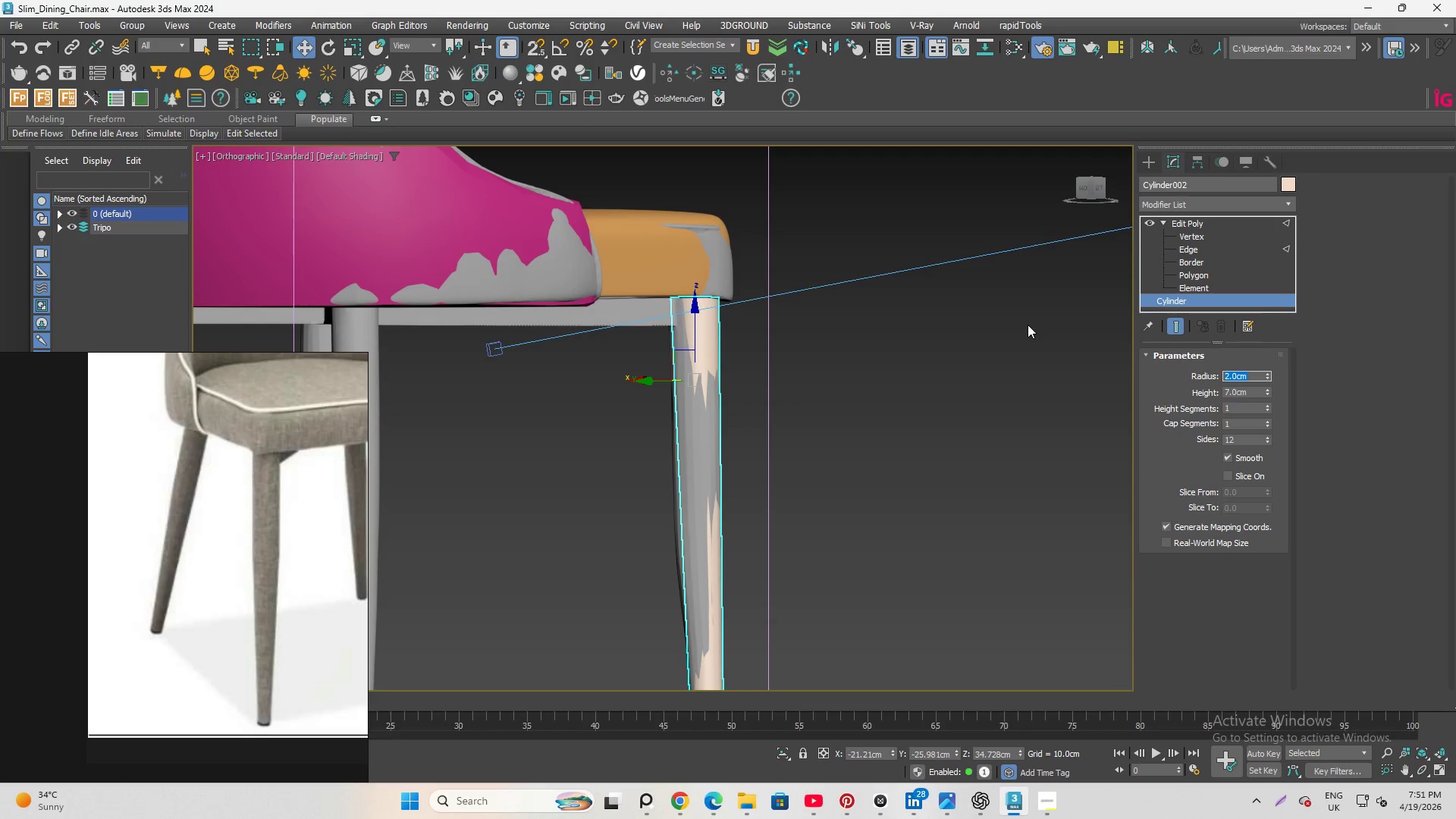 
key(Numpad2)
 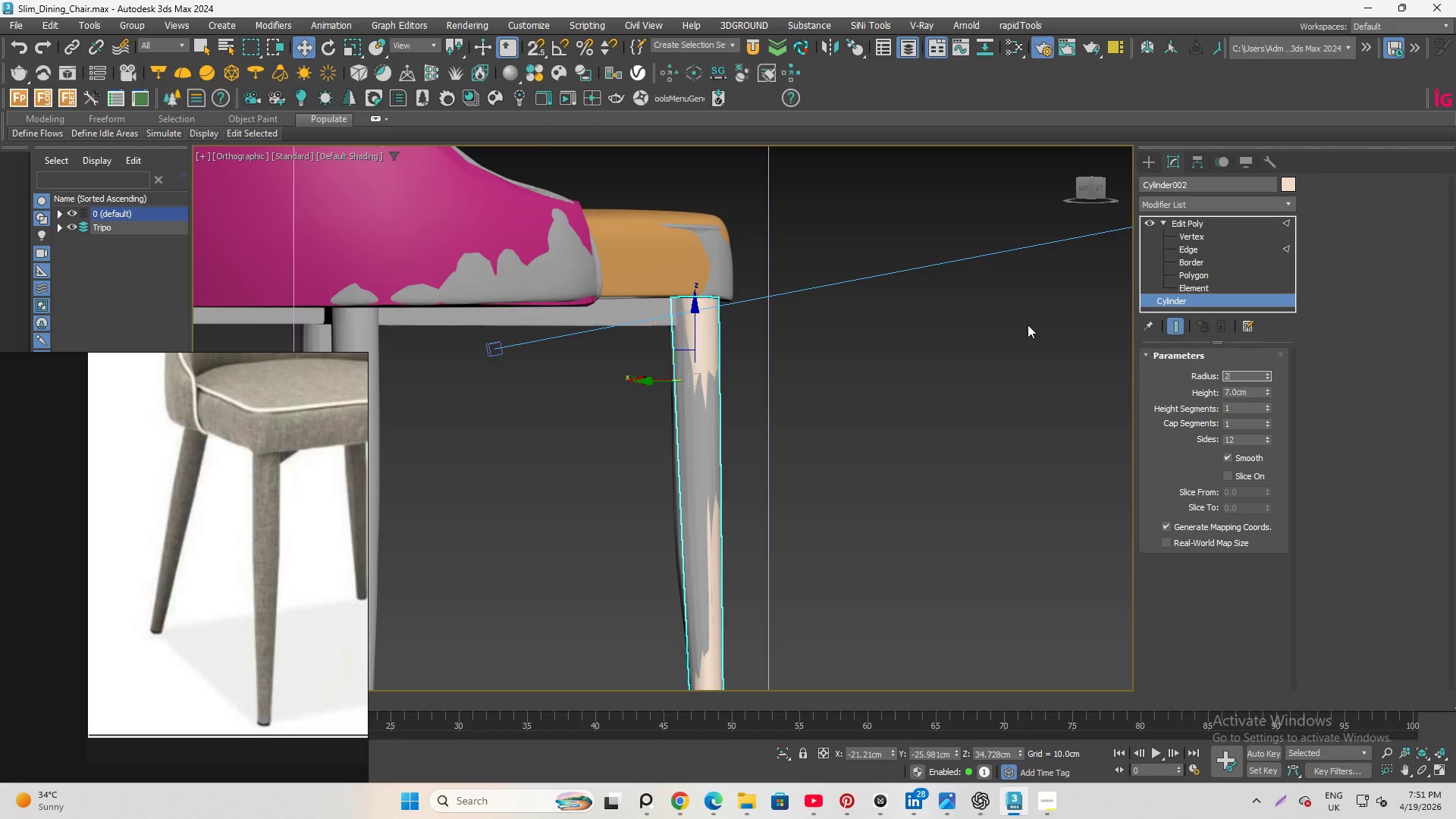 
key(NumpadDecimal)
 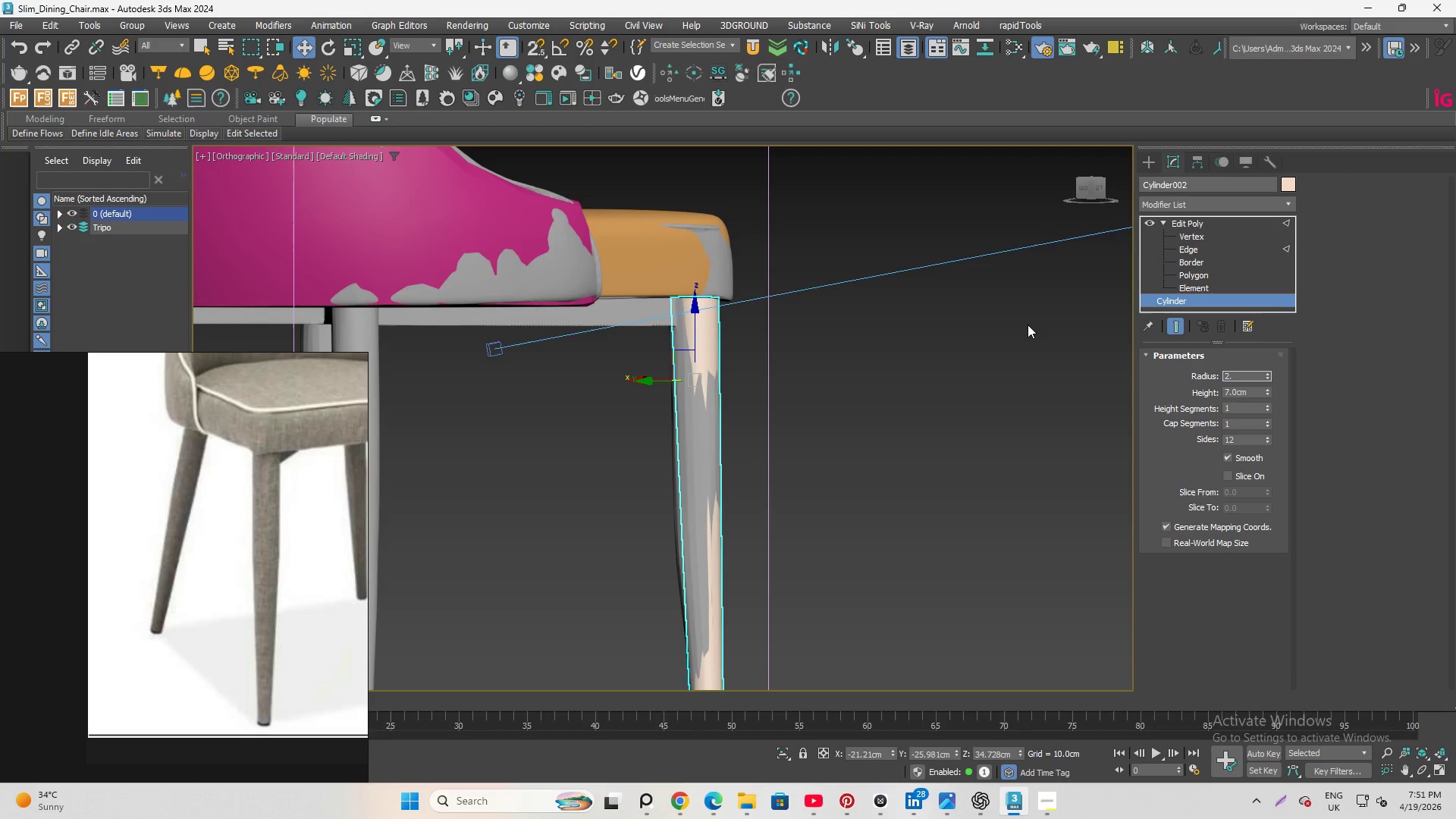 
key(Numpad2)
 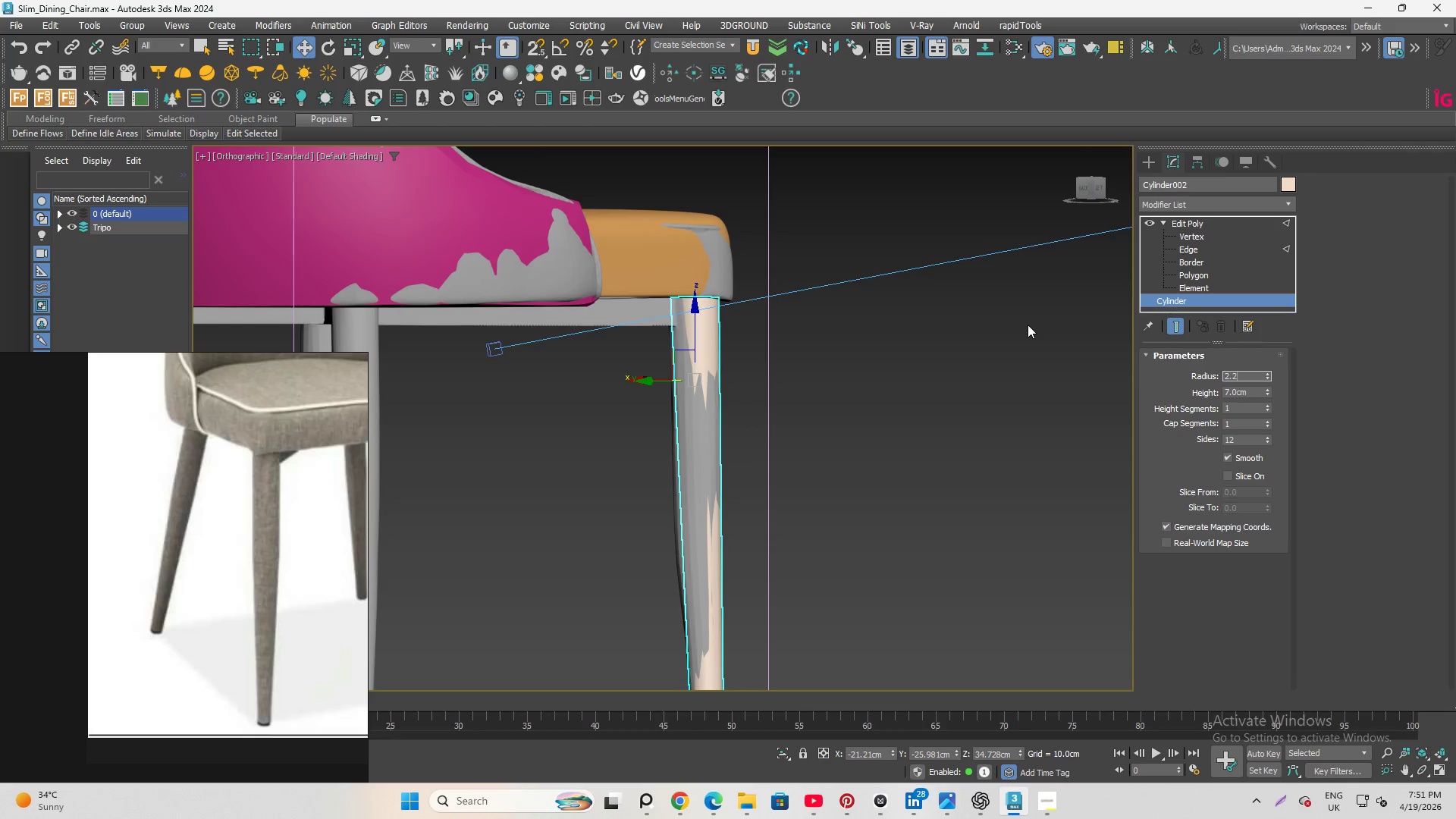 
key(Enter)
 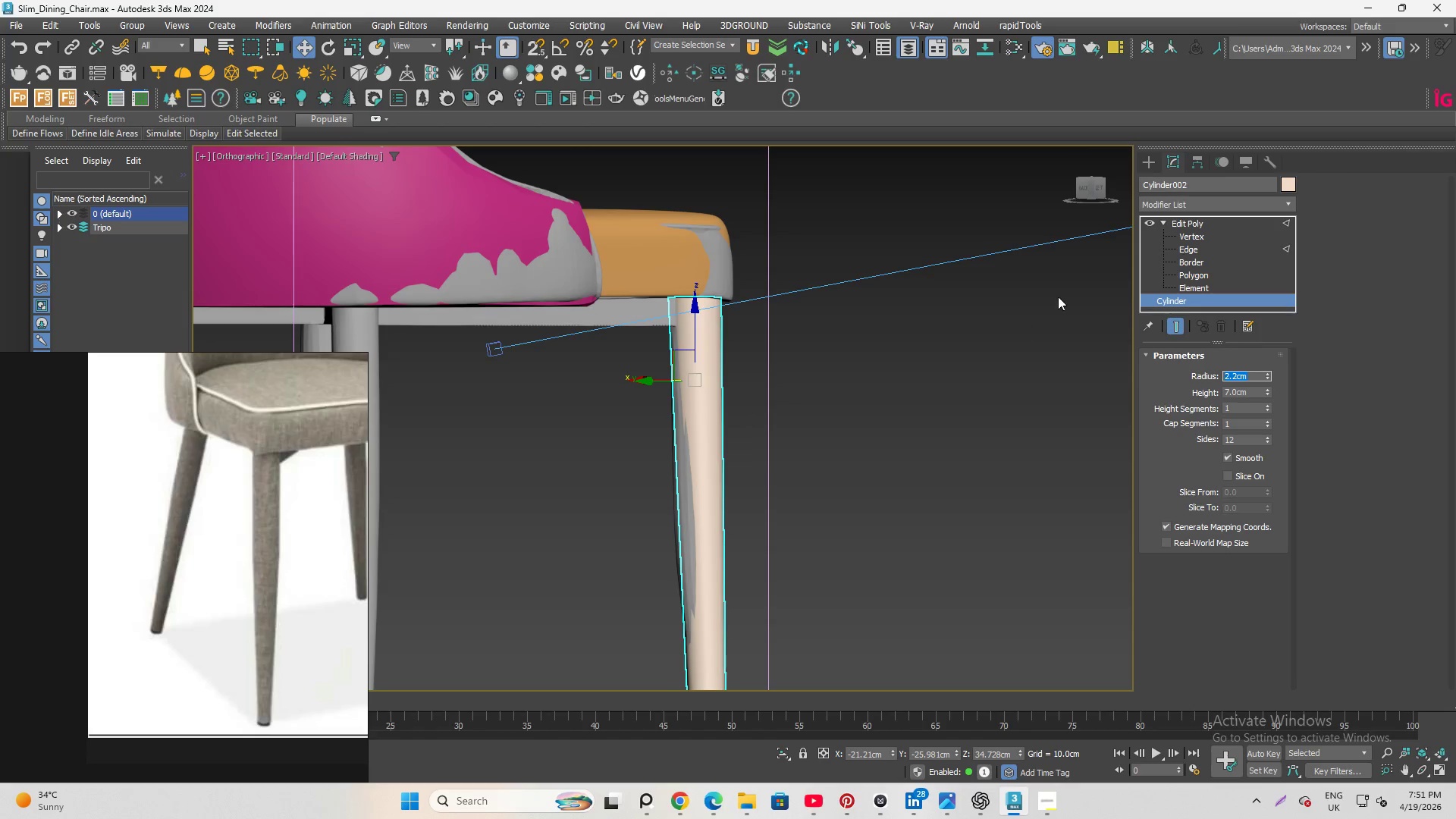 
hold_key(key=AltLeft, duration=2.88)
 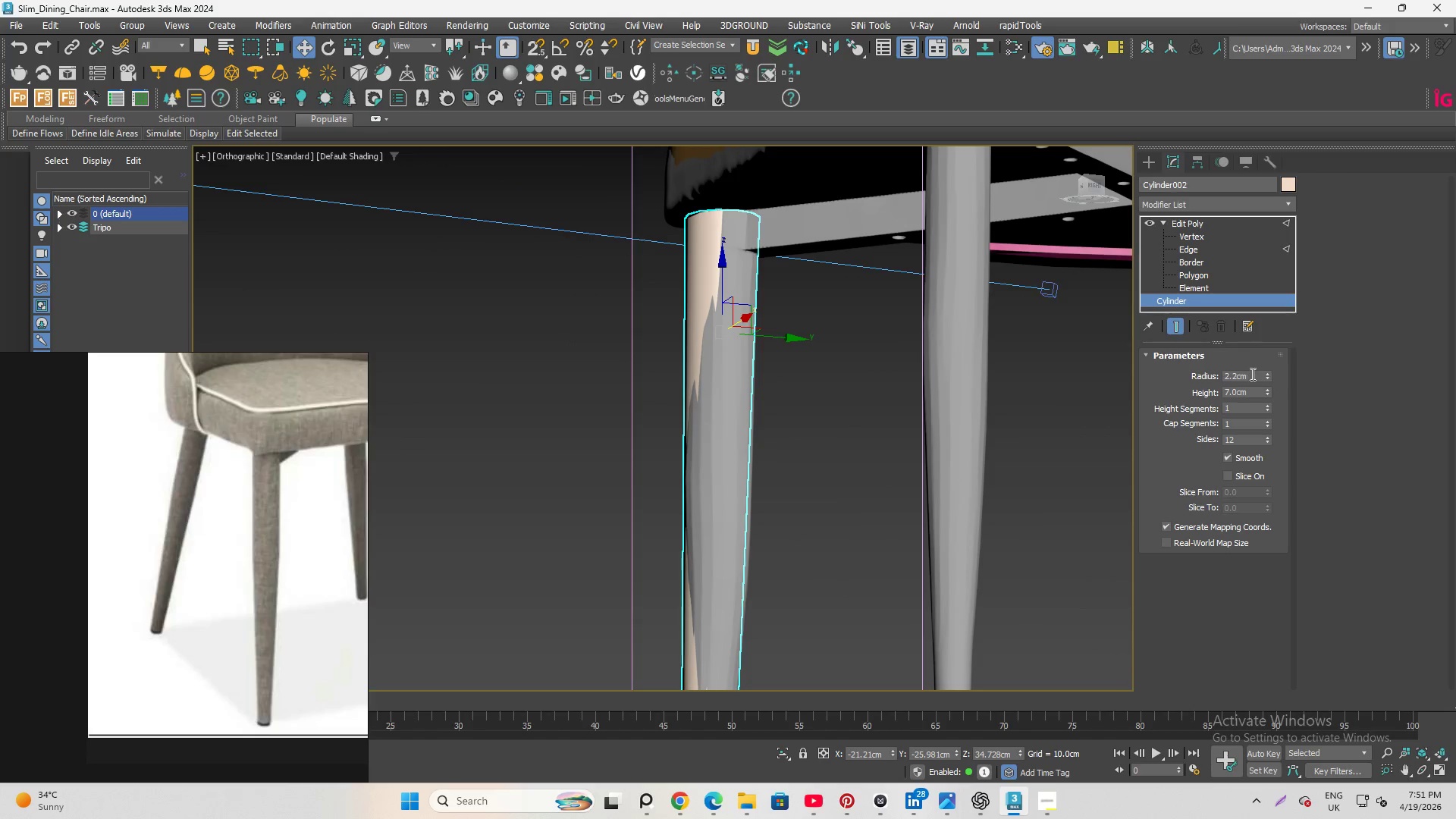 
scroll: coordinate [719, 377], scroll_direction: up, amount: 1.0
 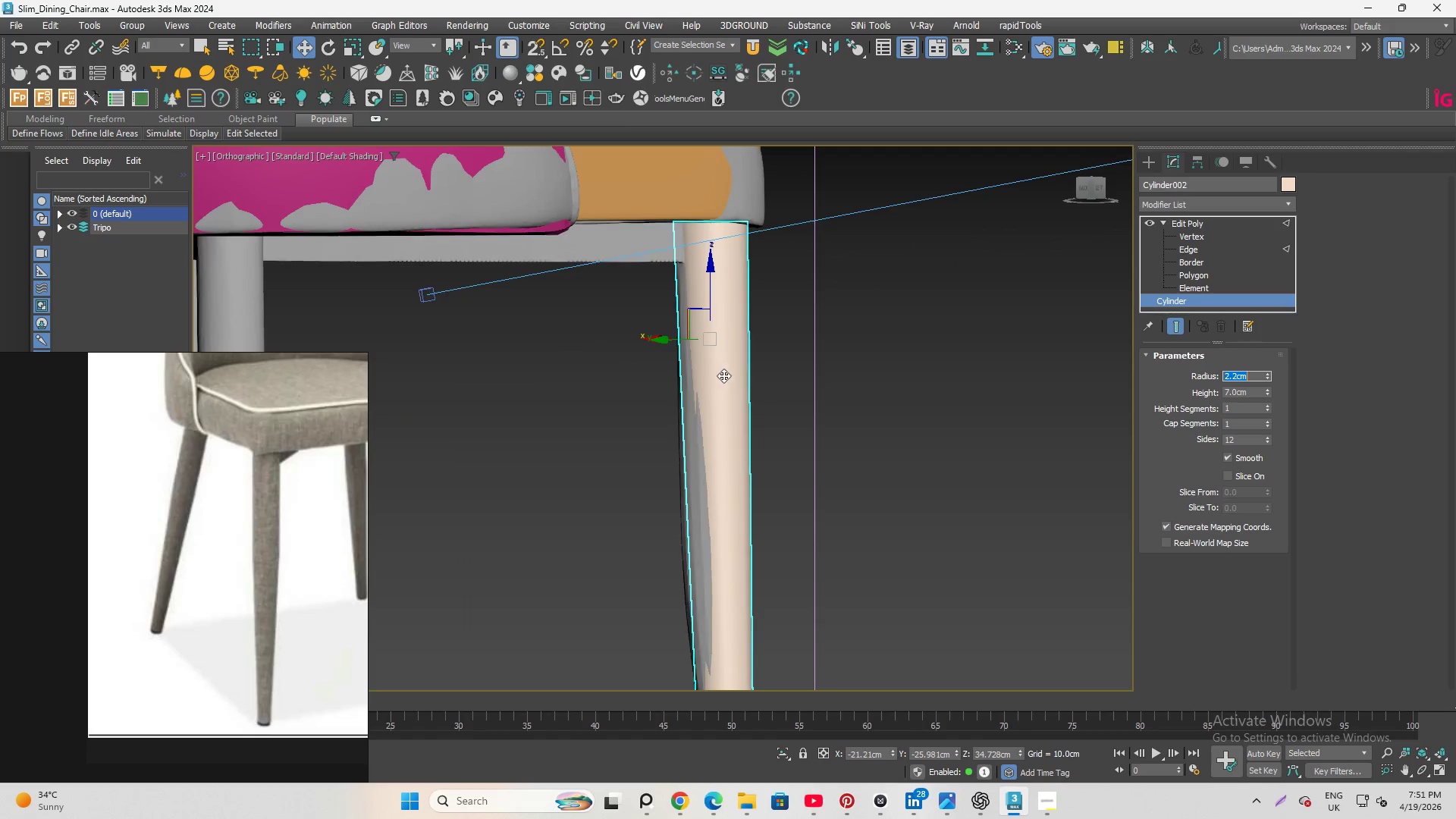 
left_click_drag(start_coordinate=[1250, 375], to_coordinate=[1232, 377])
 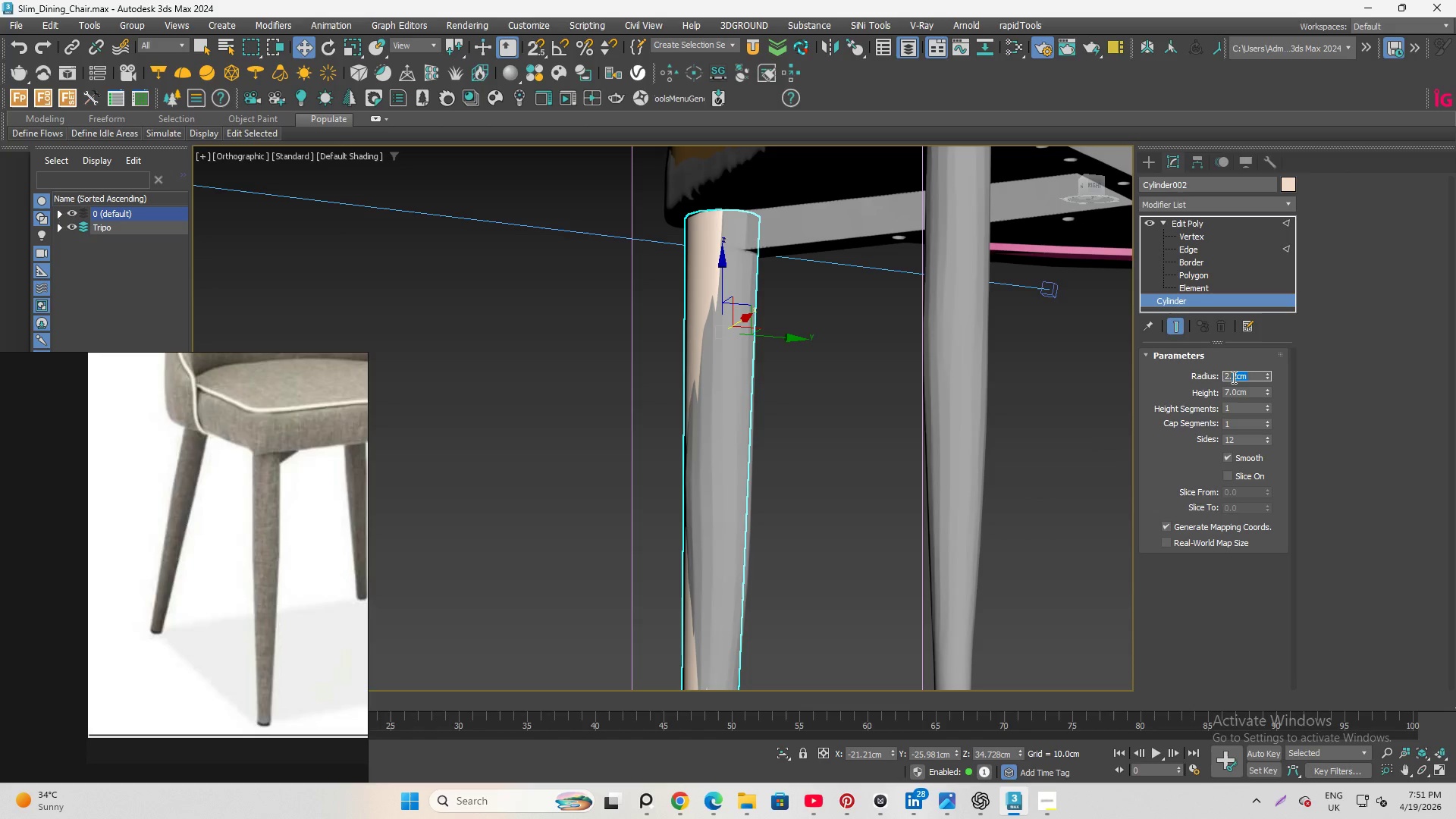 
key(Numpad2)
 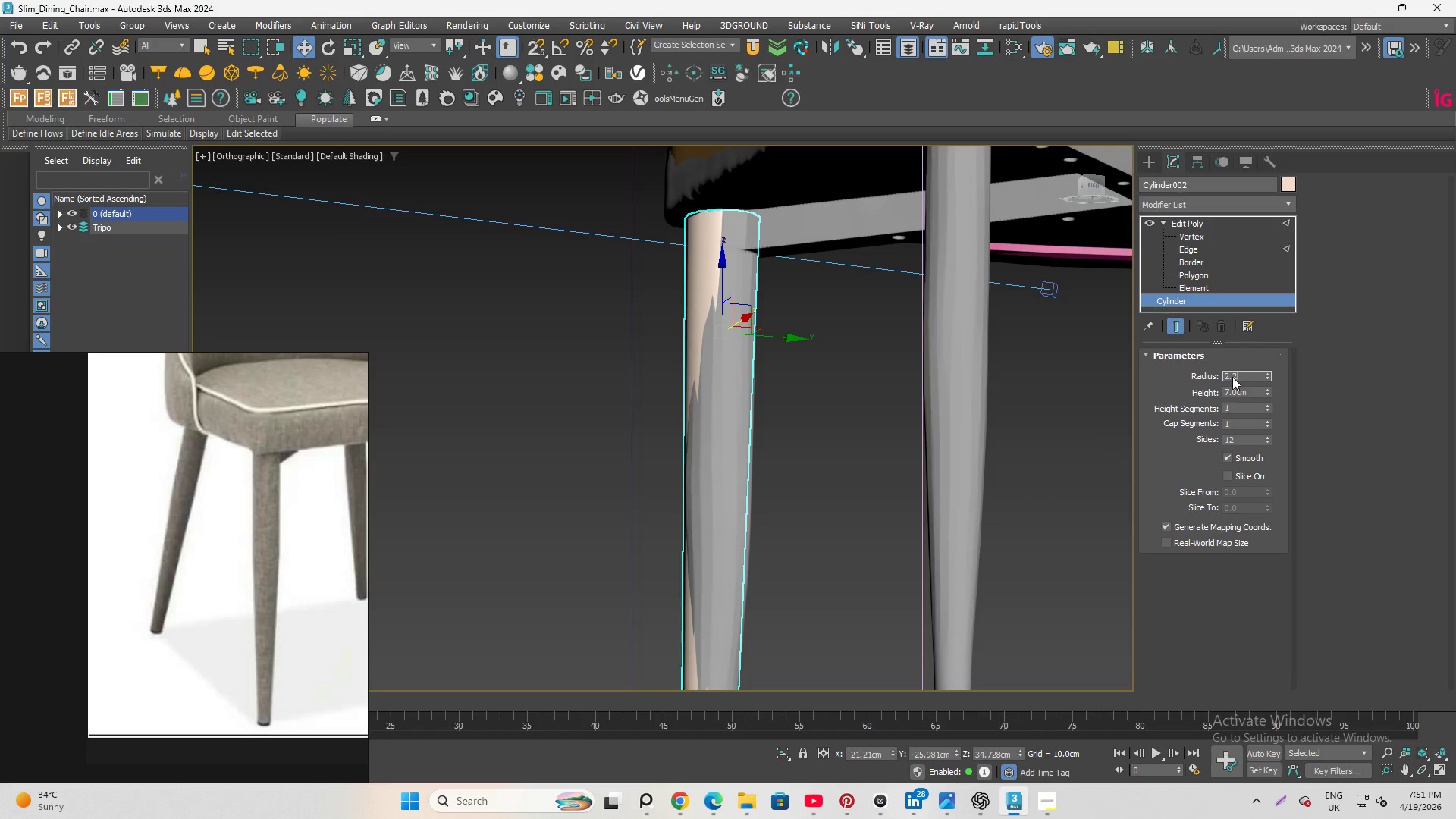 
key(Numpad5)
 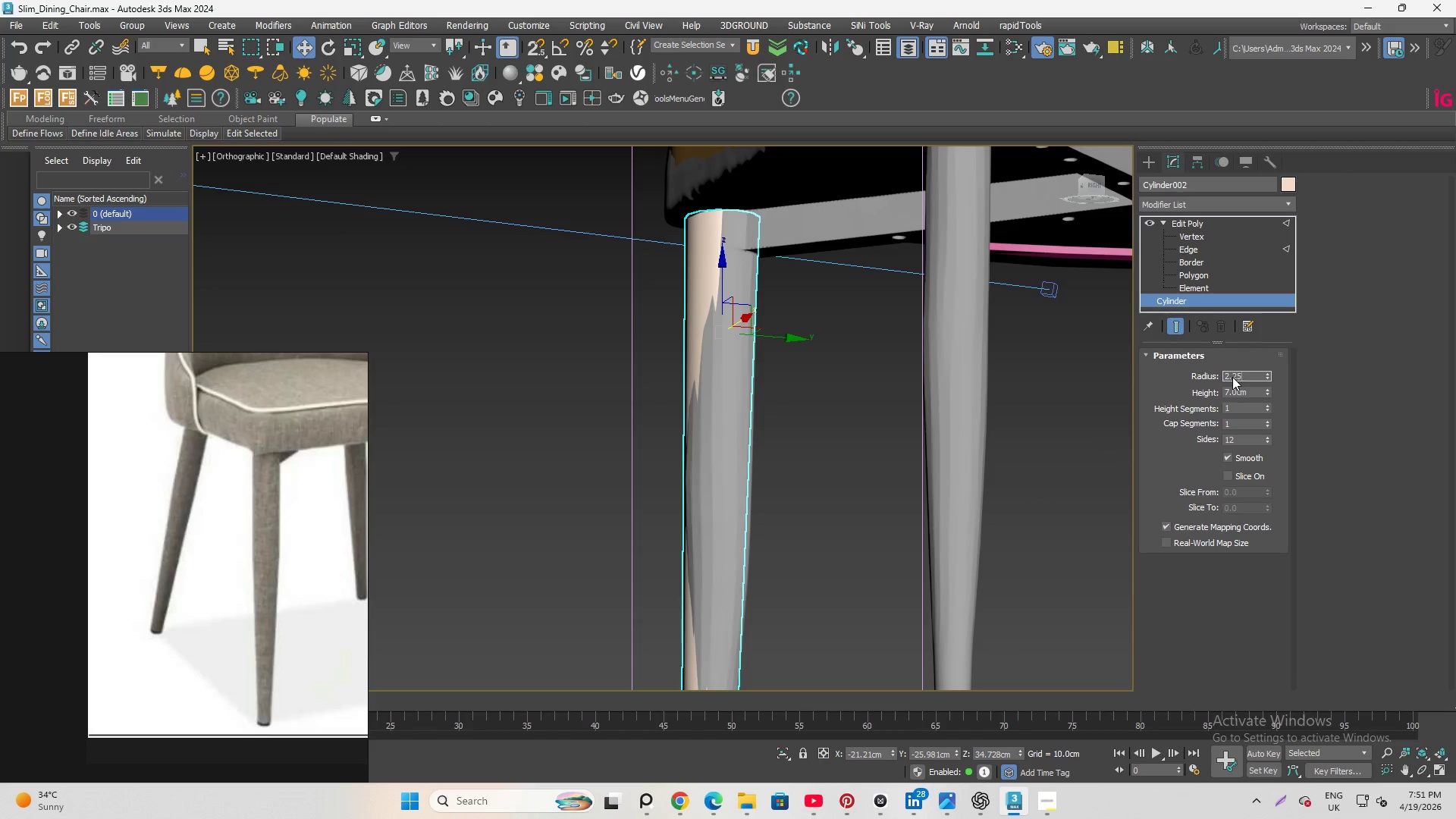 
key(Enter)
 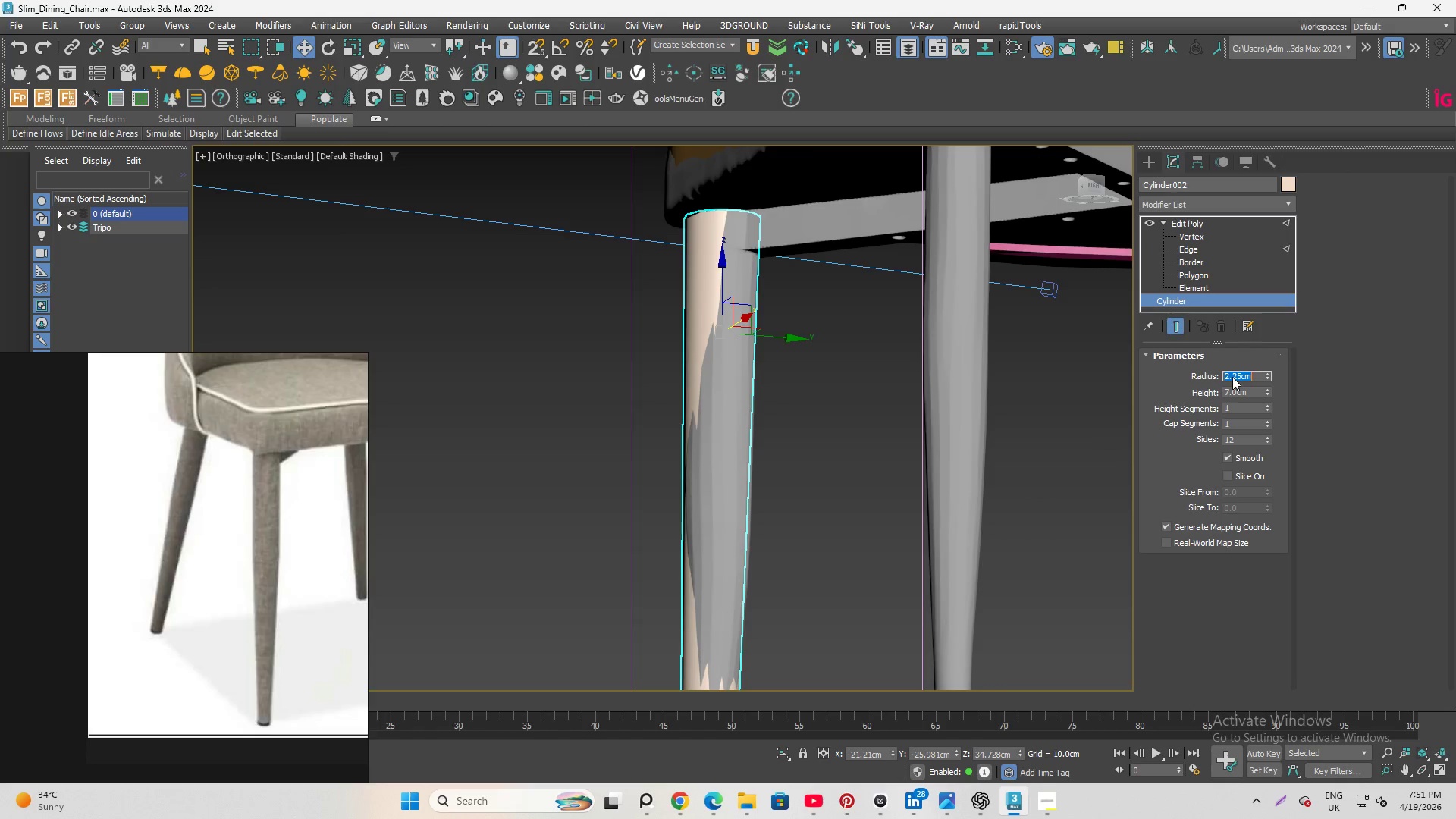 
hold_key(key=AltLeft, duration=0.58)
 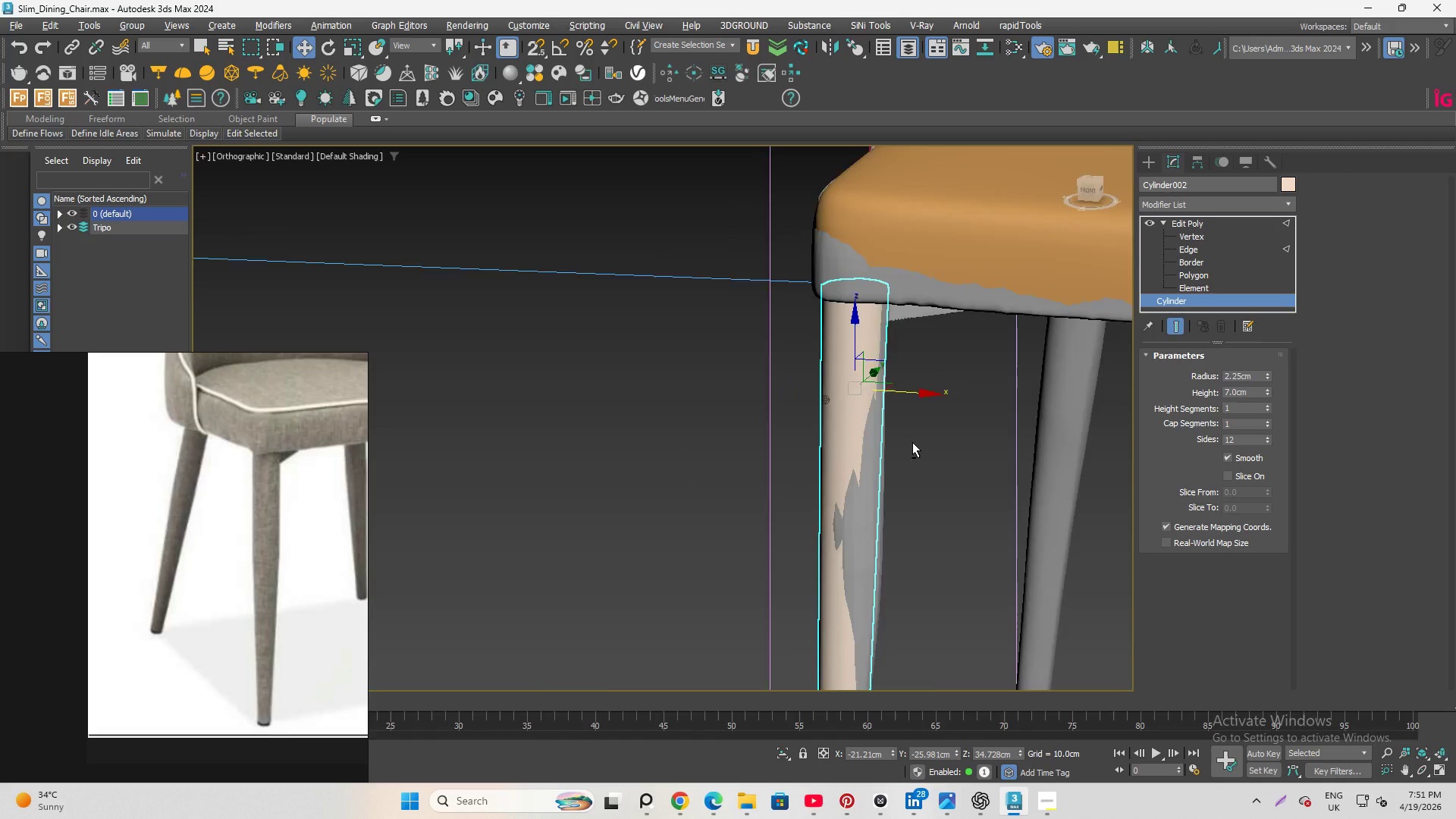 
hold_key(key=AltLeft, duration=3.39)
 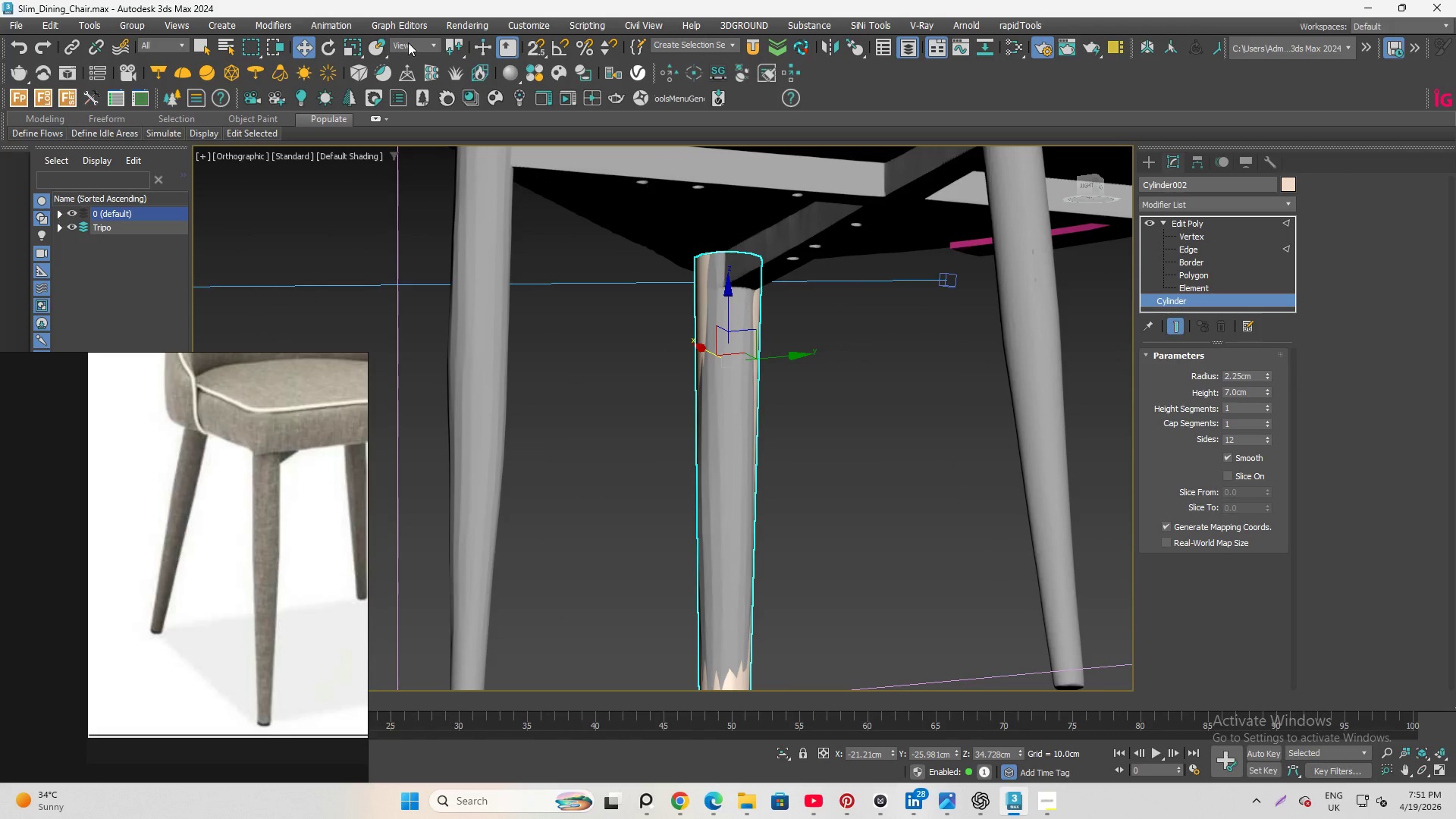 
scroll: coordinate [1122, 472], scroll_direction: down, amount: 1.0
 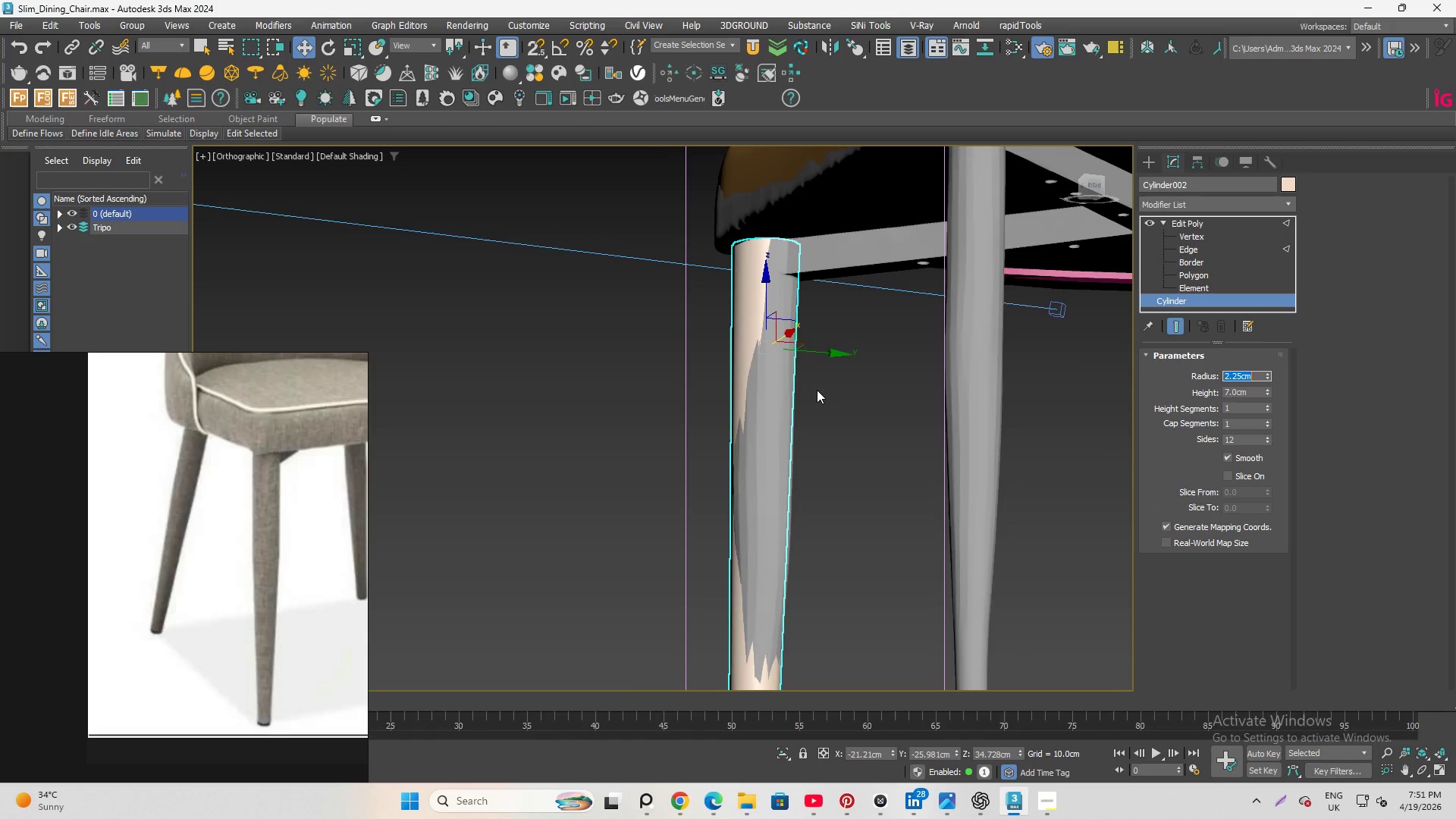 
left_click([409, 42])
 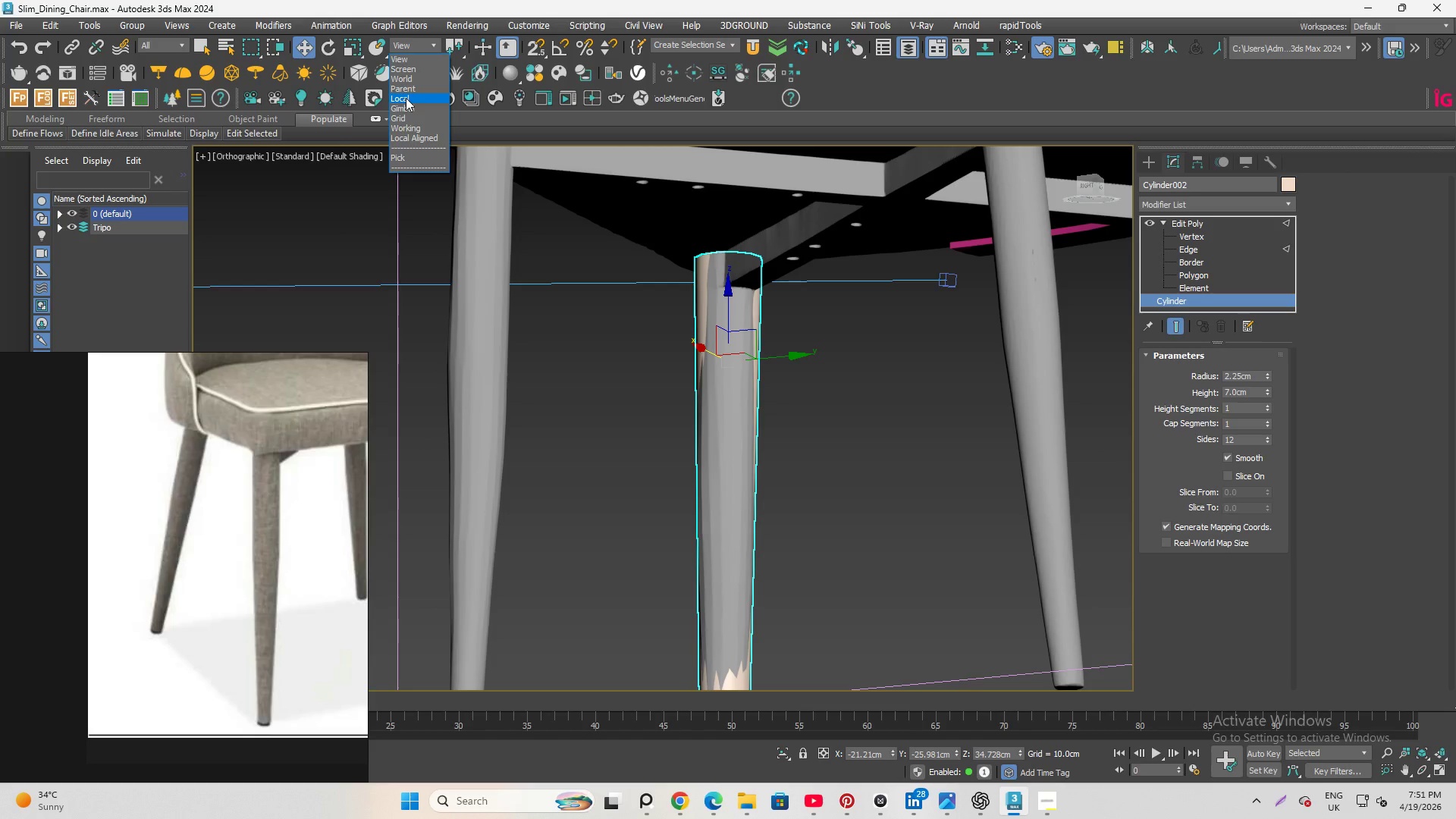 
left_click([406, 98])
 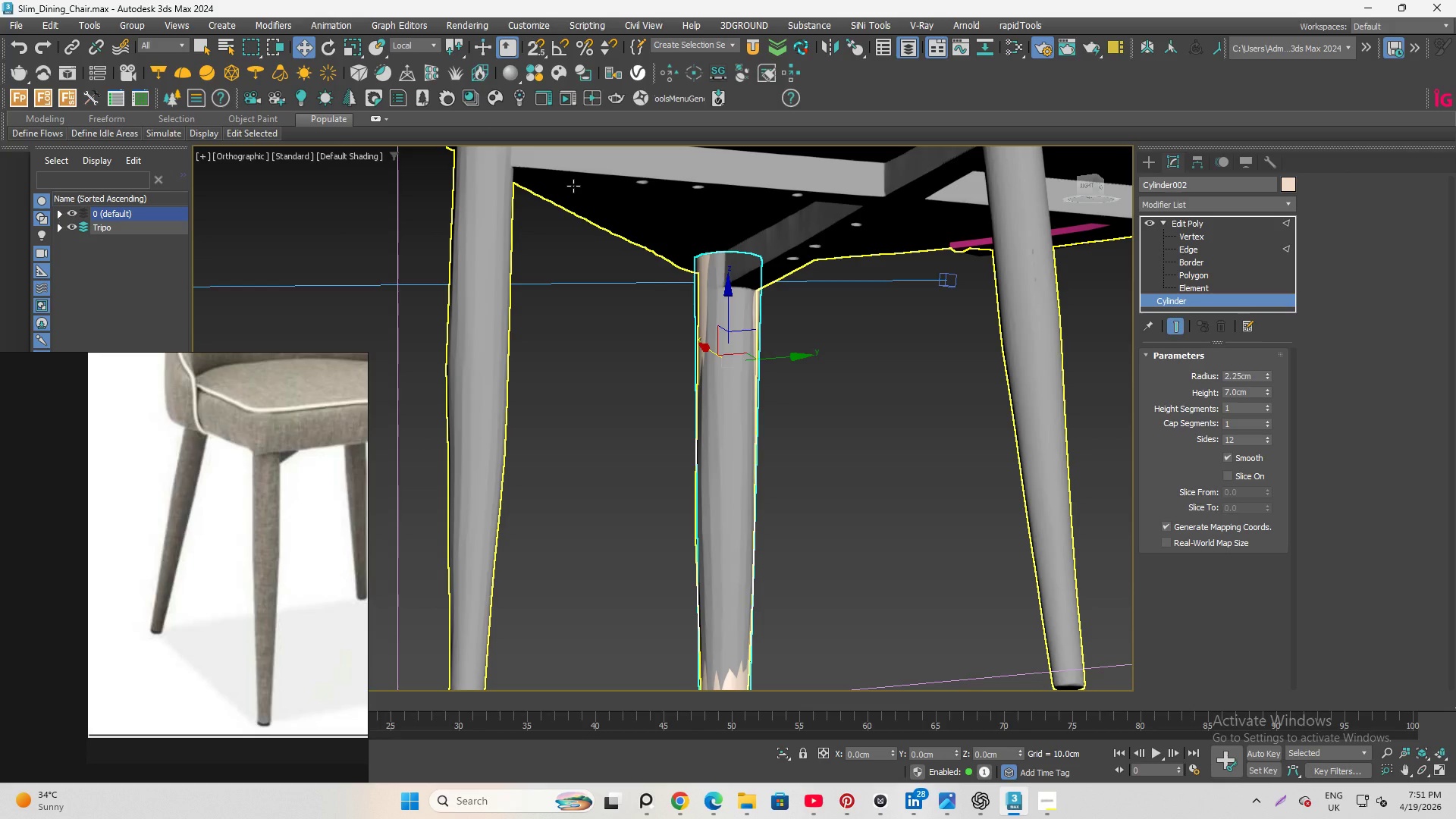 
wait(11.61)
 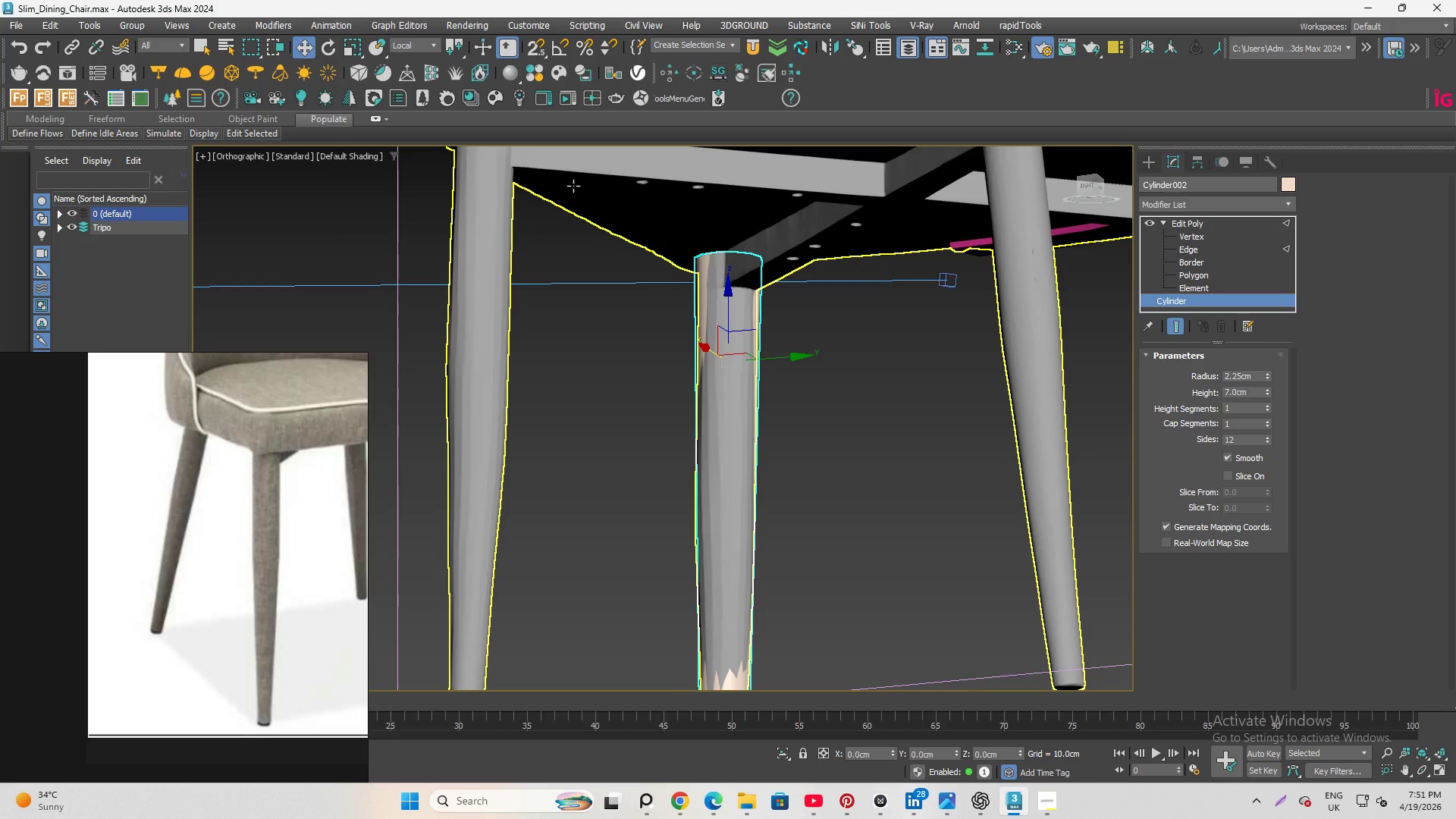 
hold_key(key=AltLeft, duration=1.08)
 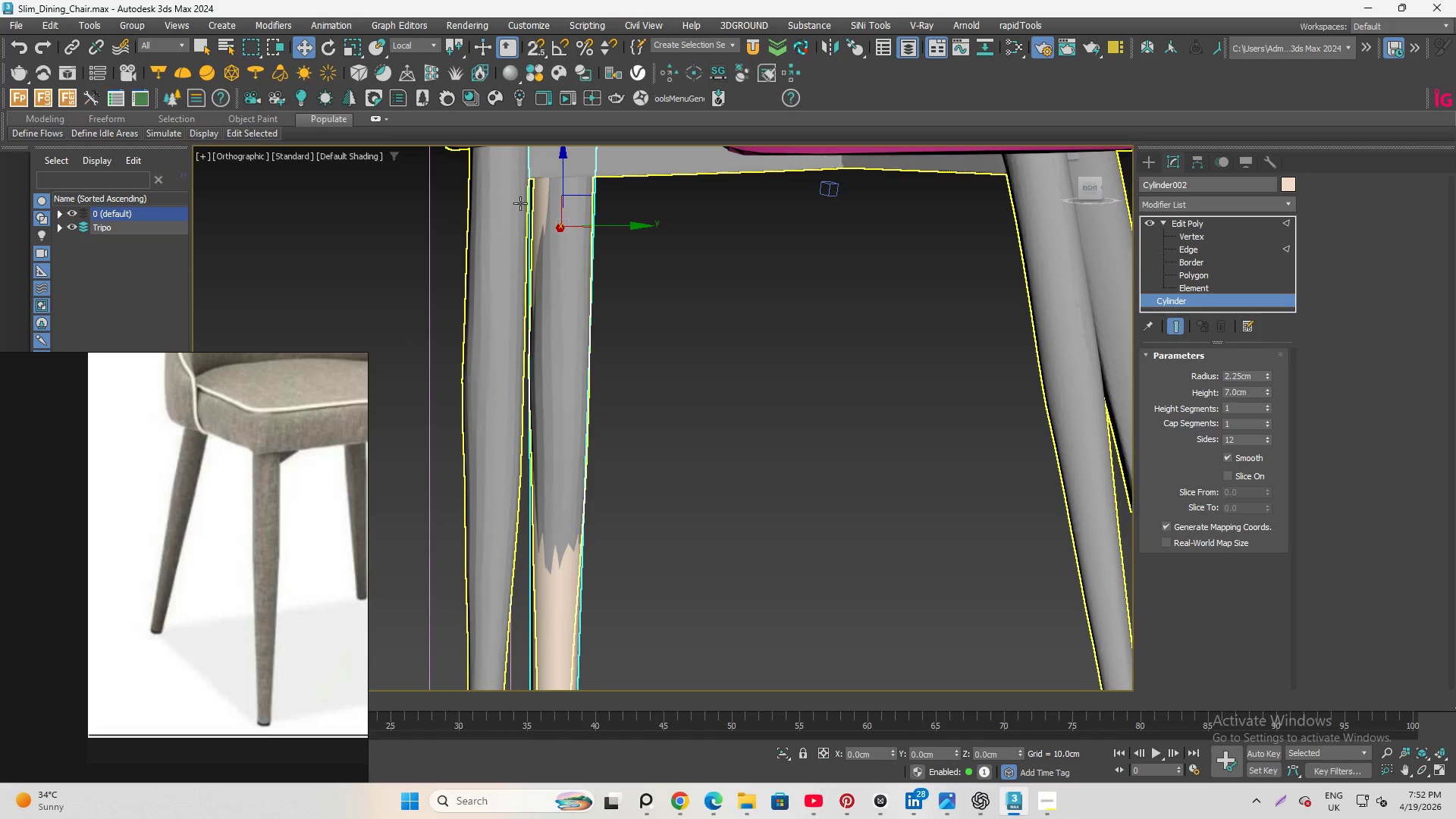 
hold_key(key=AltLeft, duration=1.17)
 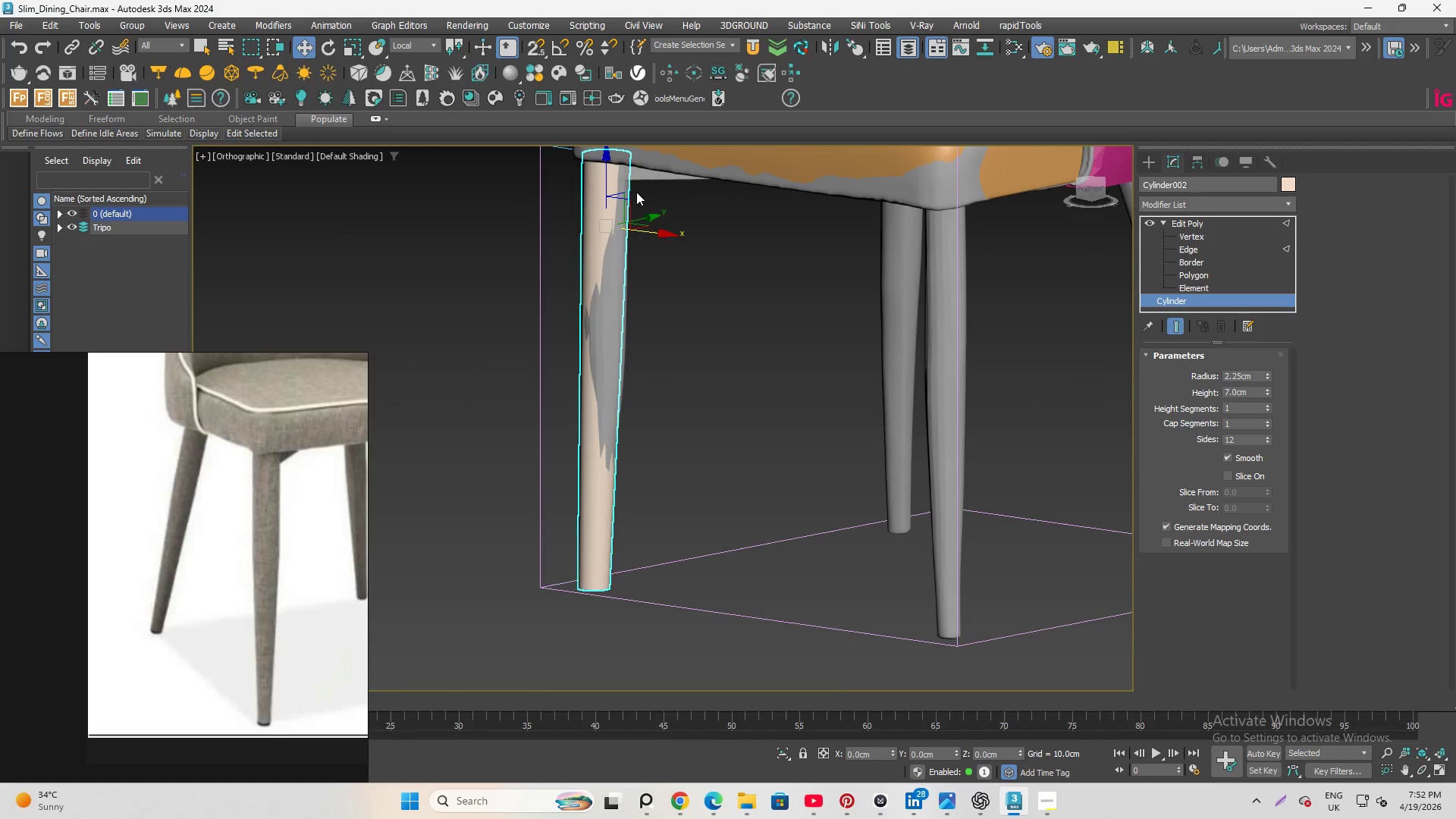 
scroll: coordinate [566, 210], scroll_direction: down, amount: 1.0
 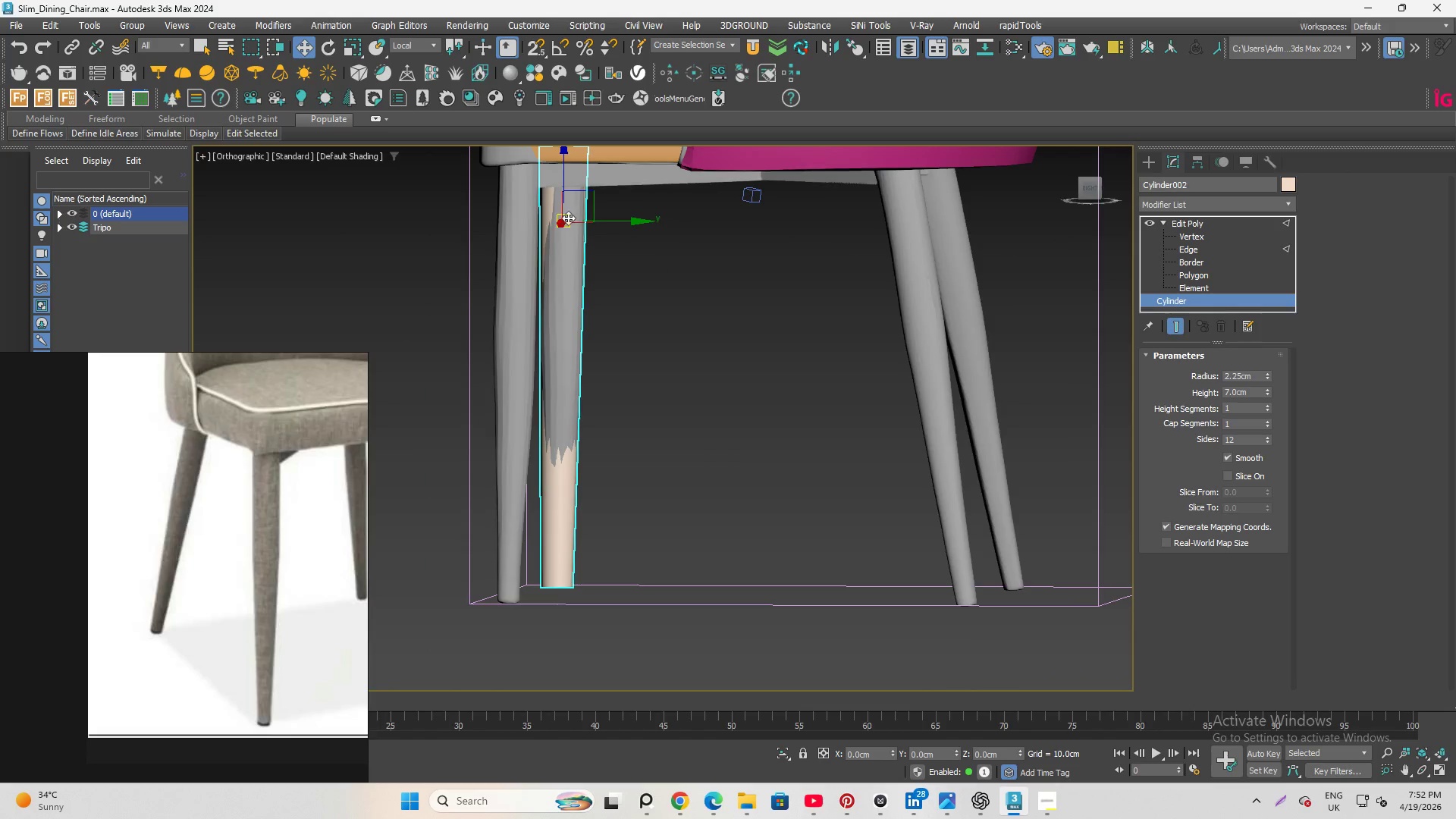 
hold_key(key=AltLeft, duration=2.02)
 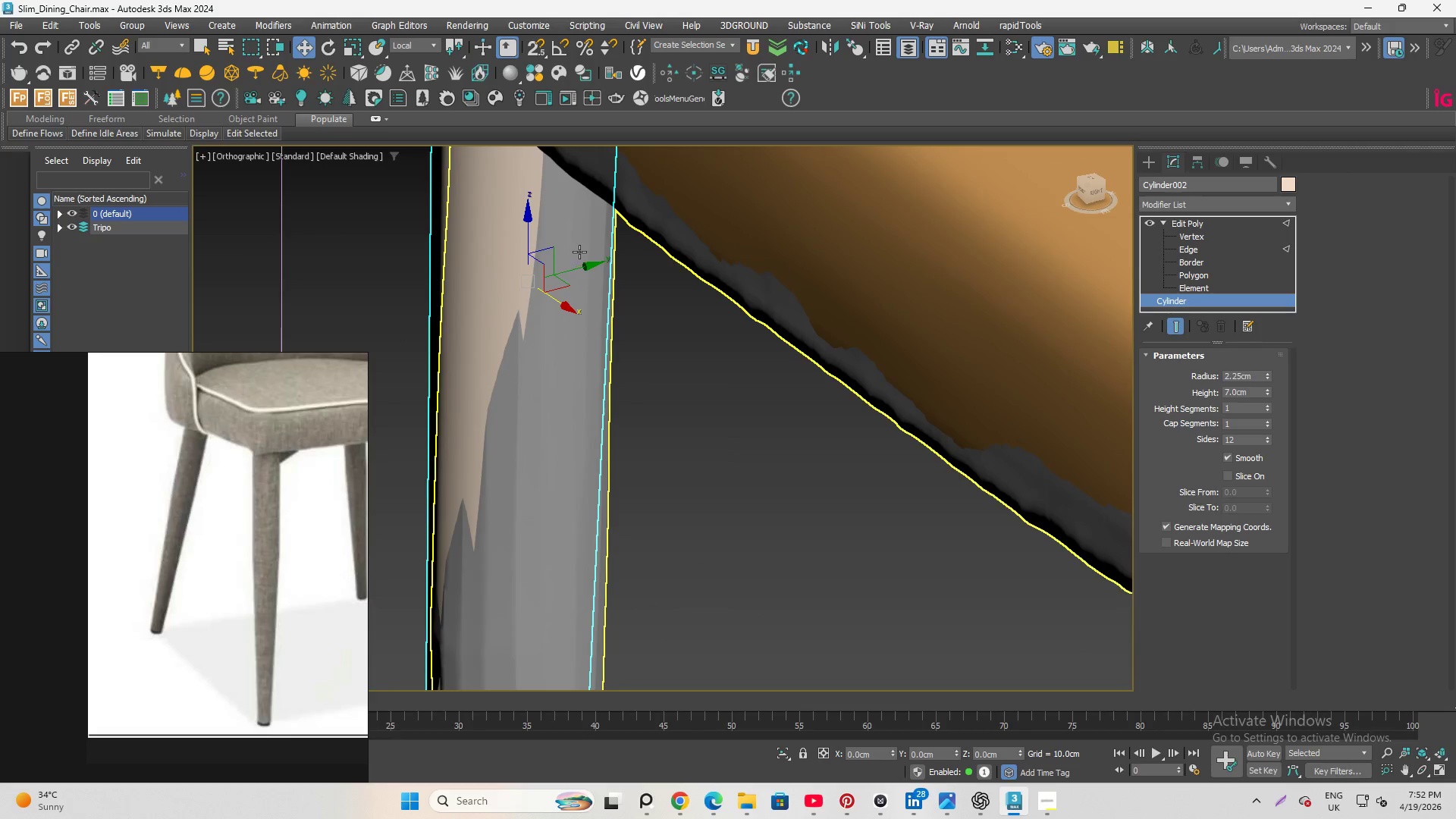 
scroll: coordinate [636, 202], scroll_direction: up, amount: 4.0
 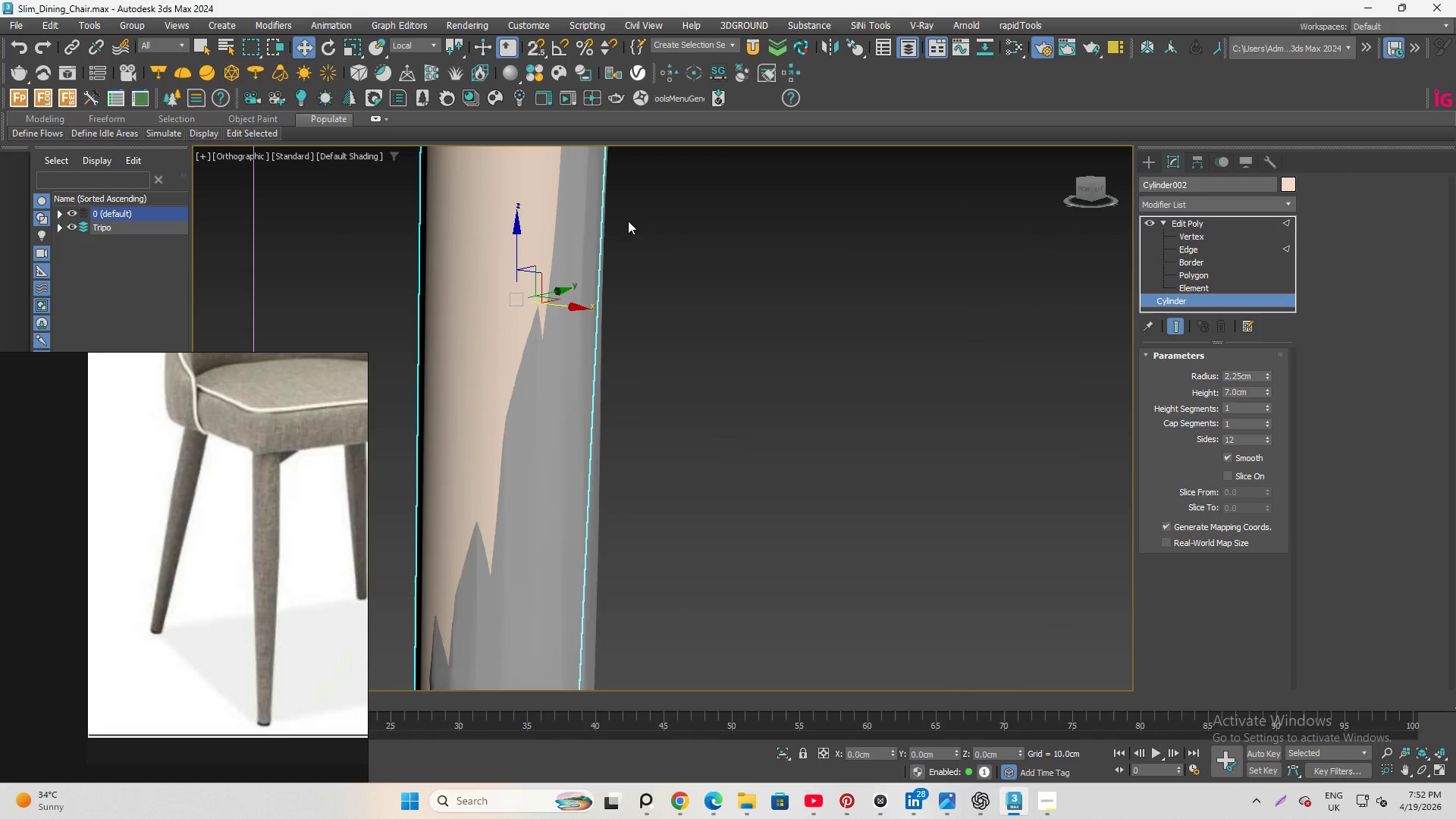 
hold_key(key=AltLeft, duration=2.23)
 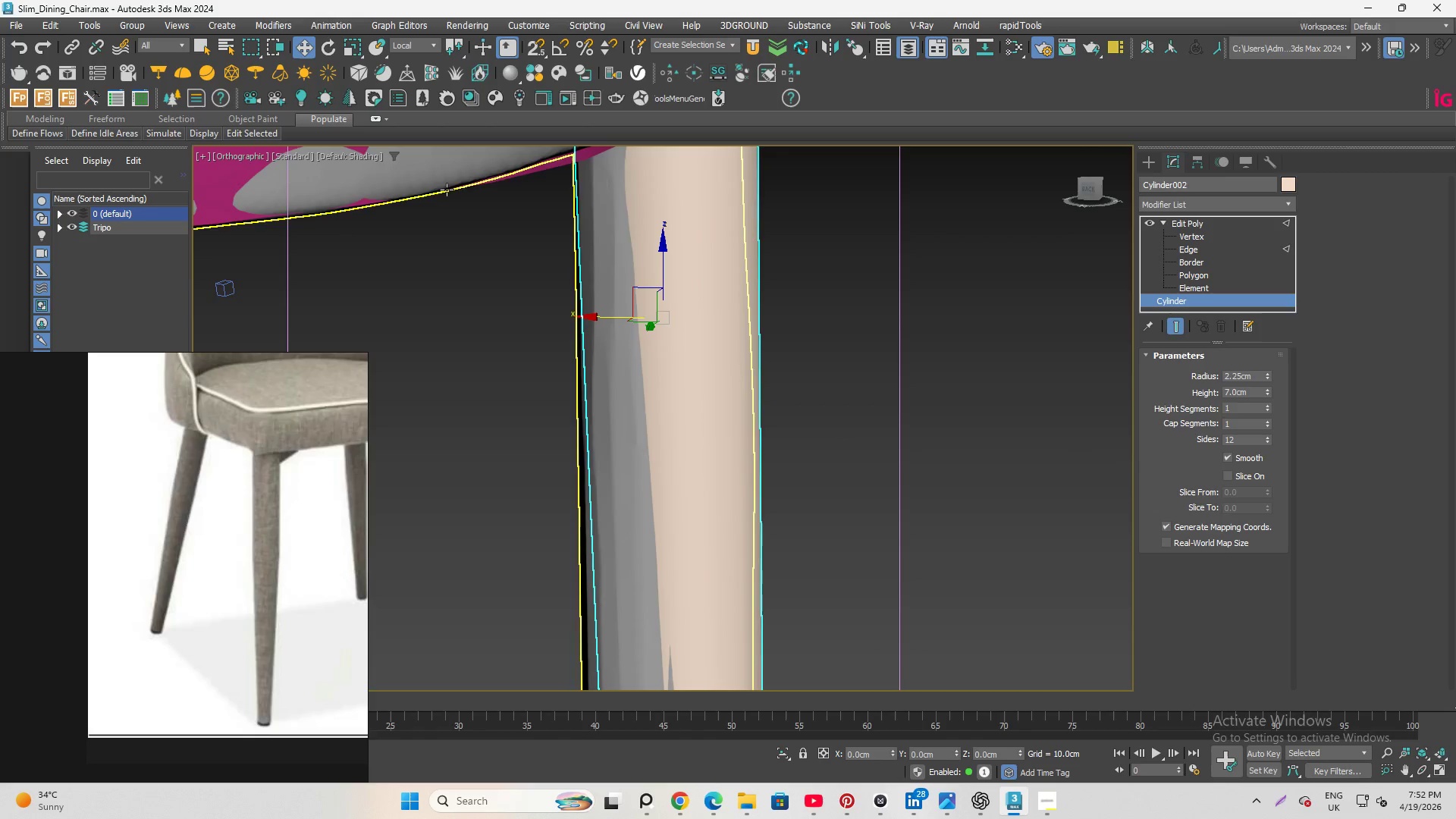 
hold_key(key=AltLeft, duration=1.05)
 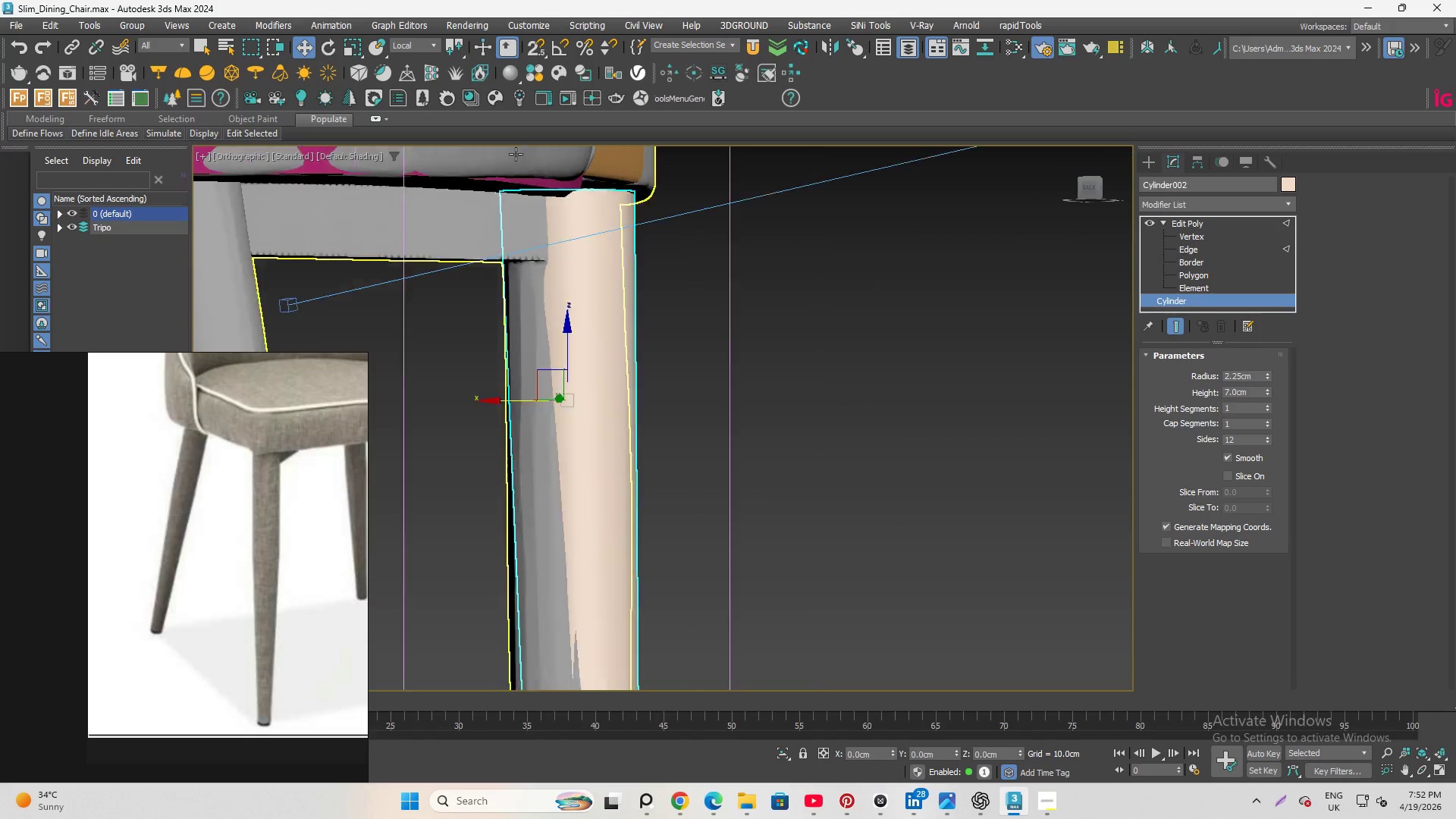 
scroll: coordinate [516, 154], scroll_direction: down, amount: 4.0
 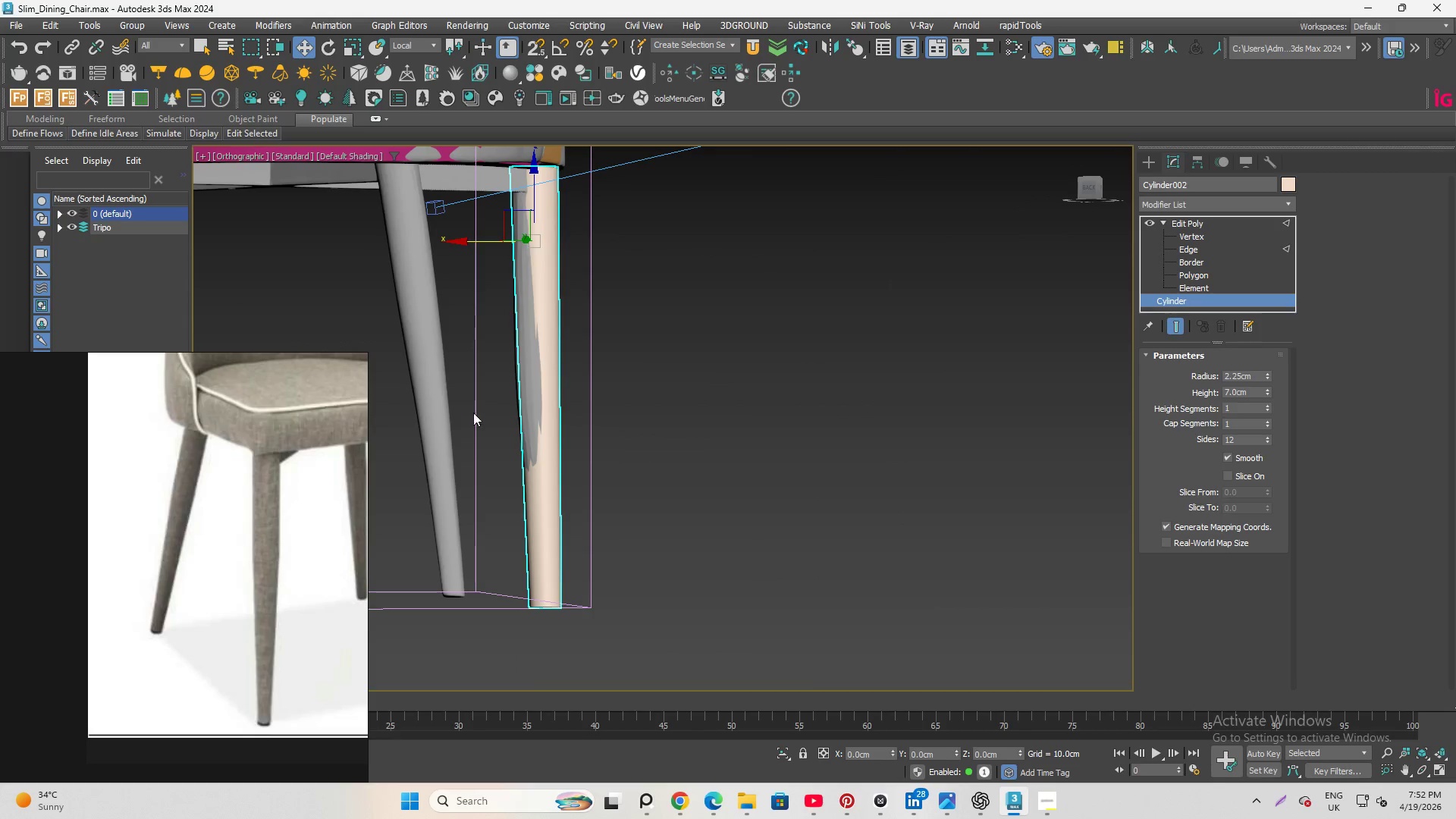 
hold_key(key=AltLeft, duration=3.3)
 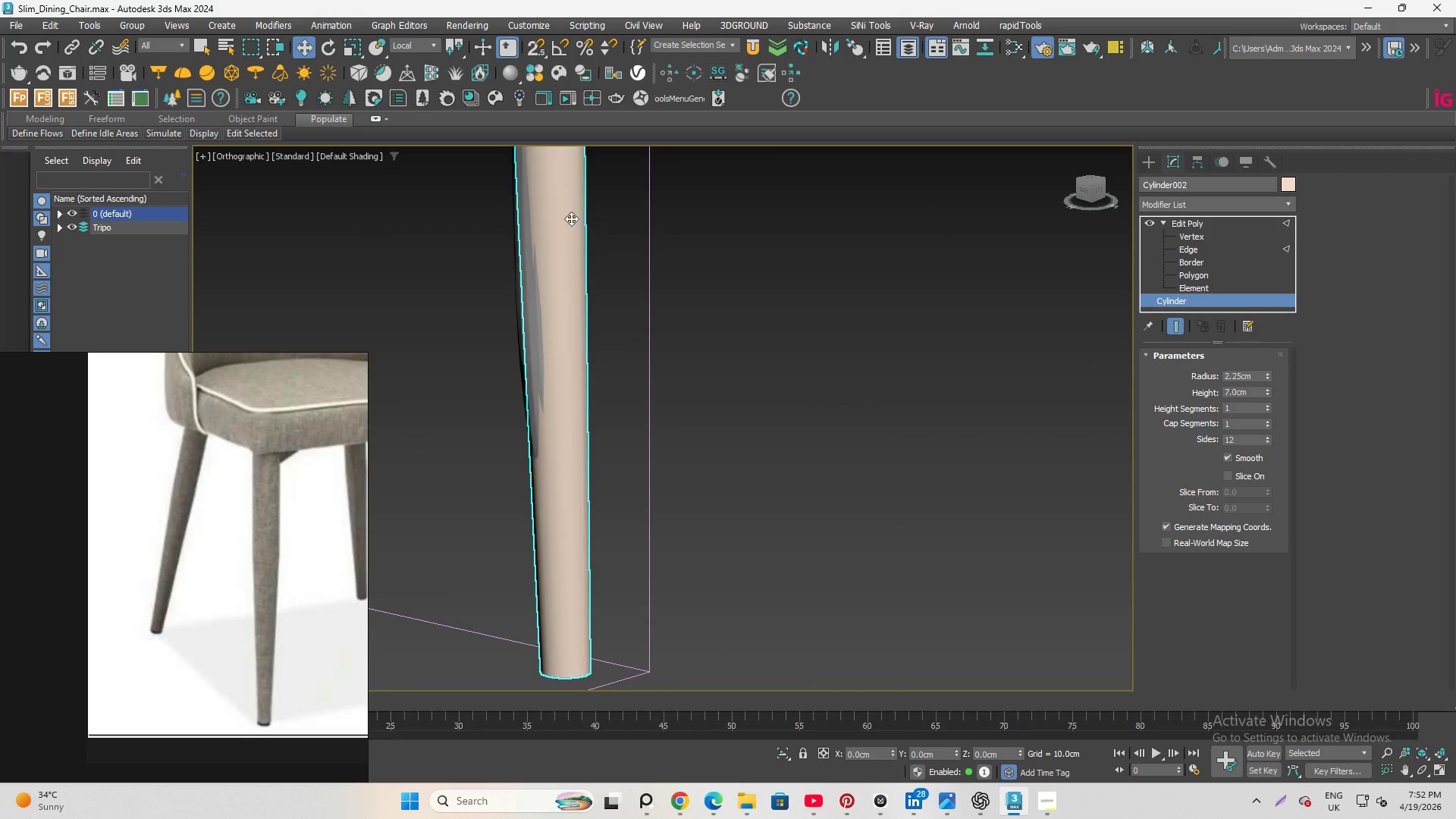 
scroll: coordinate [558, 516], scroll_direction: up, amount: 2.0
 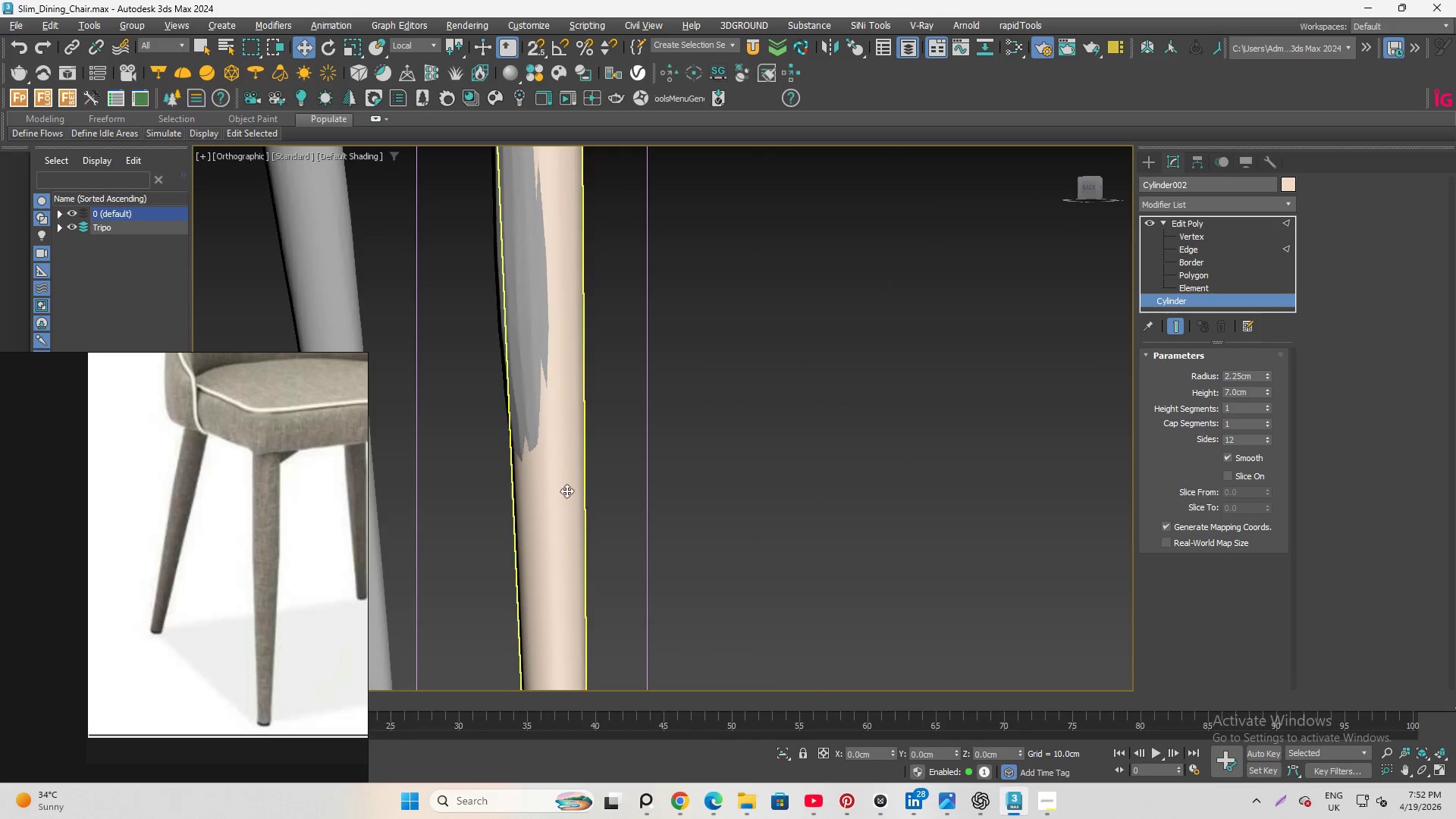 
scroll: coordinate [520, 338], scroll_direction: down, amount: 5.0
 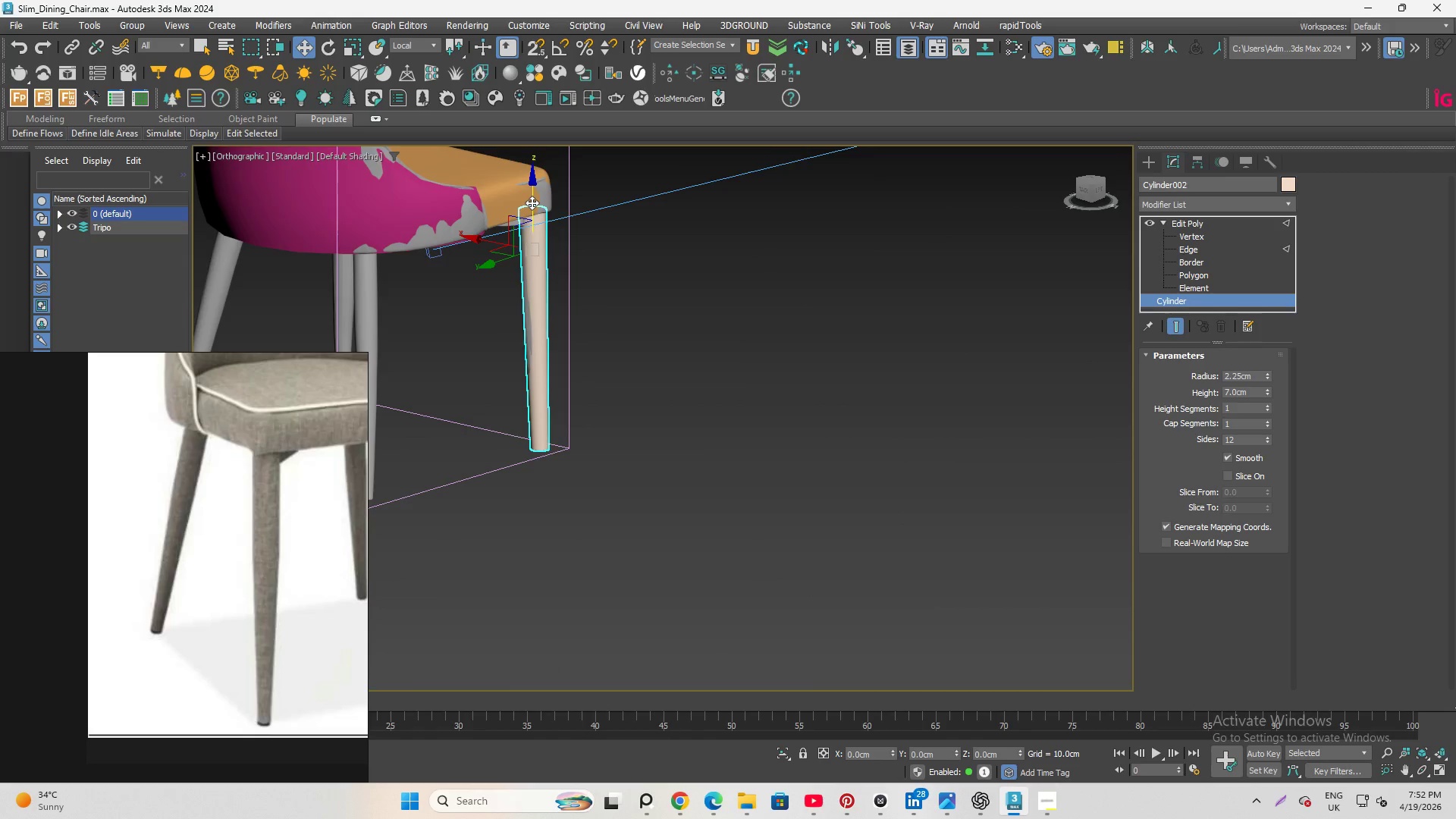 
scroll: coordinate [532, 202], scroll_direction: up, amount: 2.0
 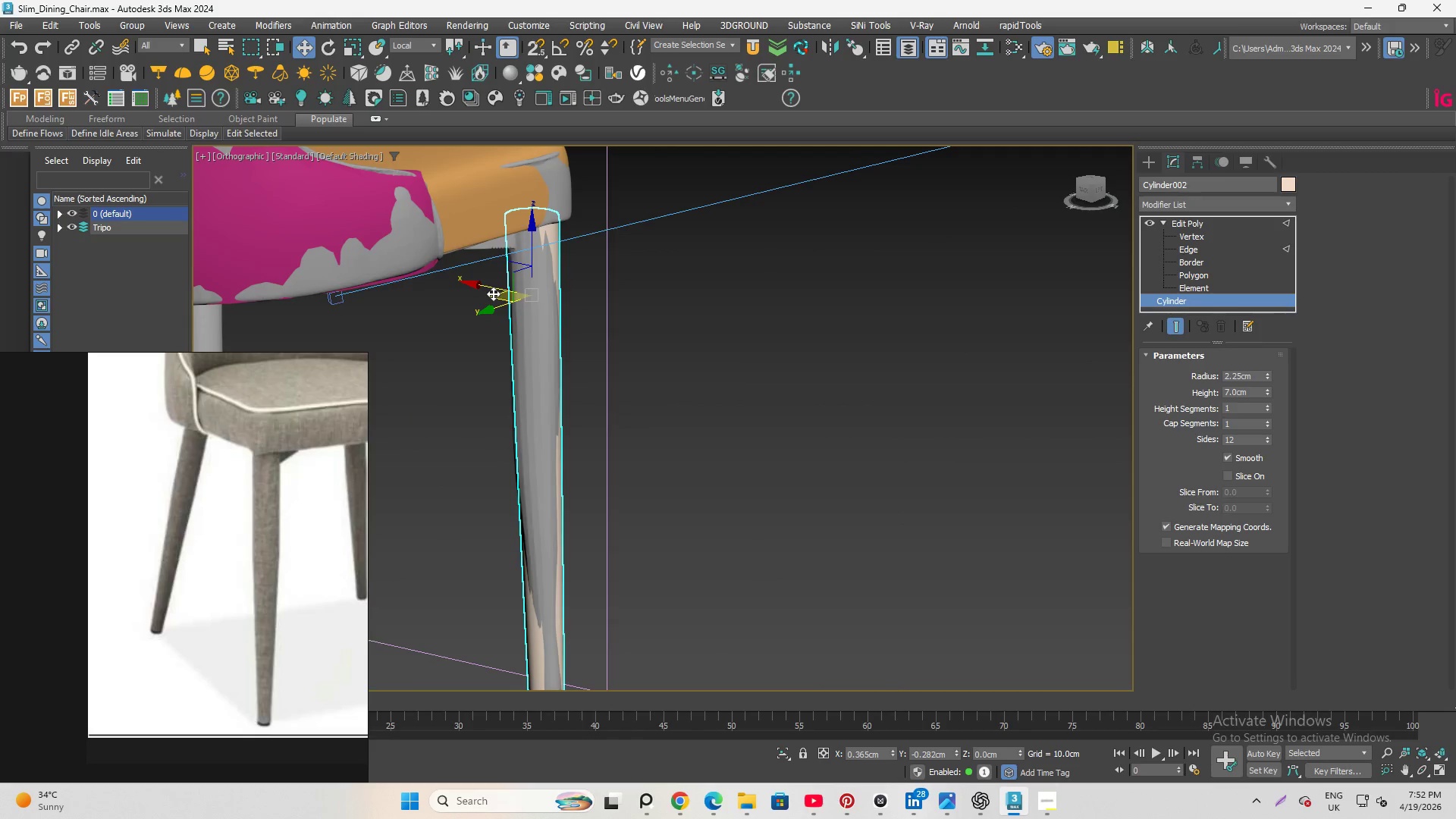 
key(Control+Z)
 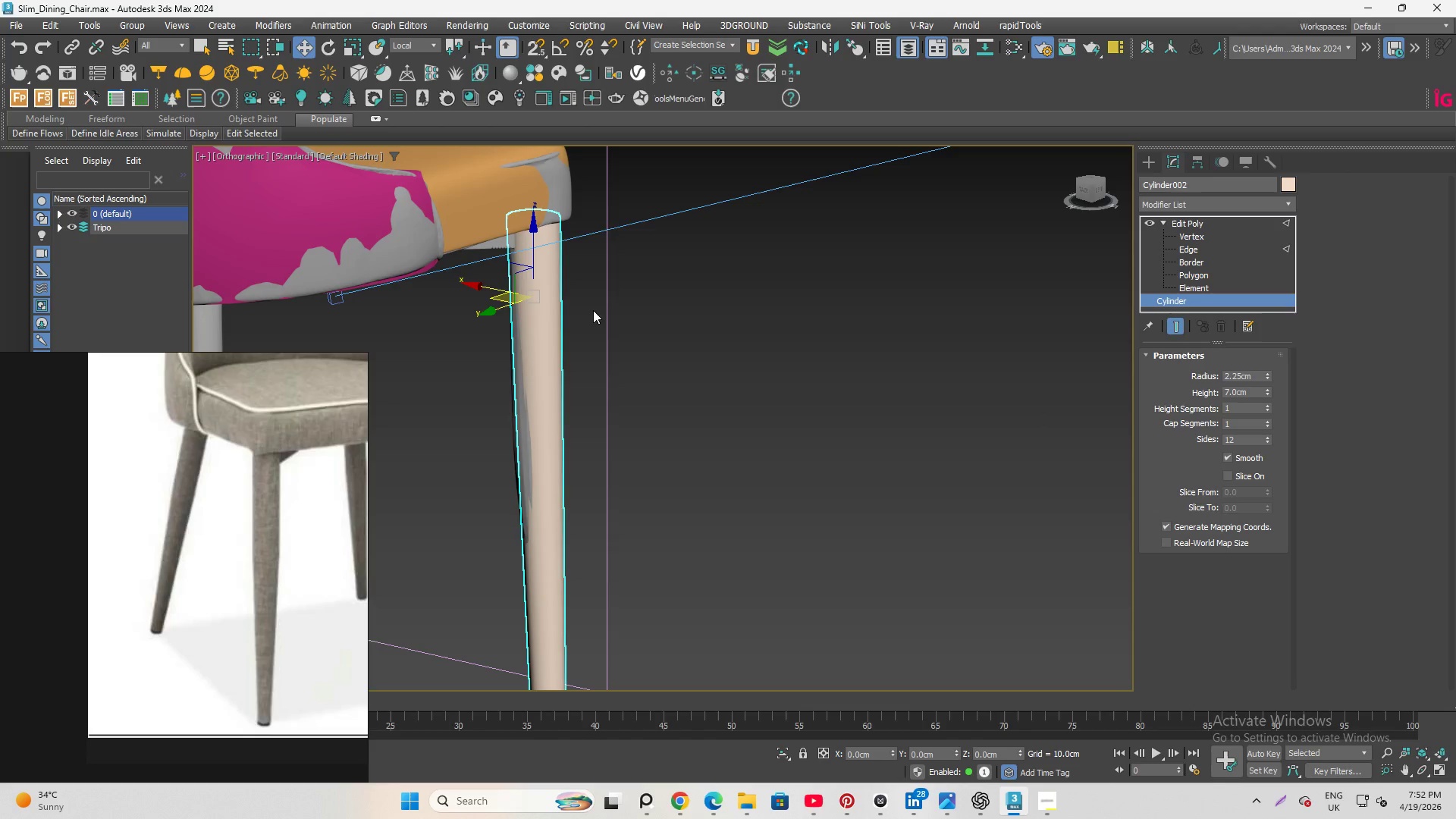 
hold_key(key=AltLeft, duration=1.05)
 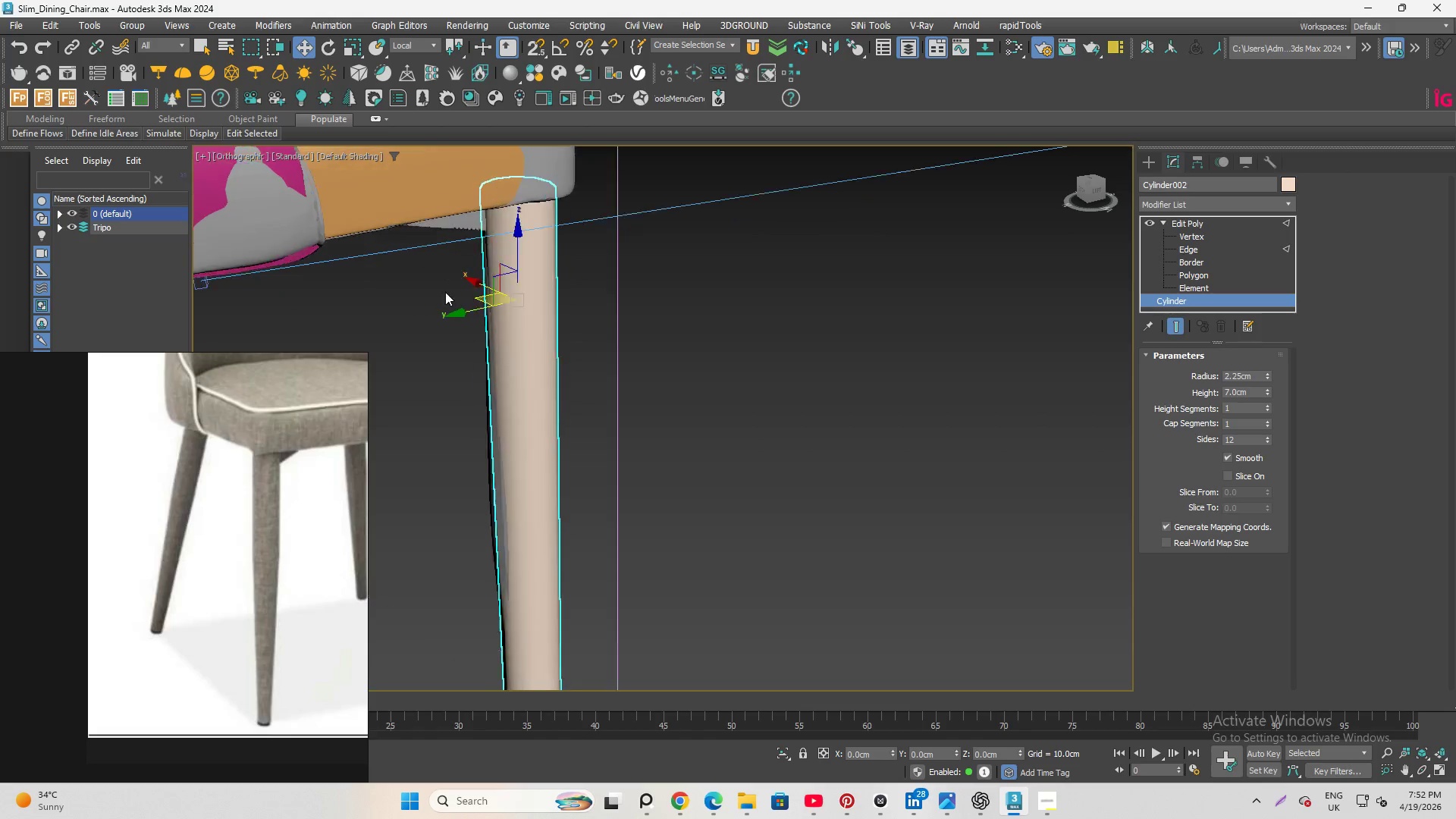 
hold_key(key=AltLeft, duration=3.36)
 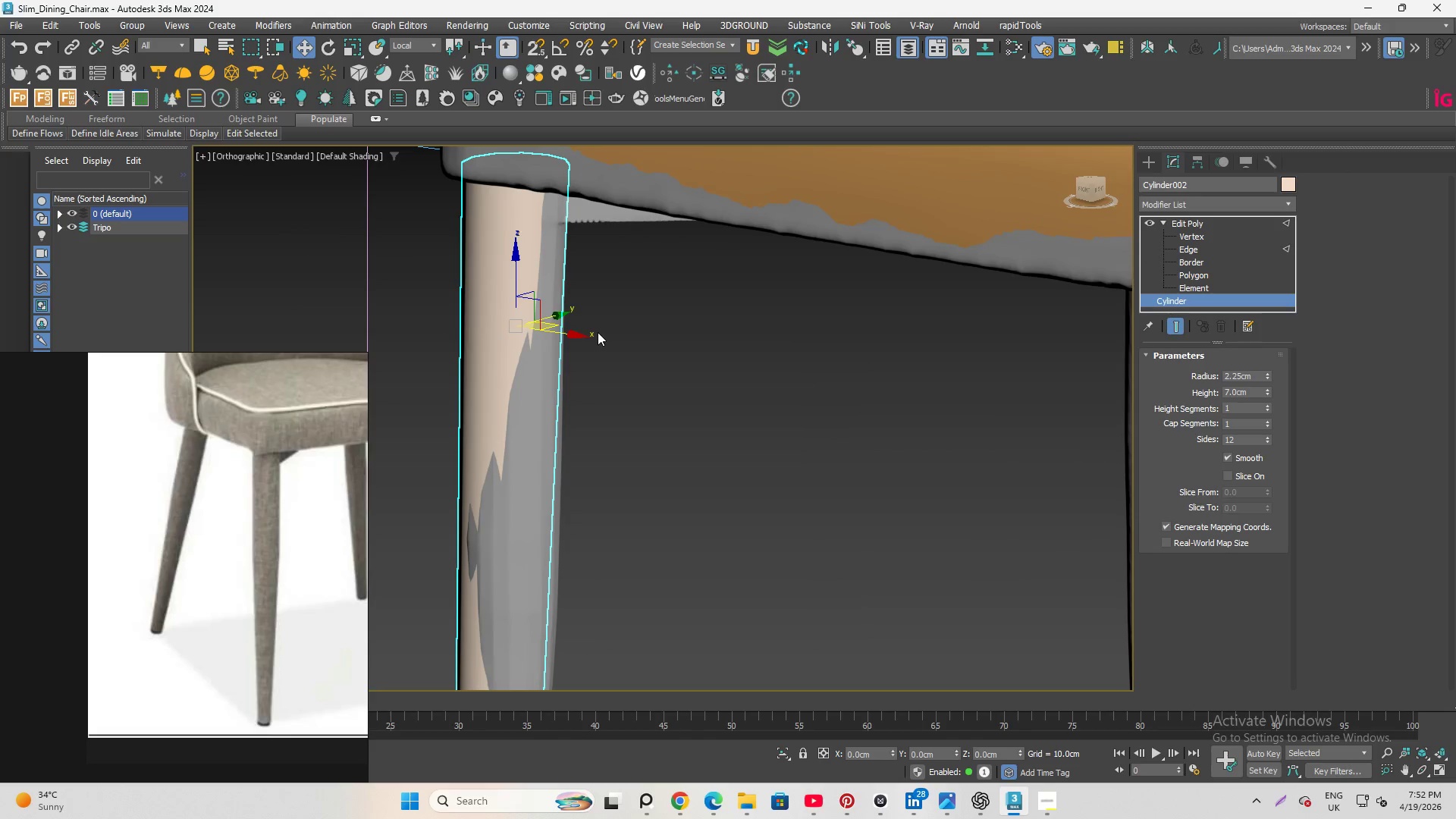 
scroll: coordinate [442, 291], scroll_direction: up, amount: 2.0
 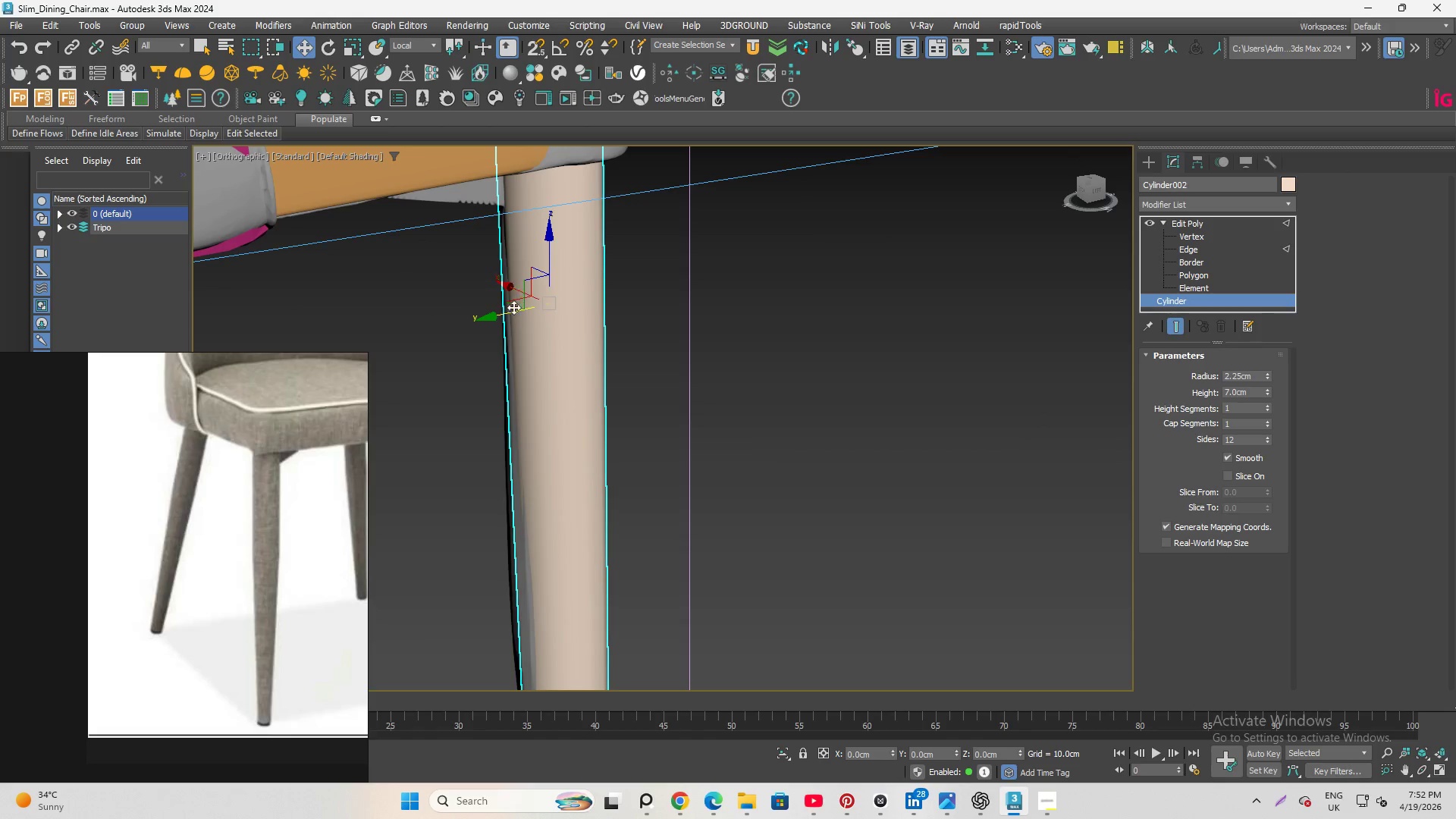 
left_click_drag(start_coordinate=[576, 337], to_coordinate=[581, 337])
 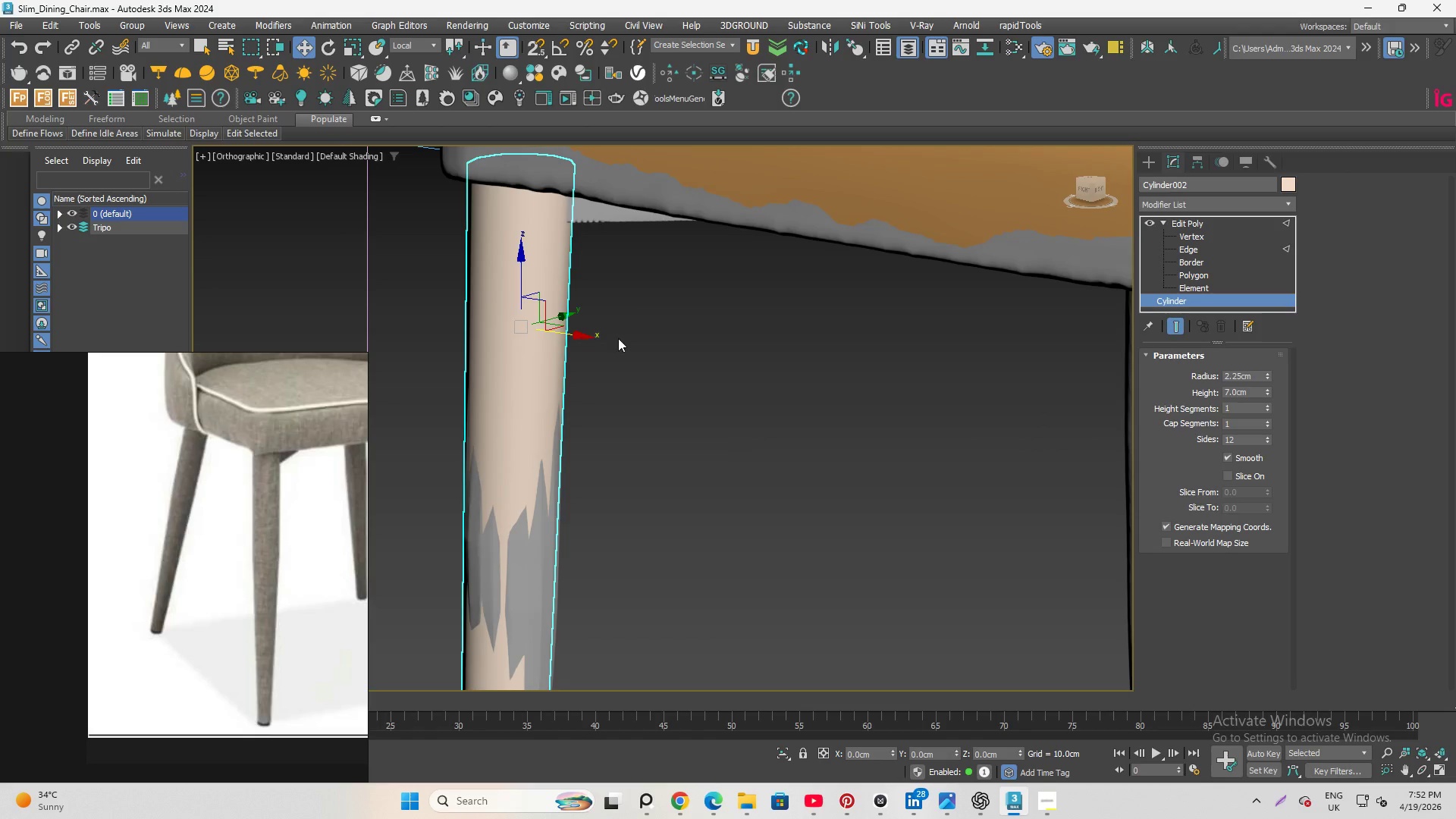 
hold_key(key=AltLeft, duration=1.72)
 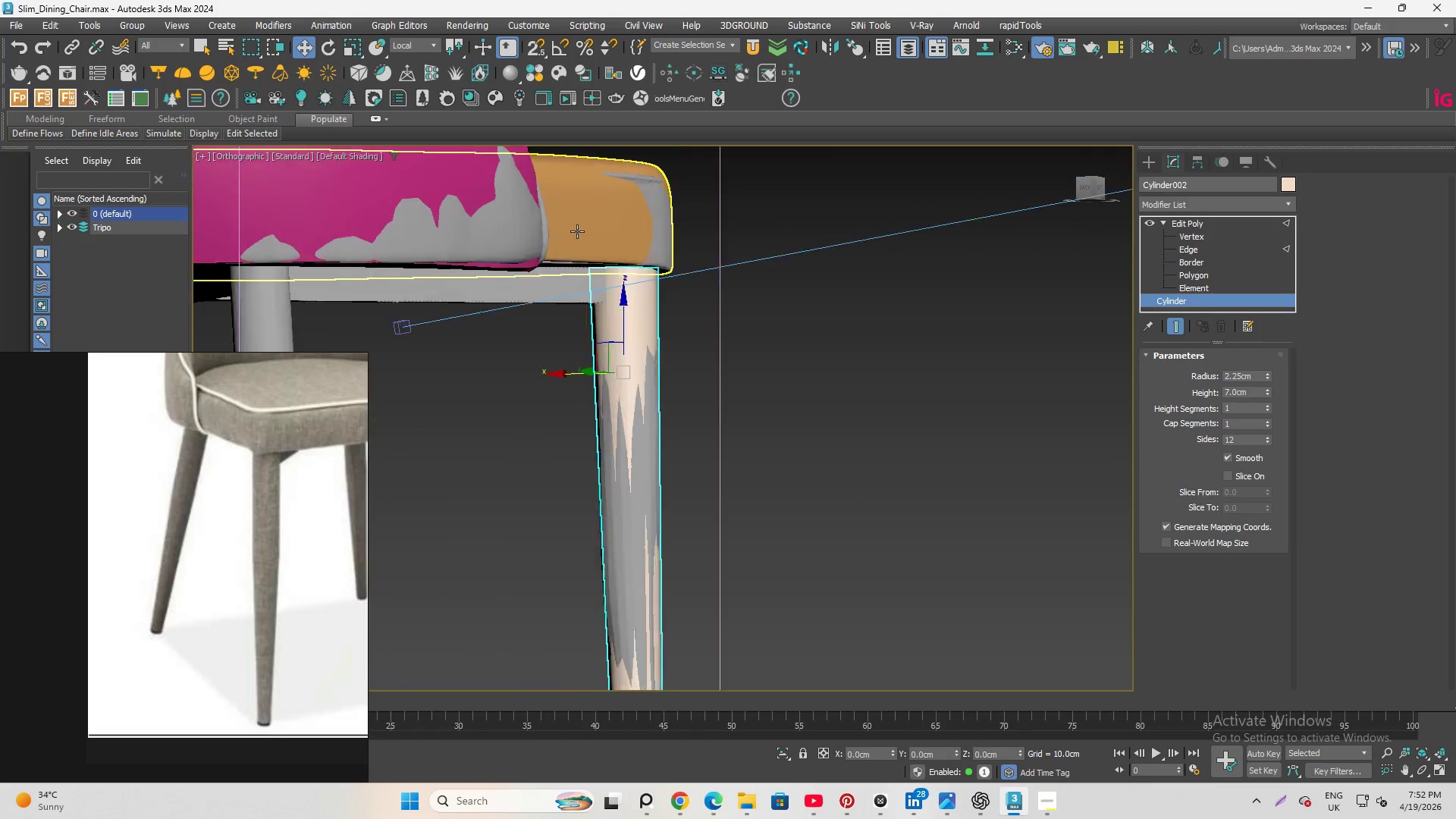 
hold_key(key=AltLeft, duration=4.95)
 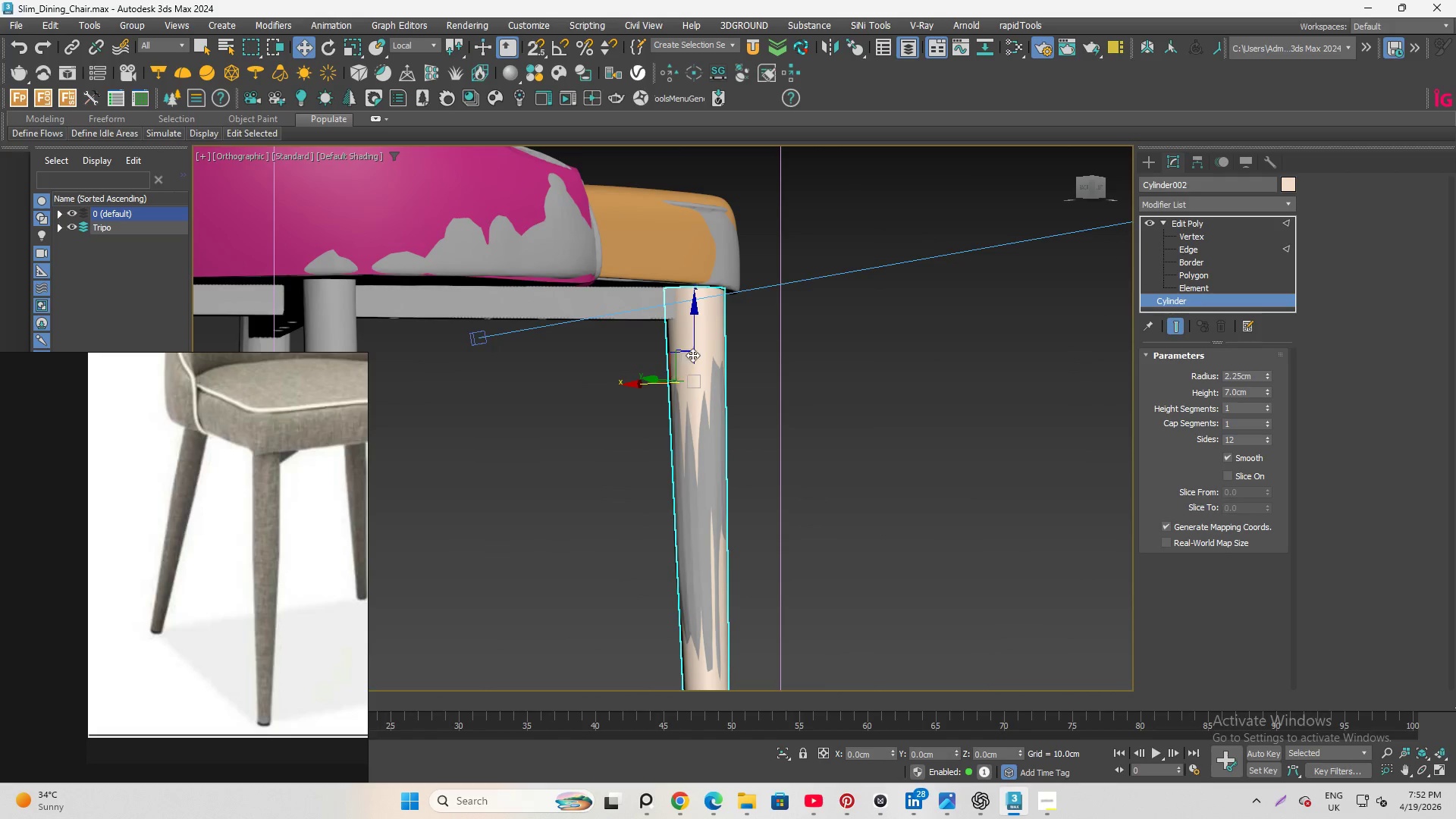 
scroll: coordinate [576, 241], scroll_direction: none, amount: 0.0
 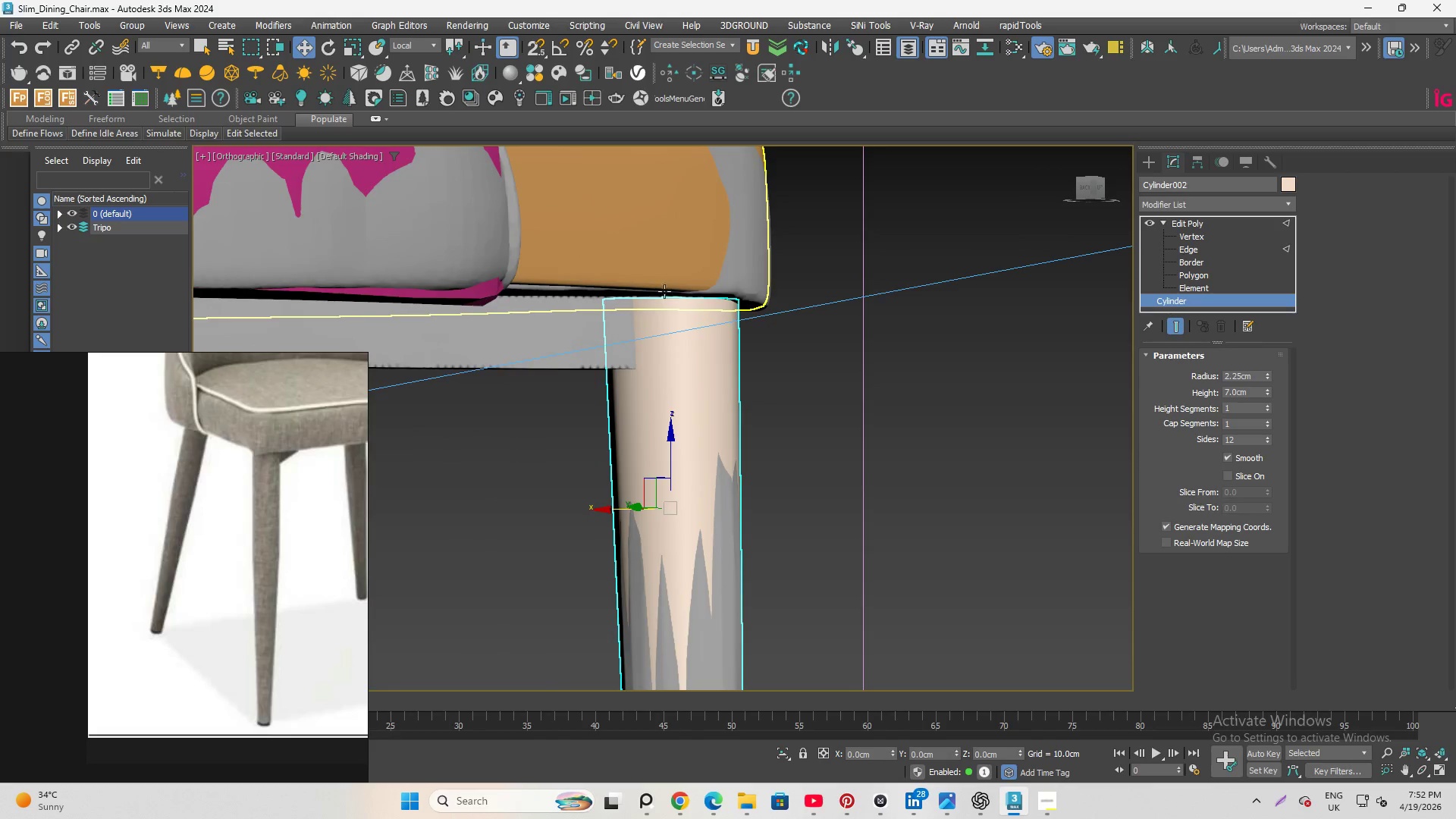 
scroll: coordinate [692, 277], scroll_direction: down, amount: 3.0
 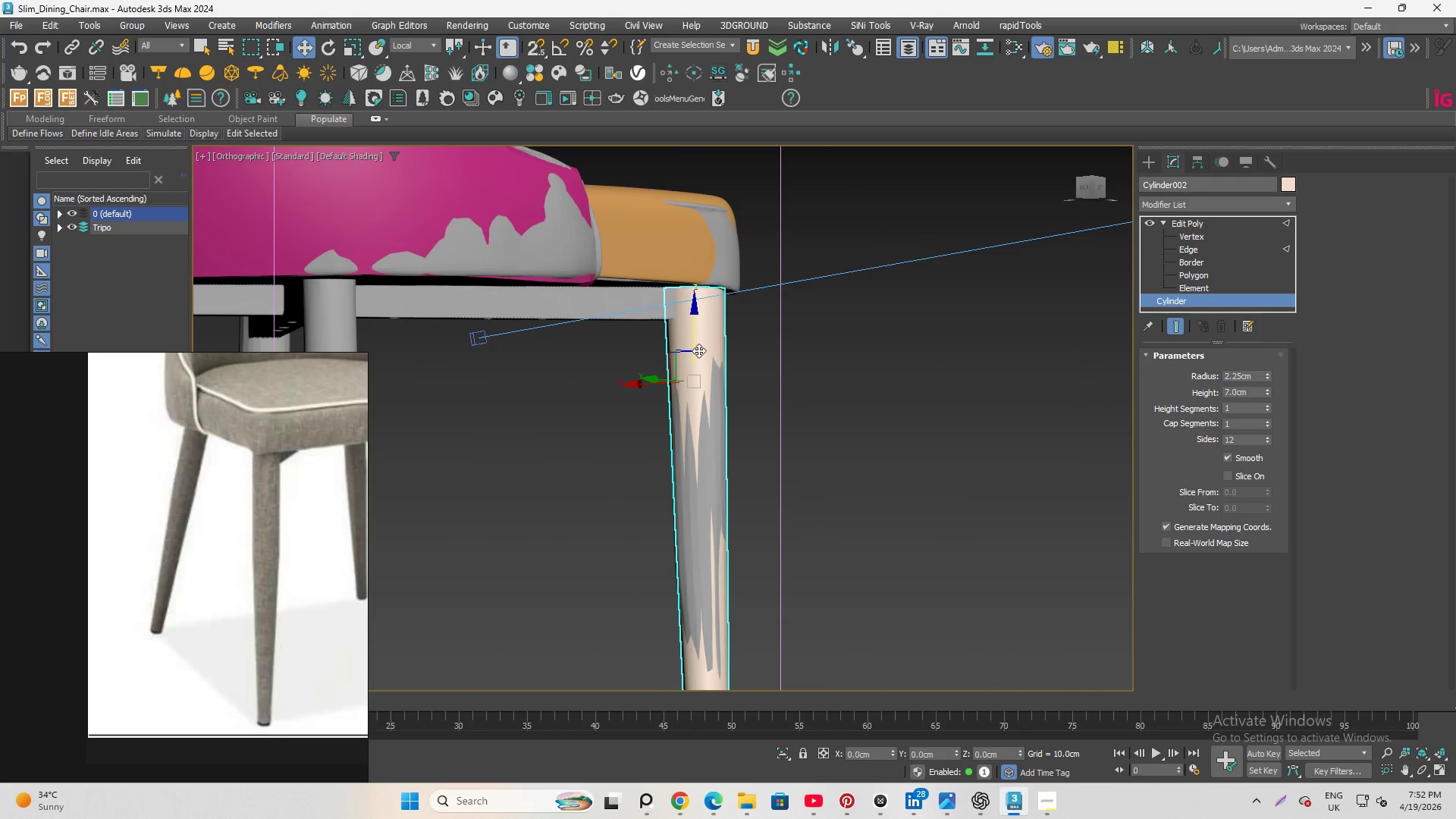 
hold_key(key=AltLeft, duration=1.84)
 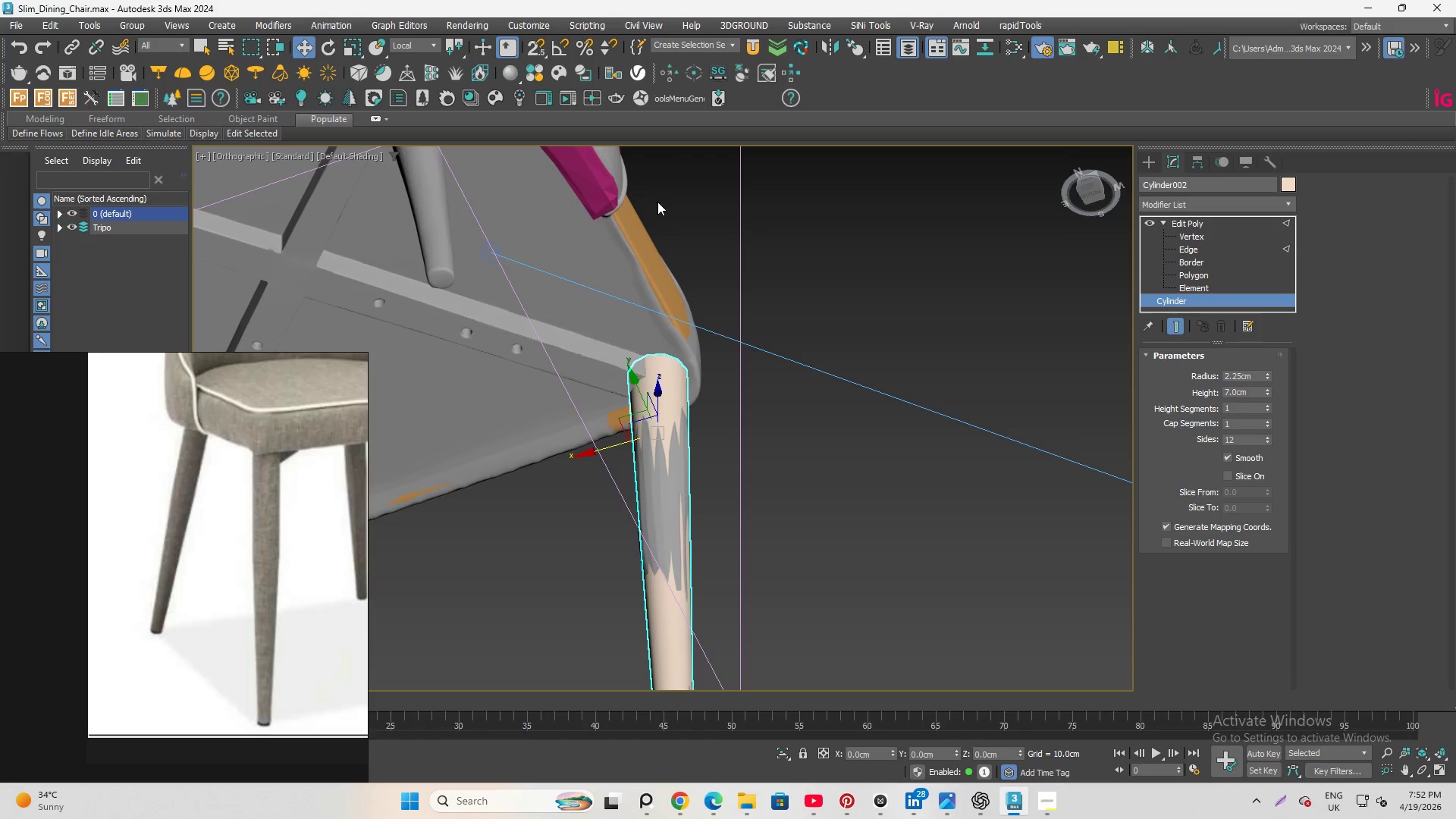 
hold_key(key=AltLeft, duration=1.42)
 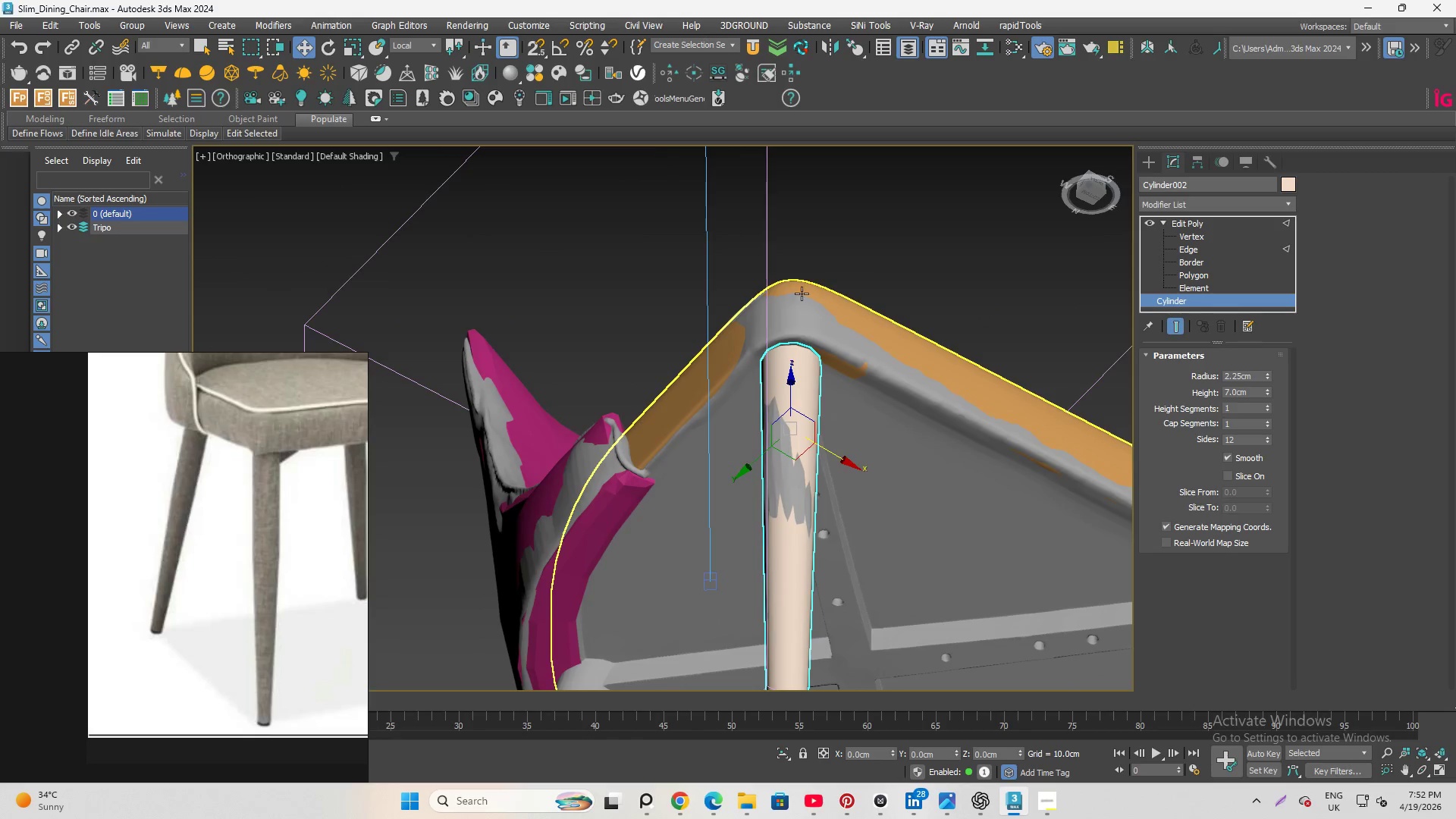 
scroll: coordinate [802, 293], scroll_direction: up, amount: 1.0
 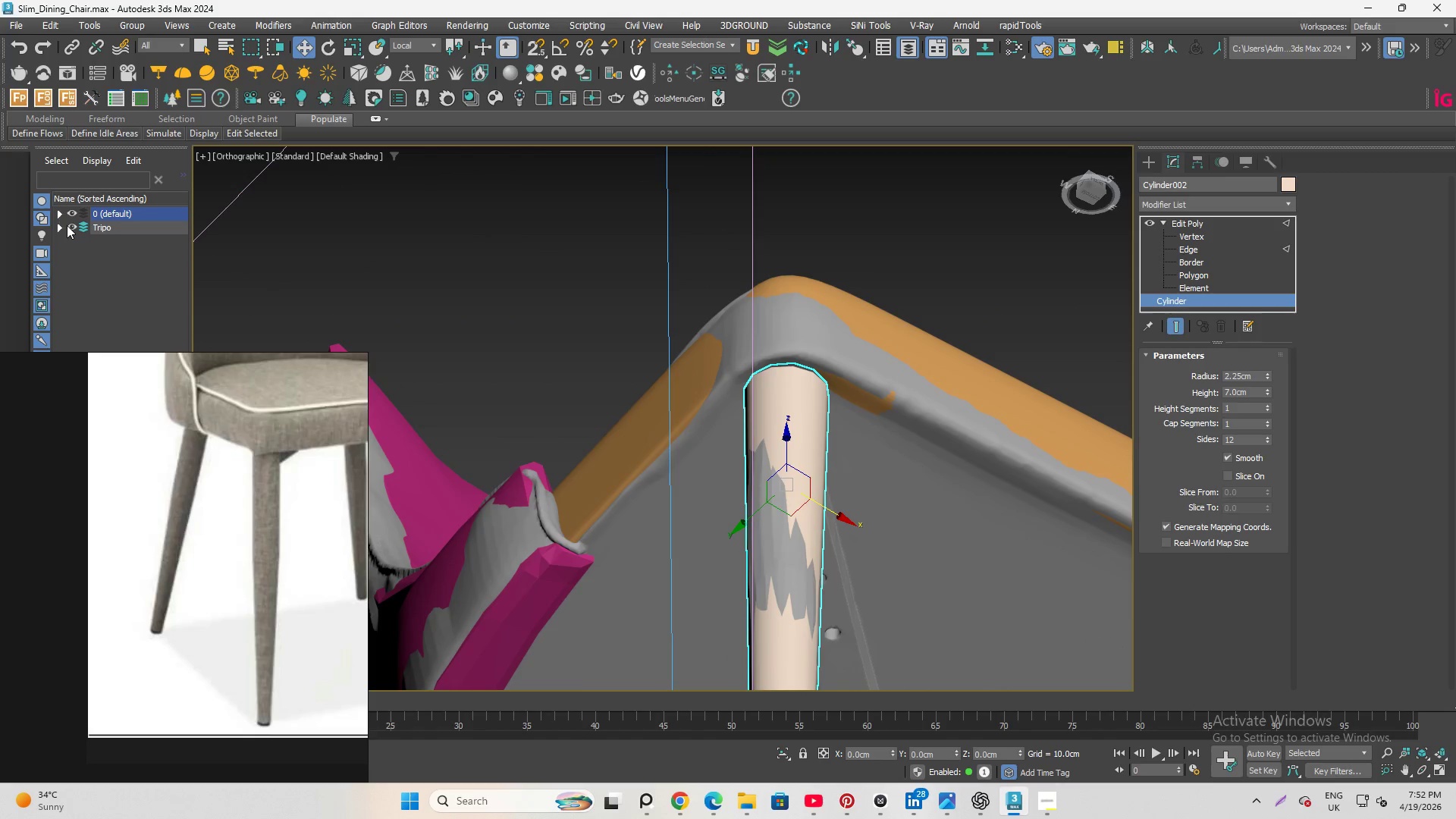 
left_click([67, 223])
 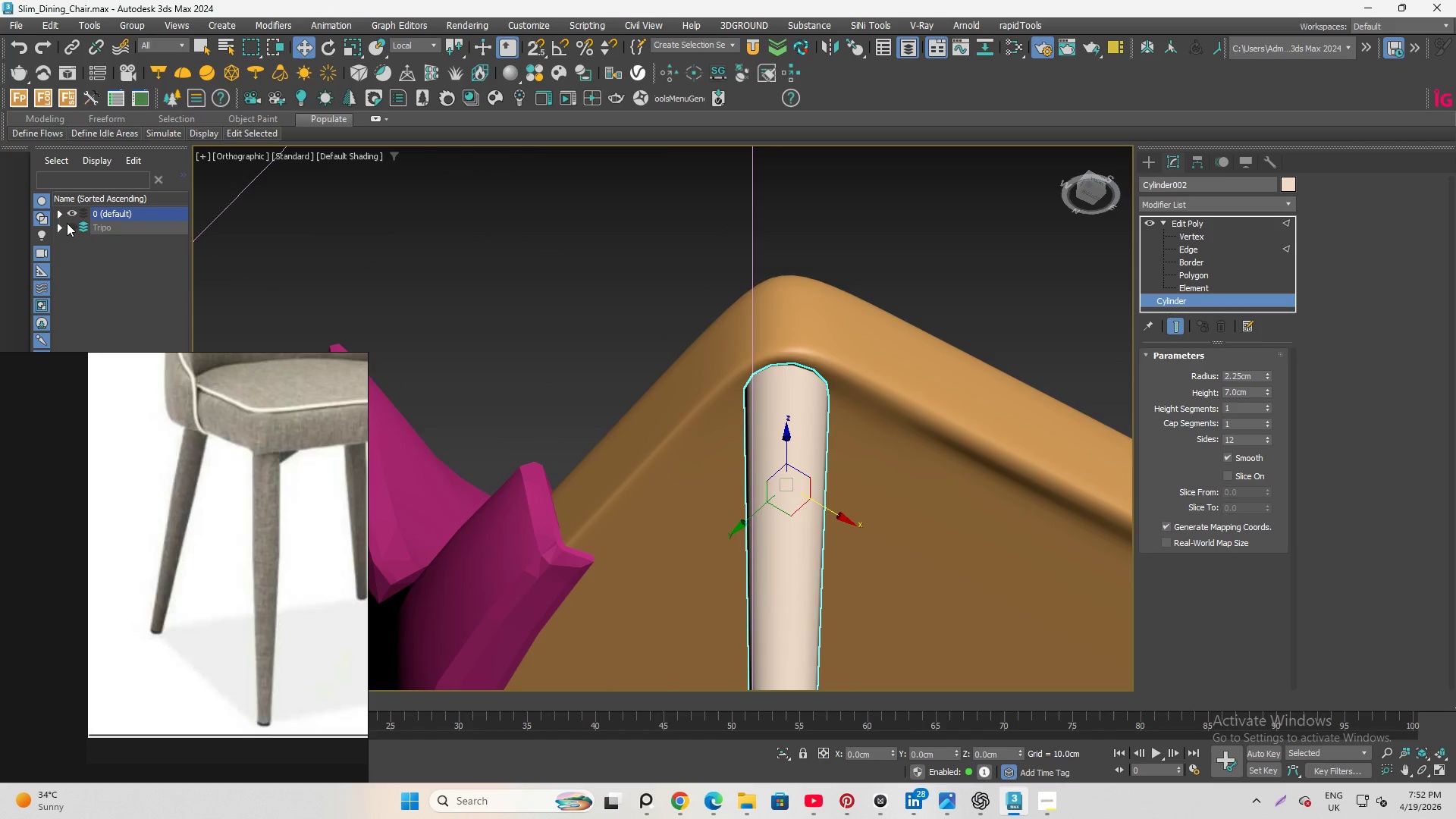 
left_click([67, 223])
 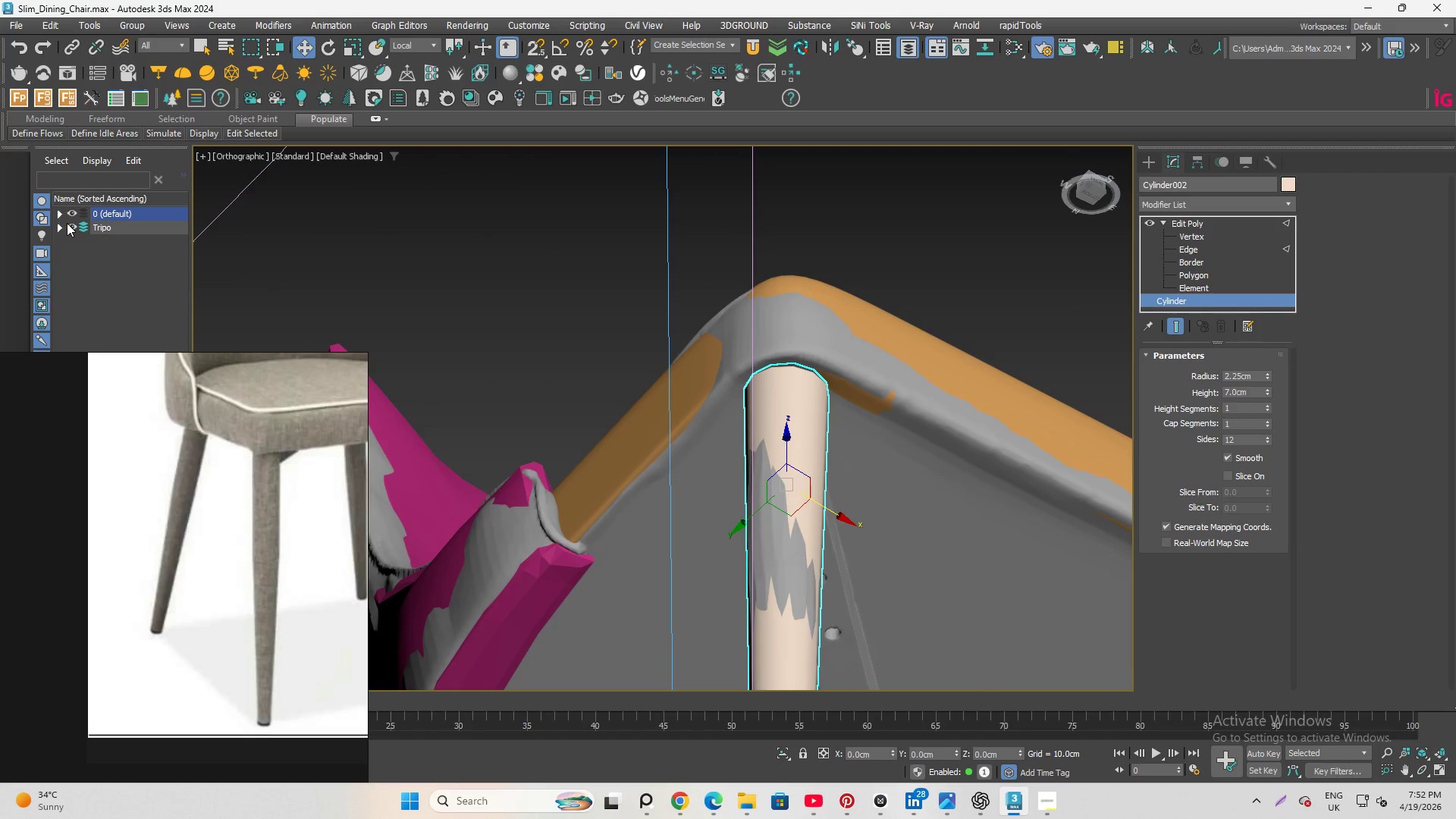 
left_click([67, 223])
 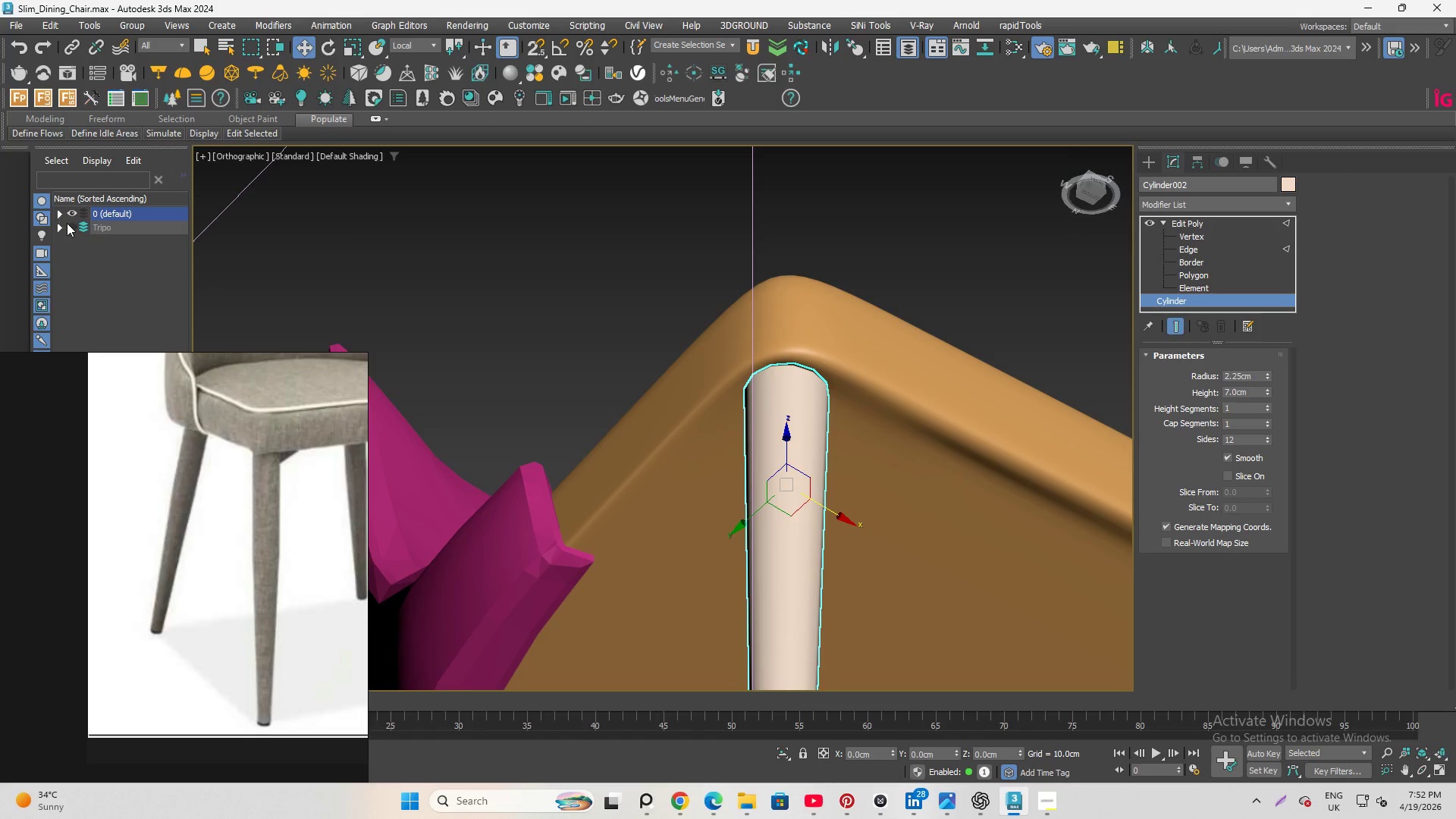 
left_click([67, 223])
 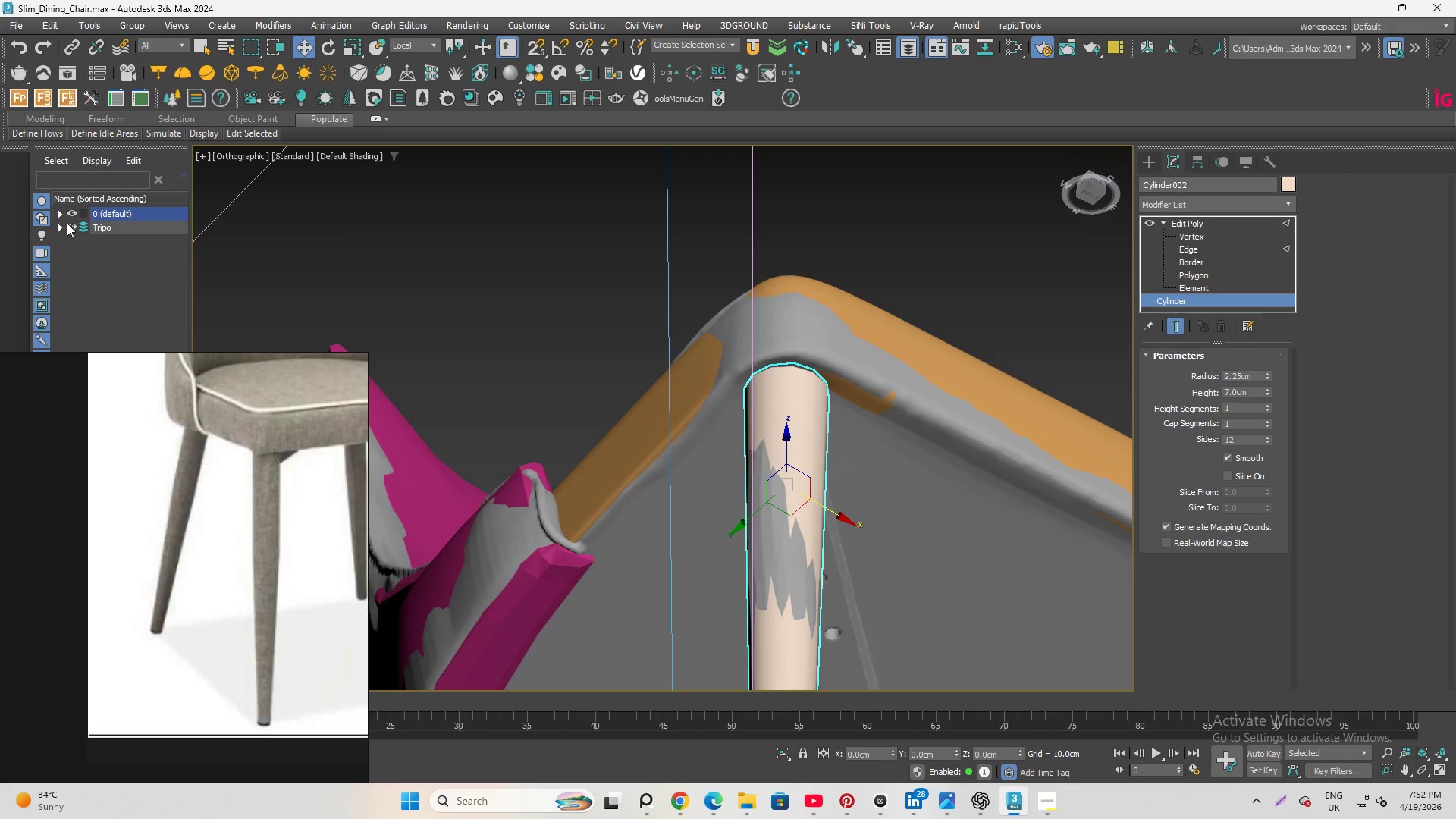 
left_click([67, 223])
 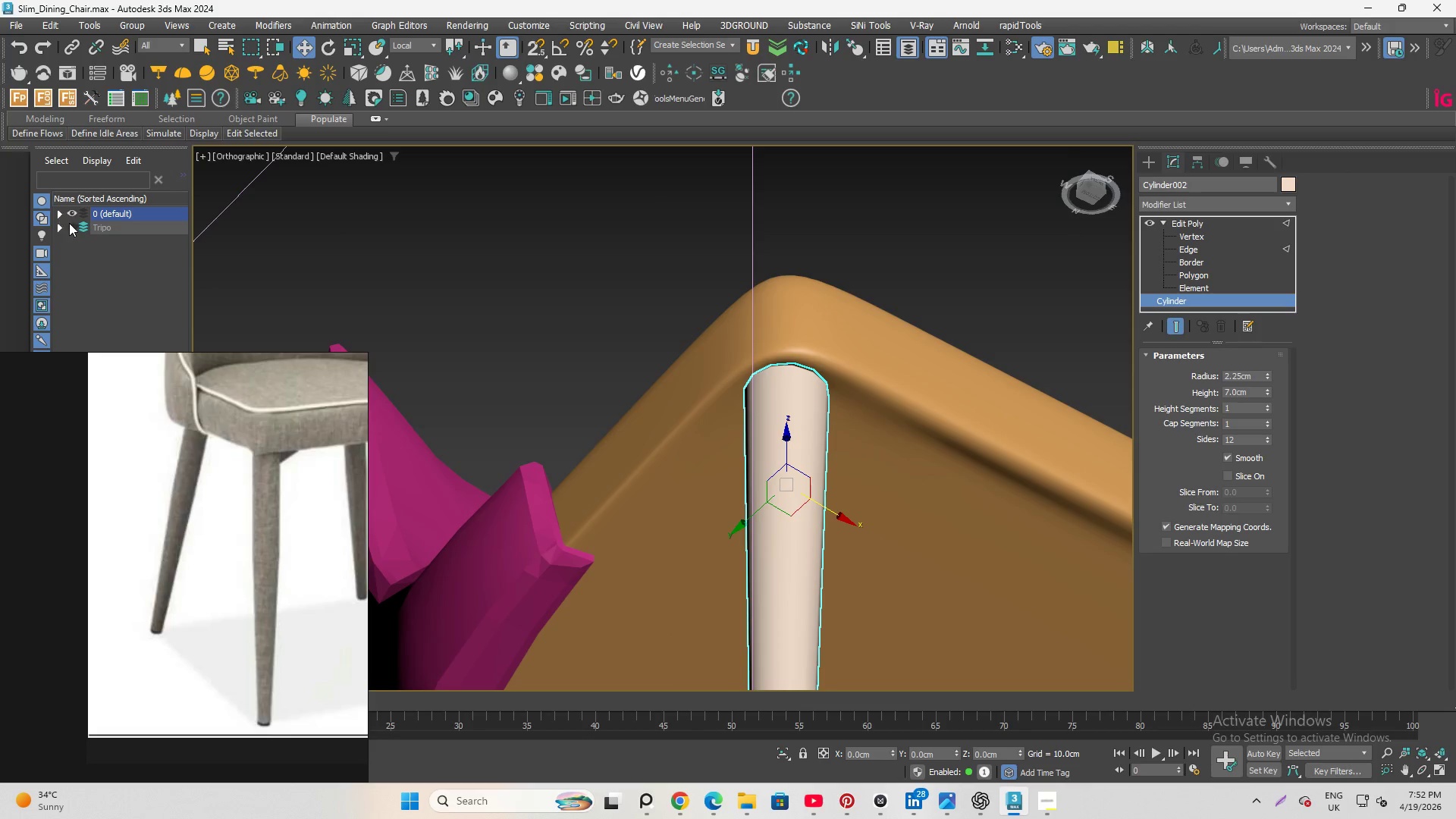 
hold_key(key=AltLeft, duration=6.44)
 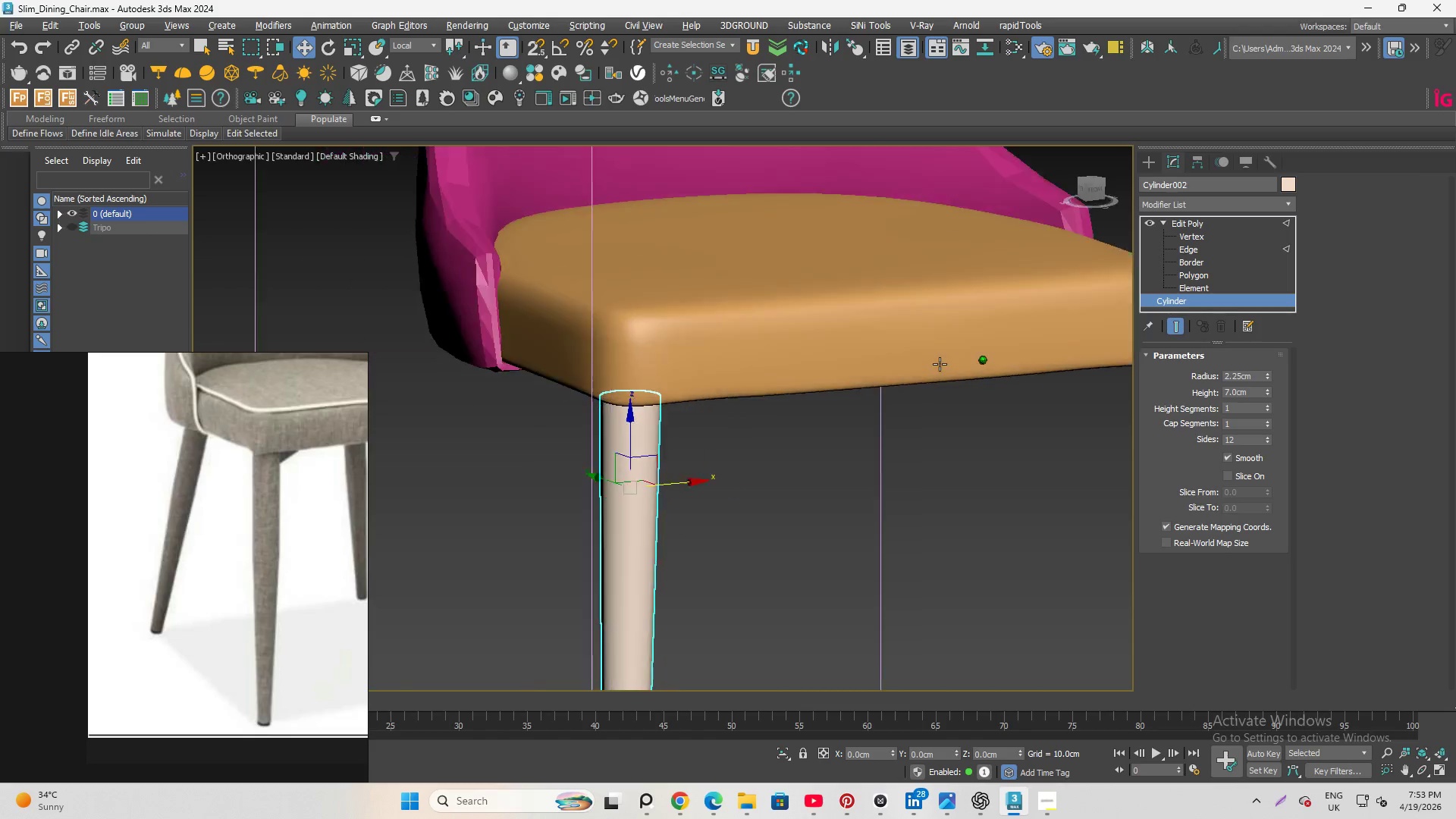 
hold_key(key=AltLeft, duration=2.03)
 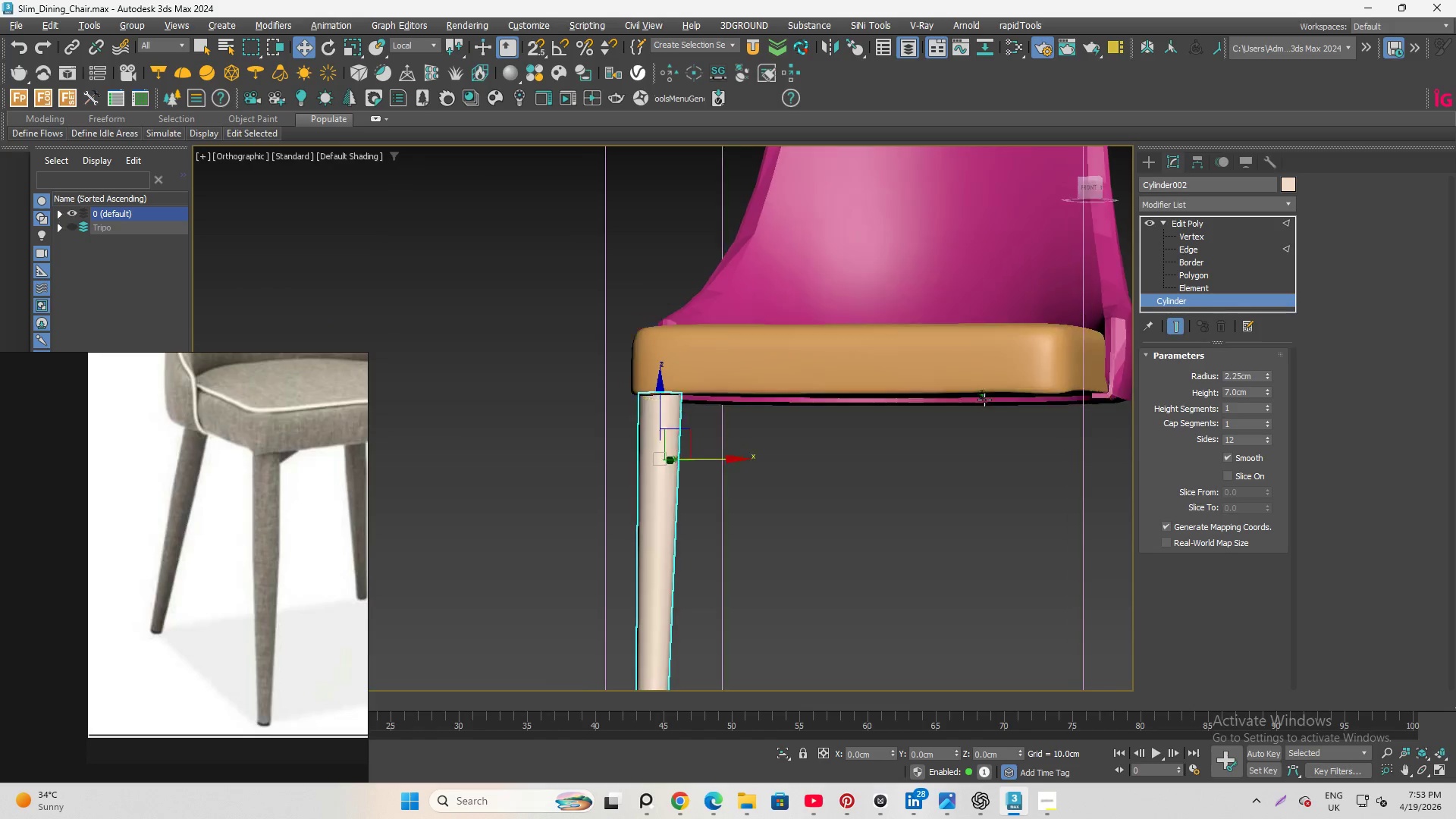 
scroll: coordinate [707, 395], scroll_direction: down, amount: 6.0
 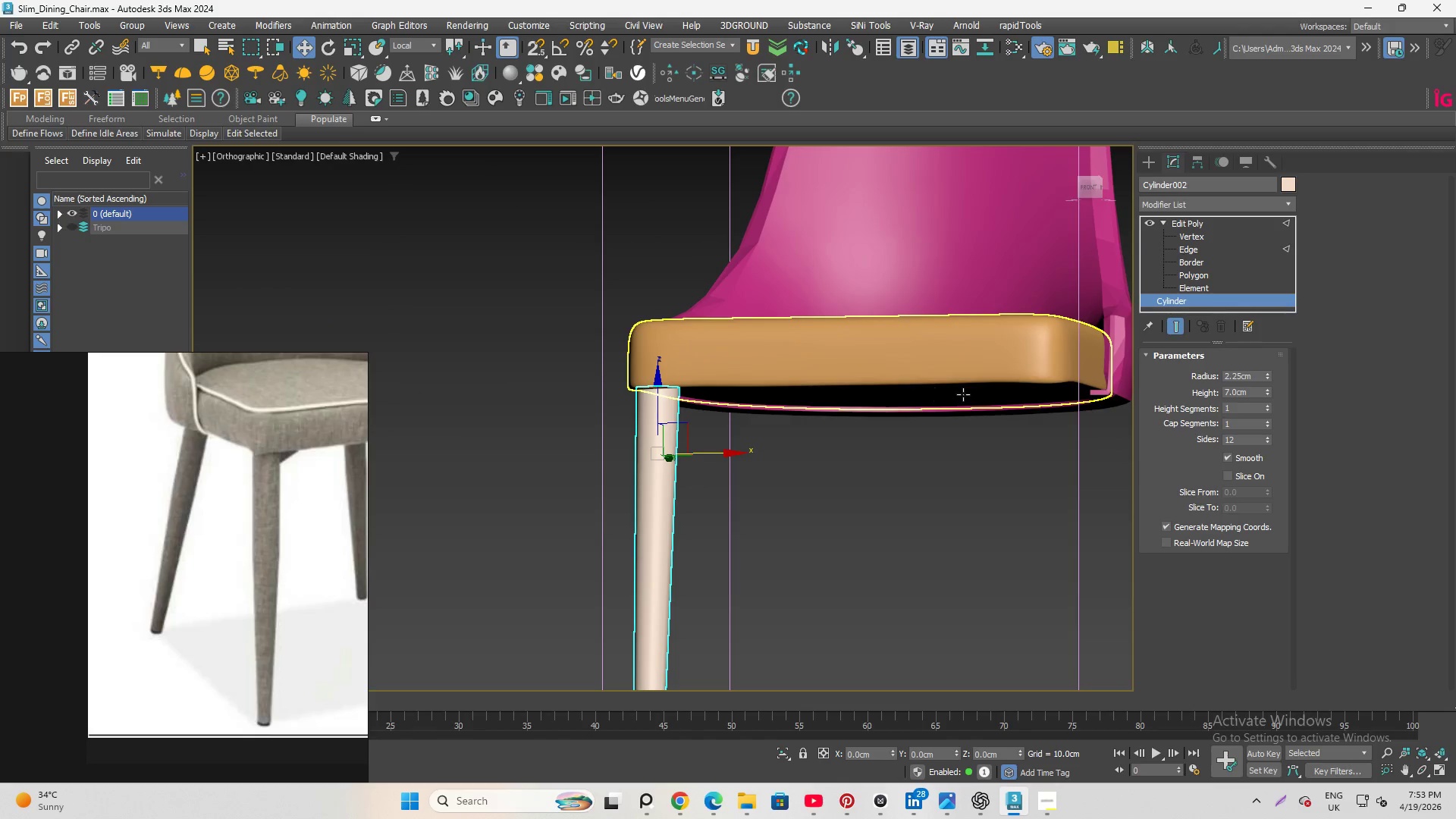 
hold_key(key=AltLeft, duration=2.19)
scroll: coordinate [774, 414], scroll_direction: down, amount: 4.0
 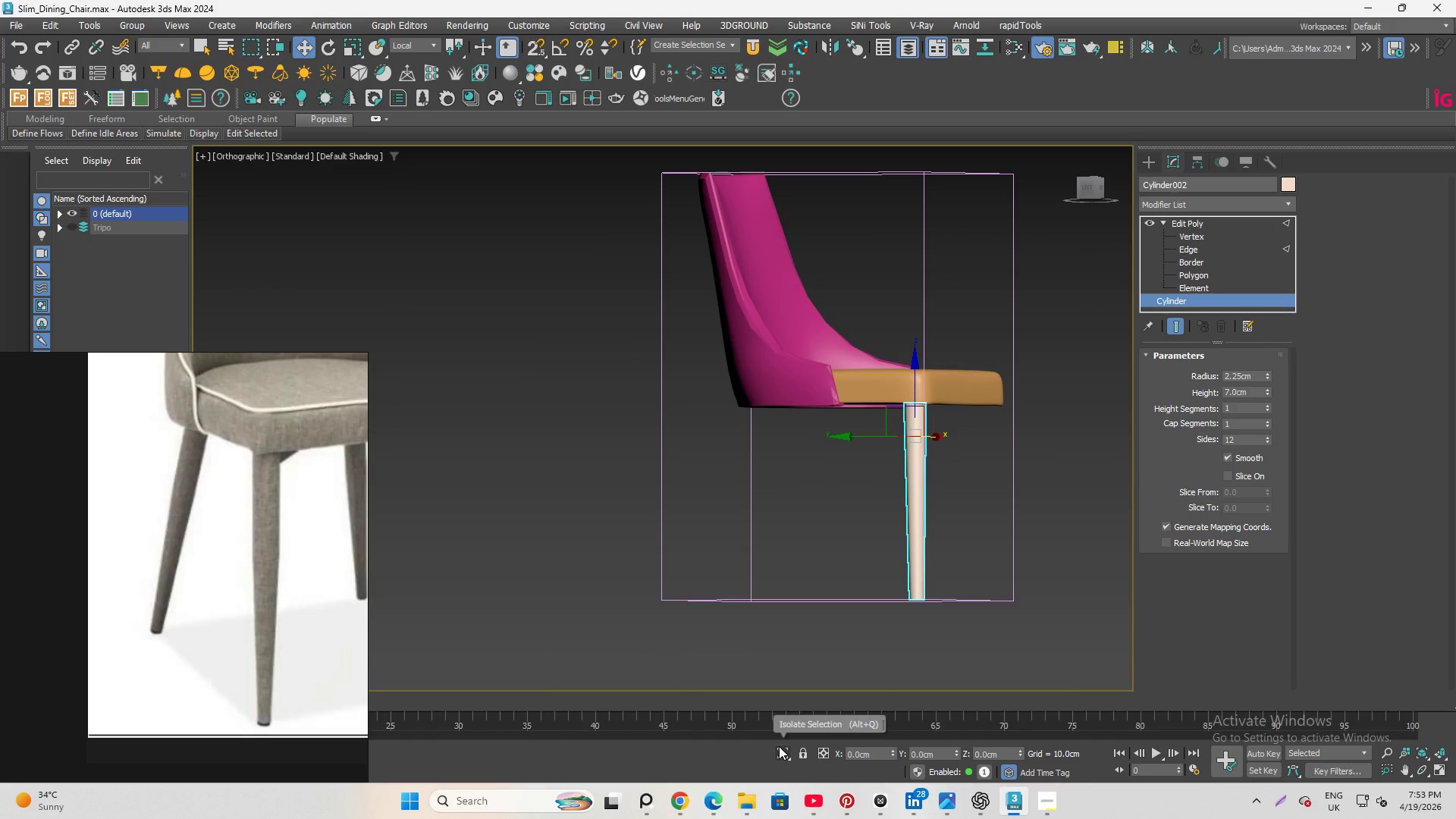 
hold_key(key=AltLeft, duration=2.22)
 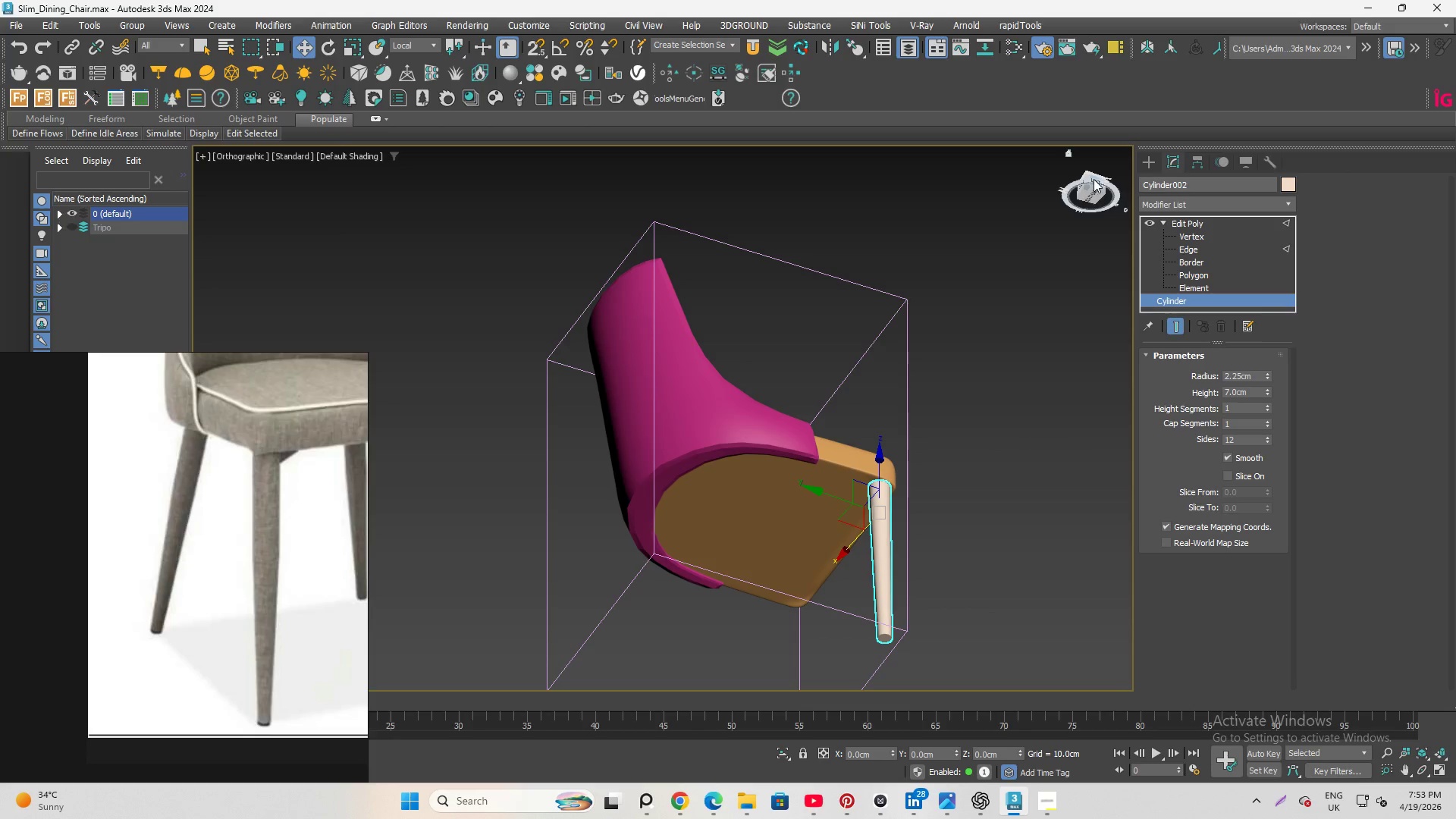 
left_click([1094, 181])
 